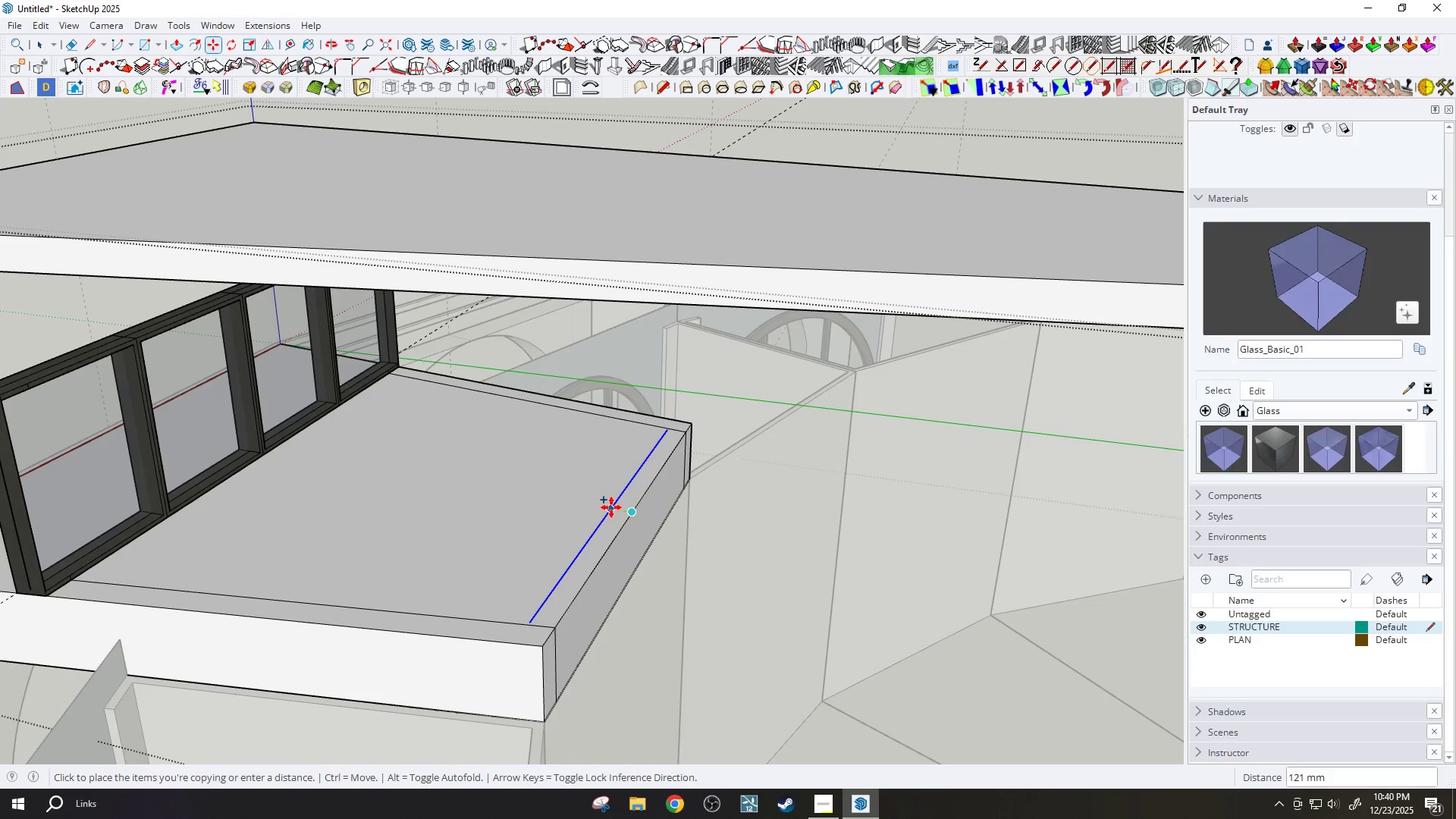 
type(150)
 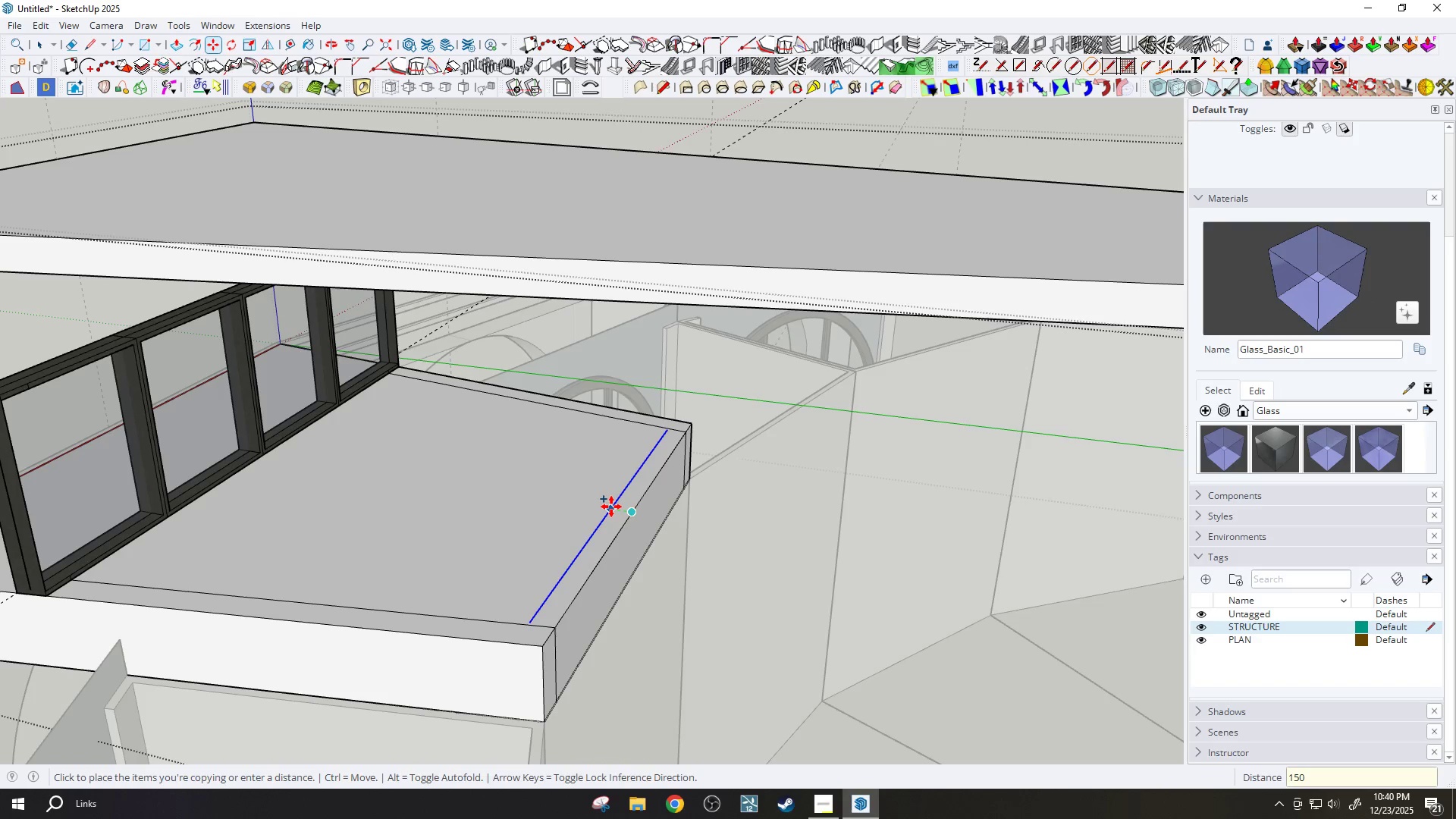 
key(Enter)
 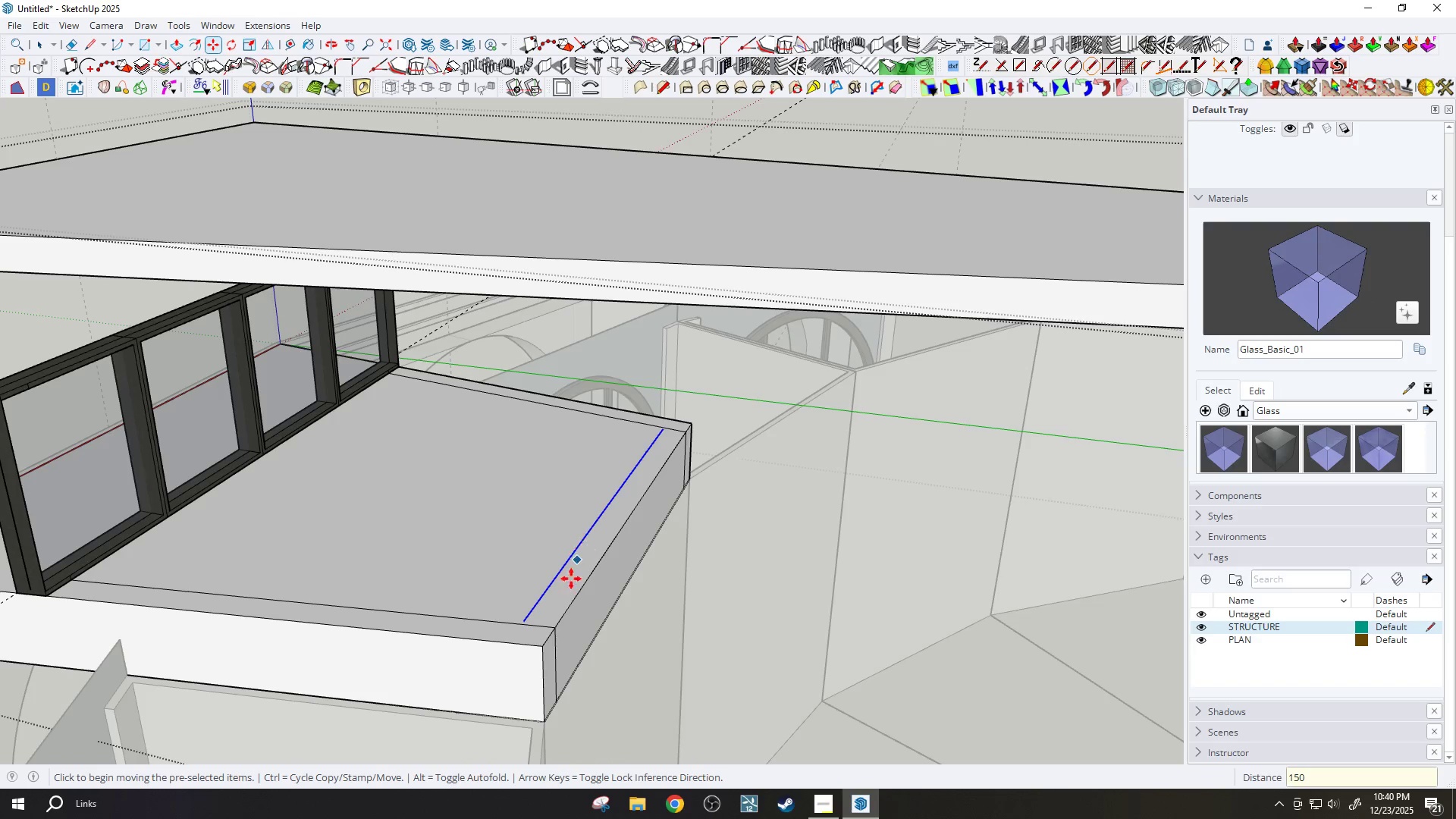 
key(L)
 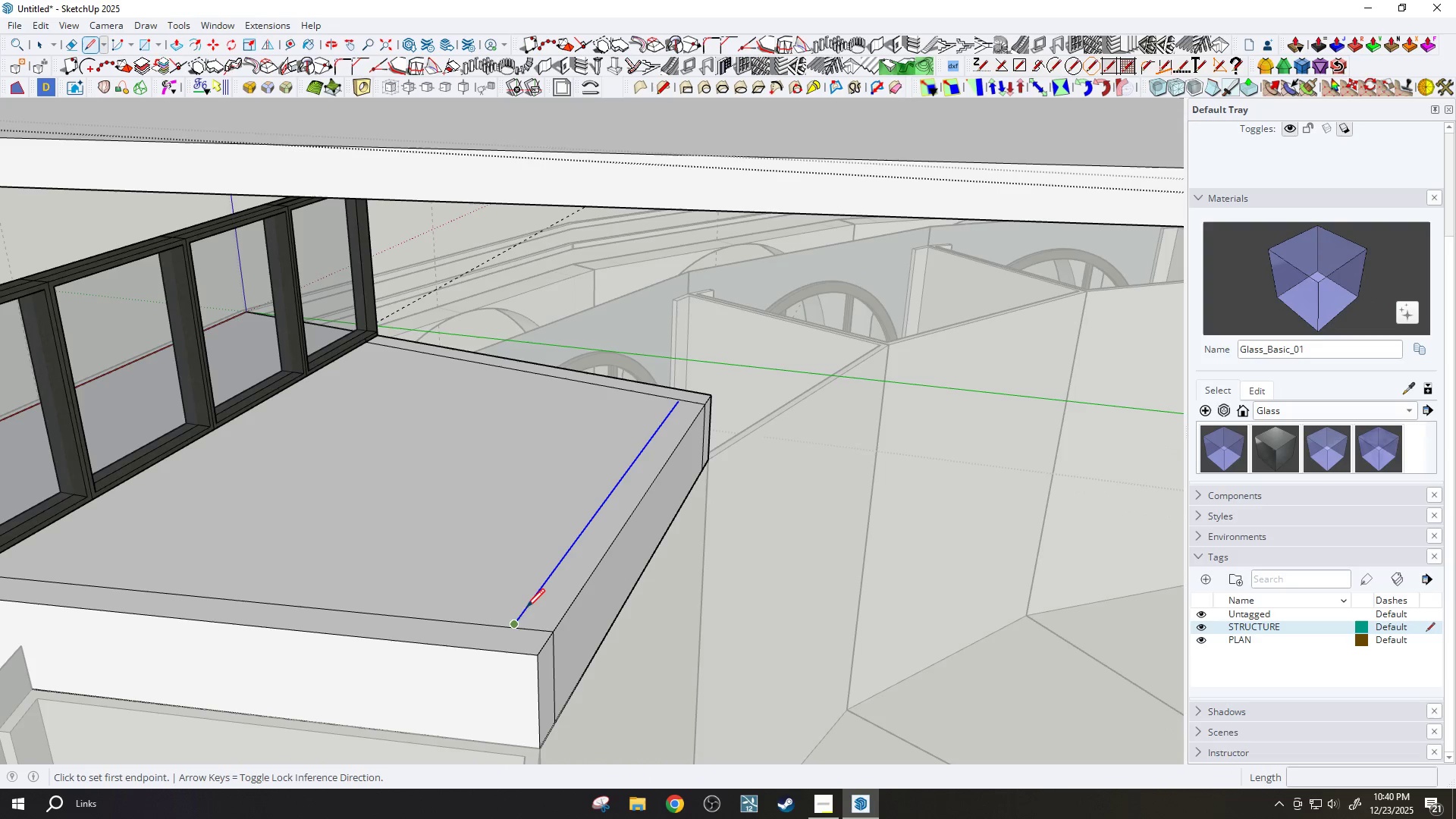 
scroll: coordinate [563, 611], scroll_direction: up, amount: 2.0
 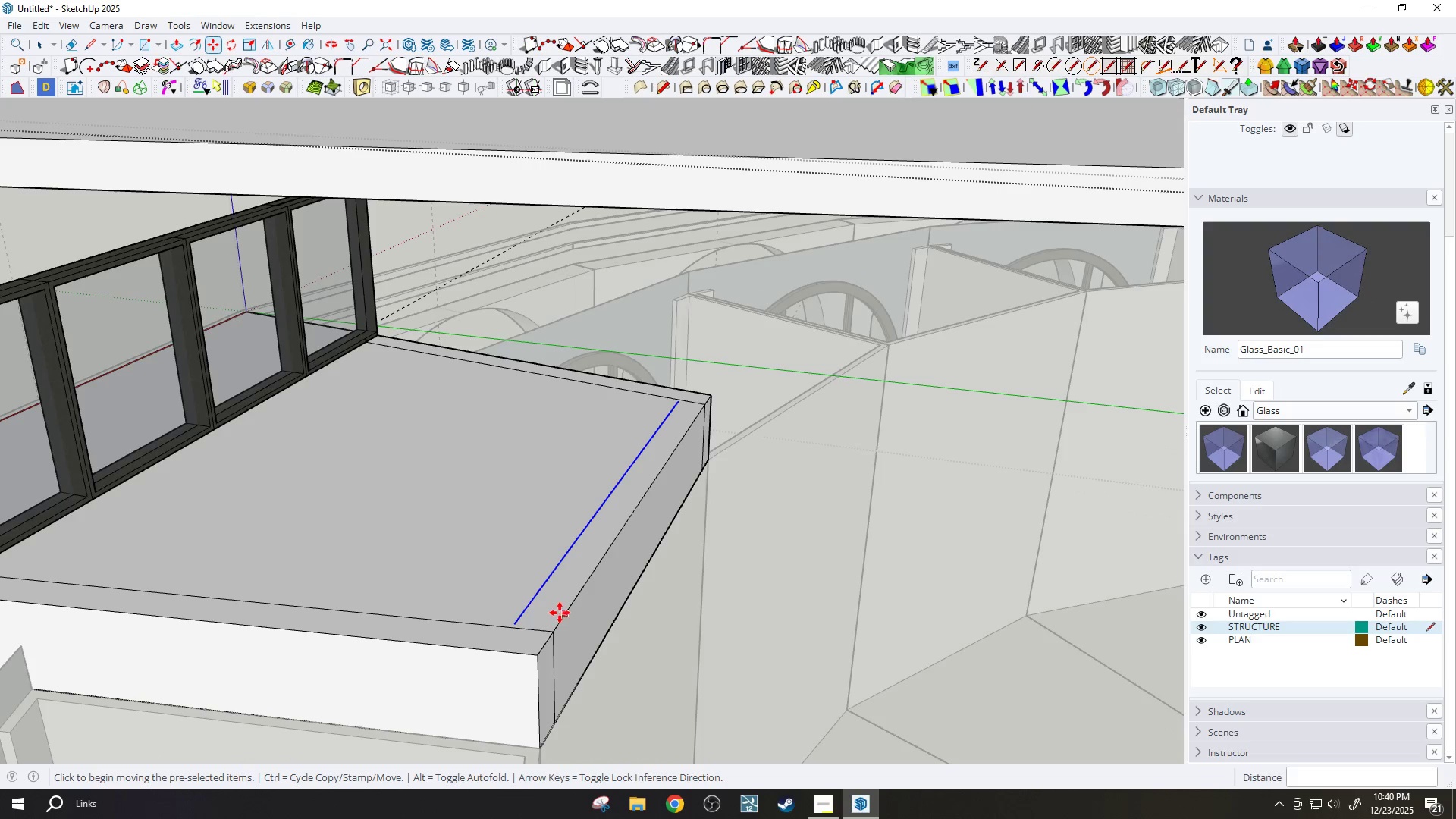 
left_click_drag(start_coordinate=[526, 609], to_coordinate=[522, 616])
 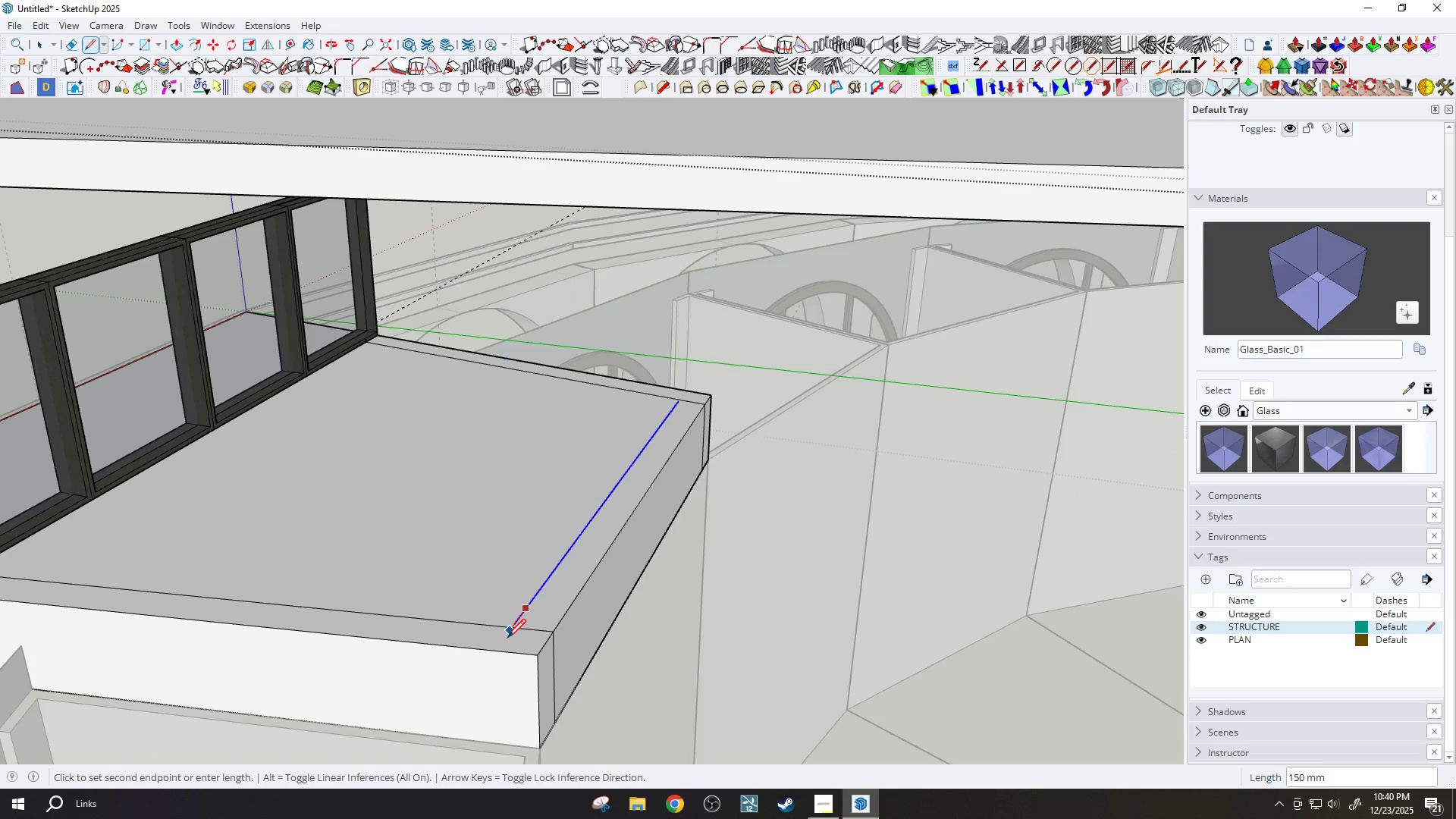 
left_click([507, 639])
 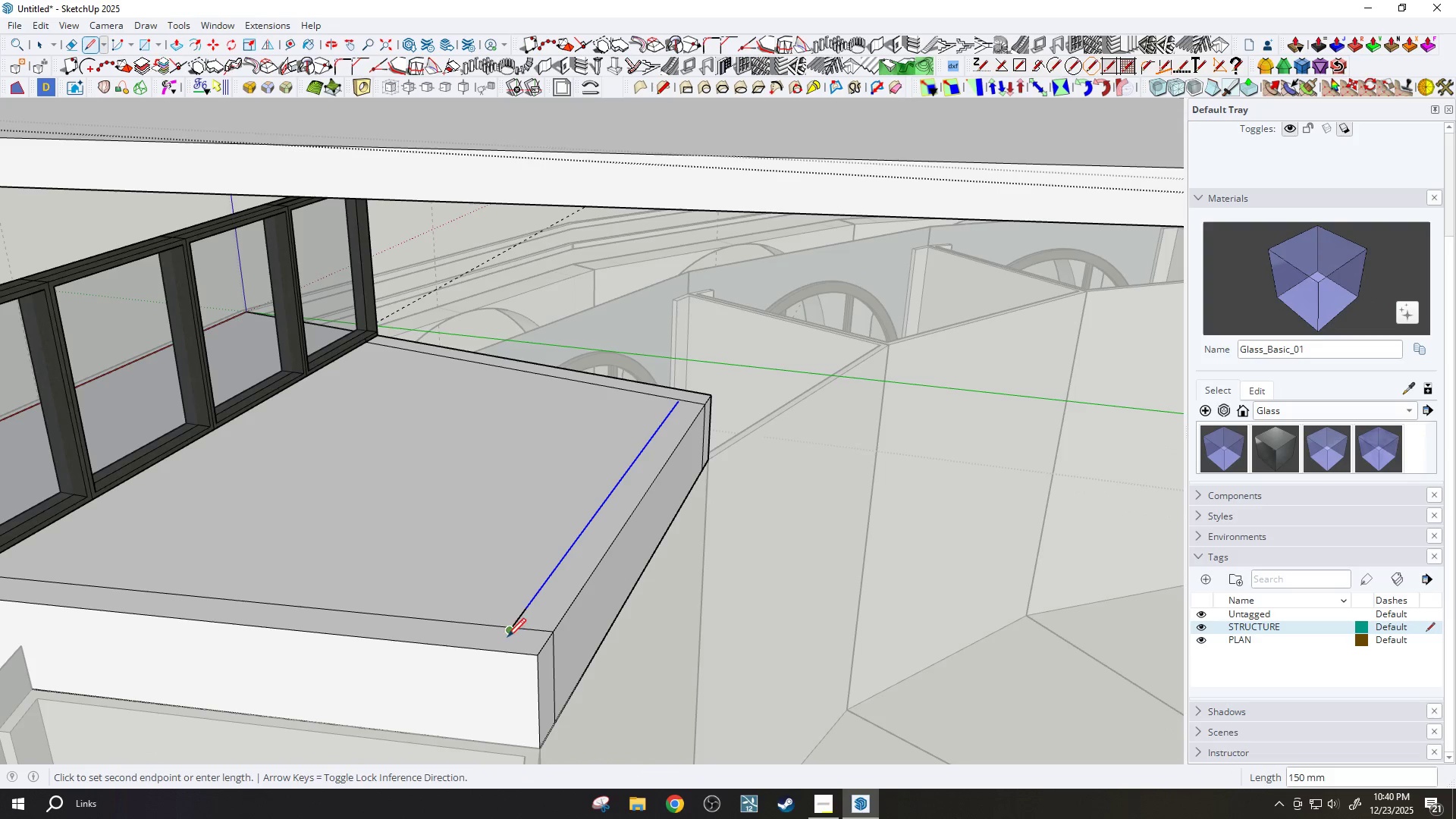 
key(Escape)
 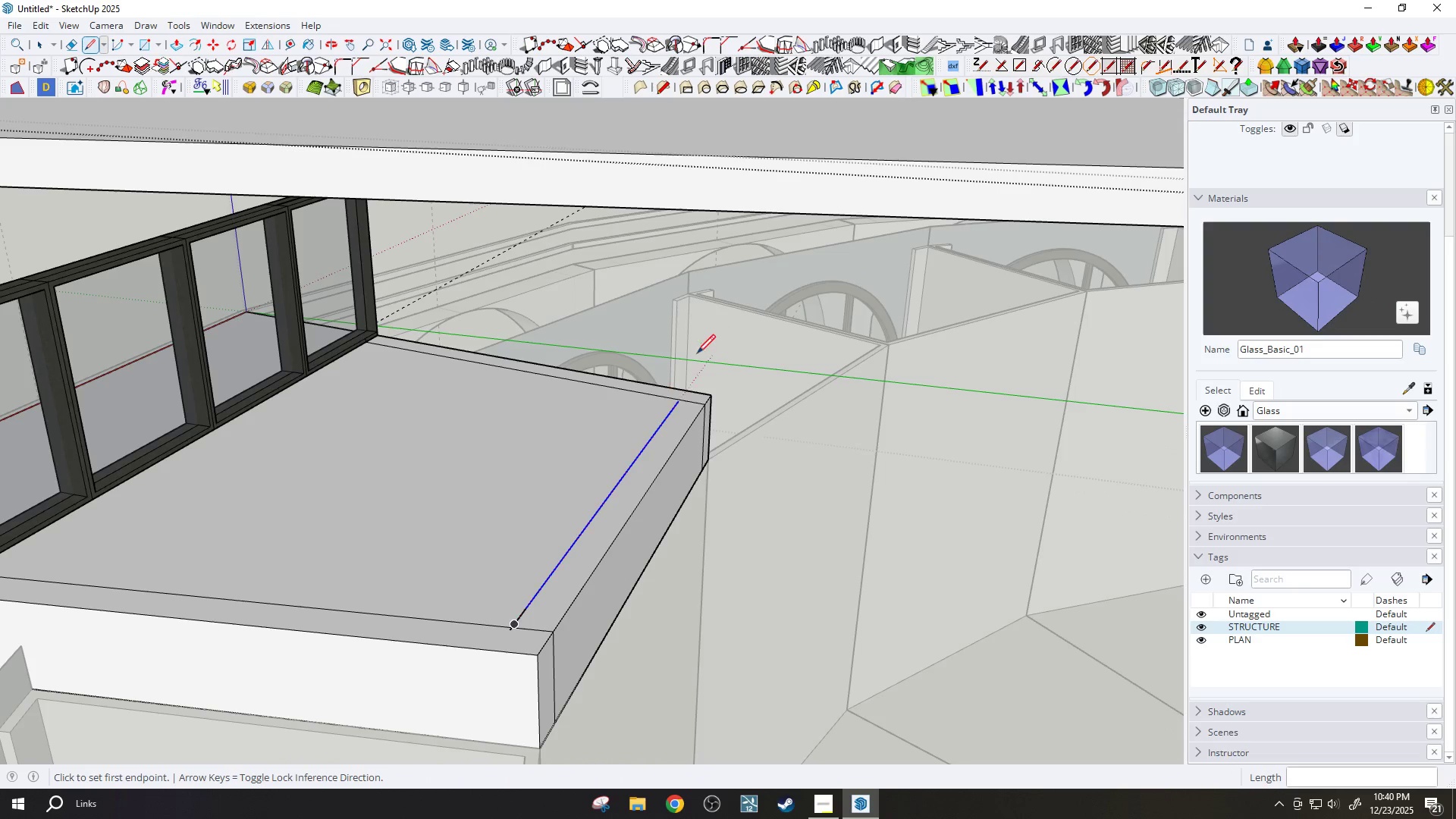 
scroll: coordinate [690, 387], scroll_direction: up, amount: 2.0
 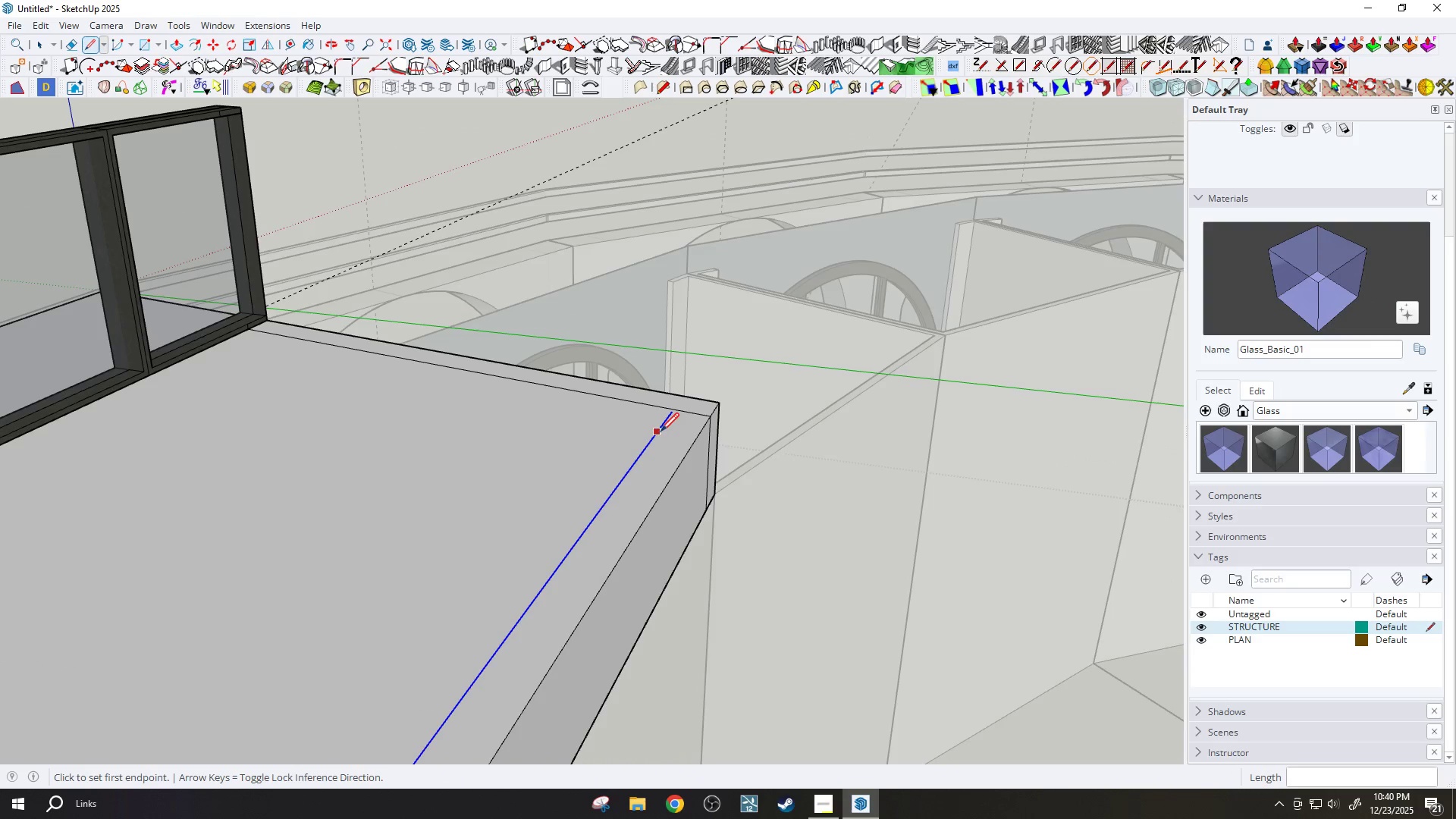 
left_click_drag(start_coordinate=[663, 428], to_coordinate=[667, 425])
 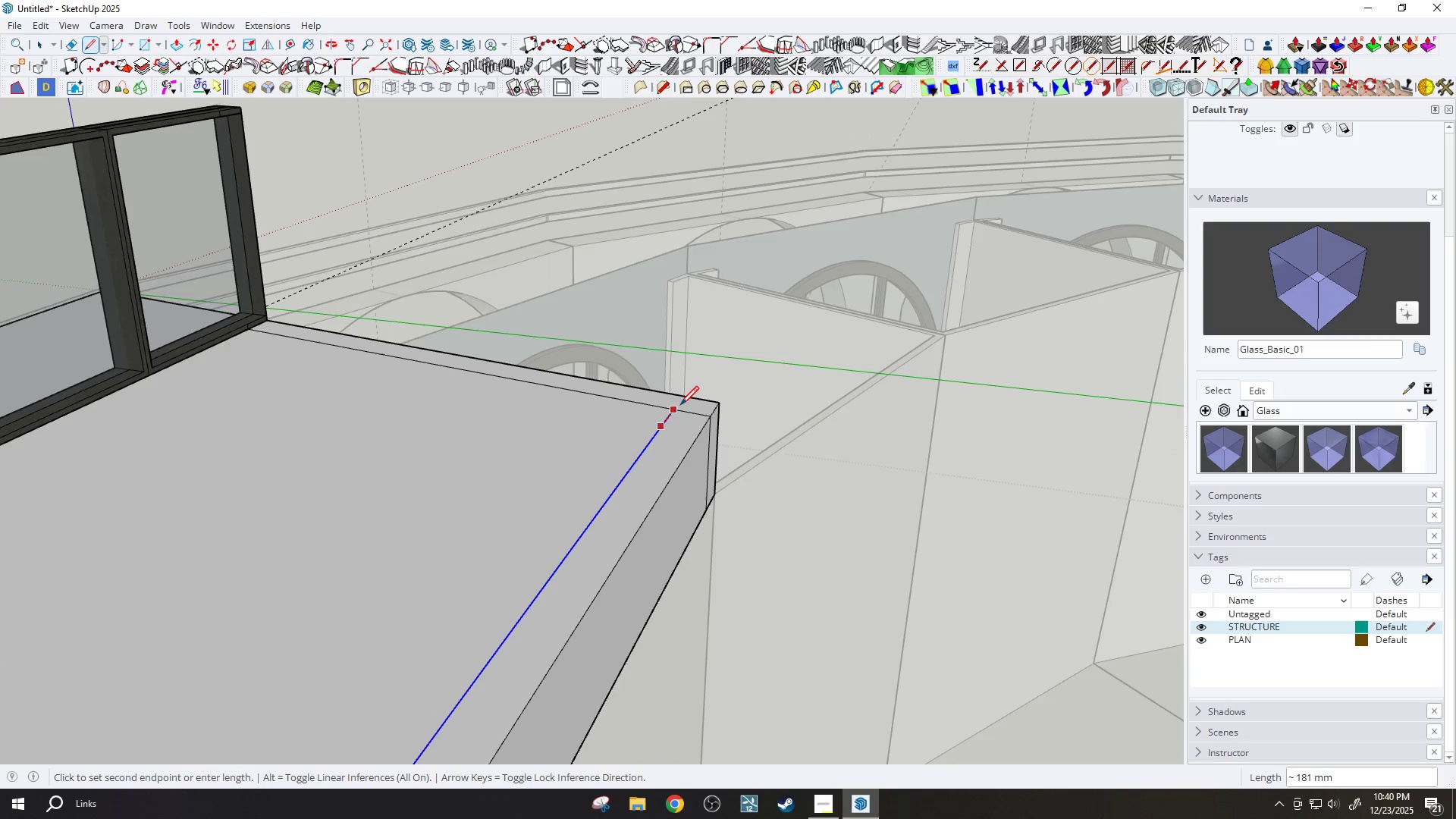 
left_click([681, 406])
 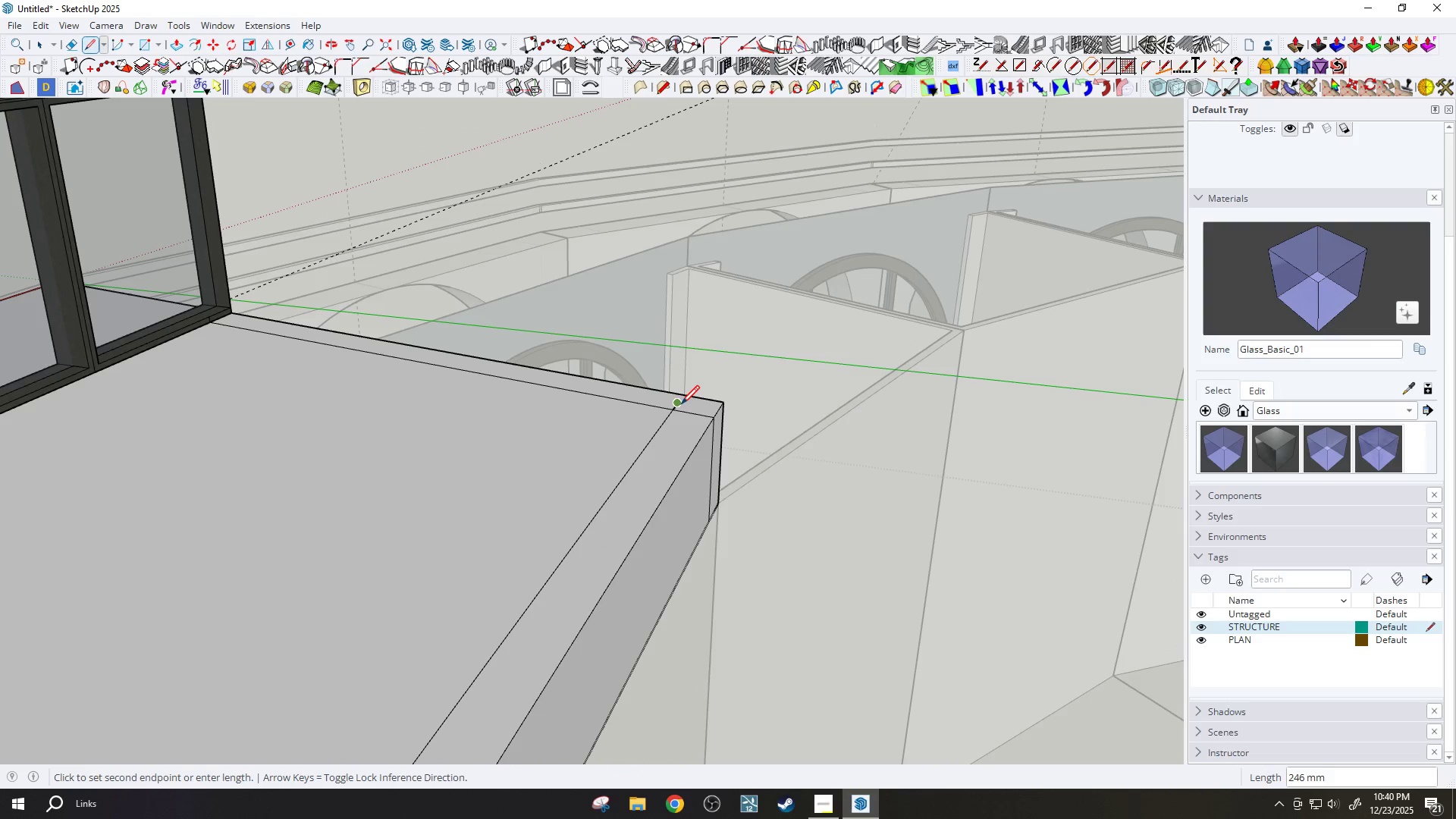 
scroll: coordinate [680, 406], scroll_direction: up, amount: 1.0
 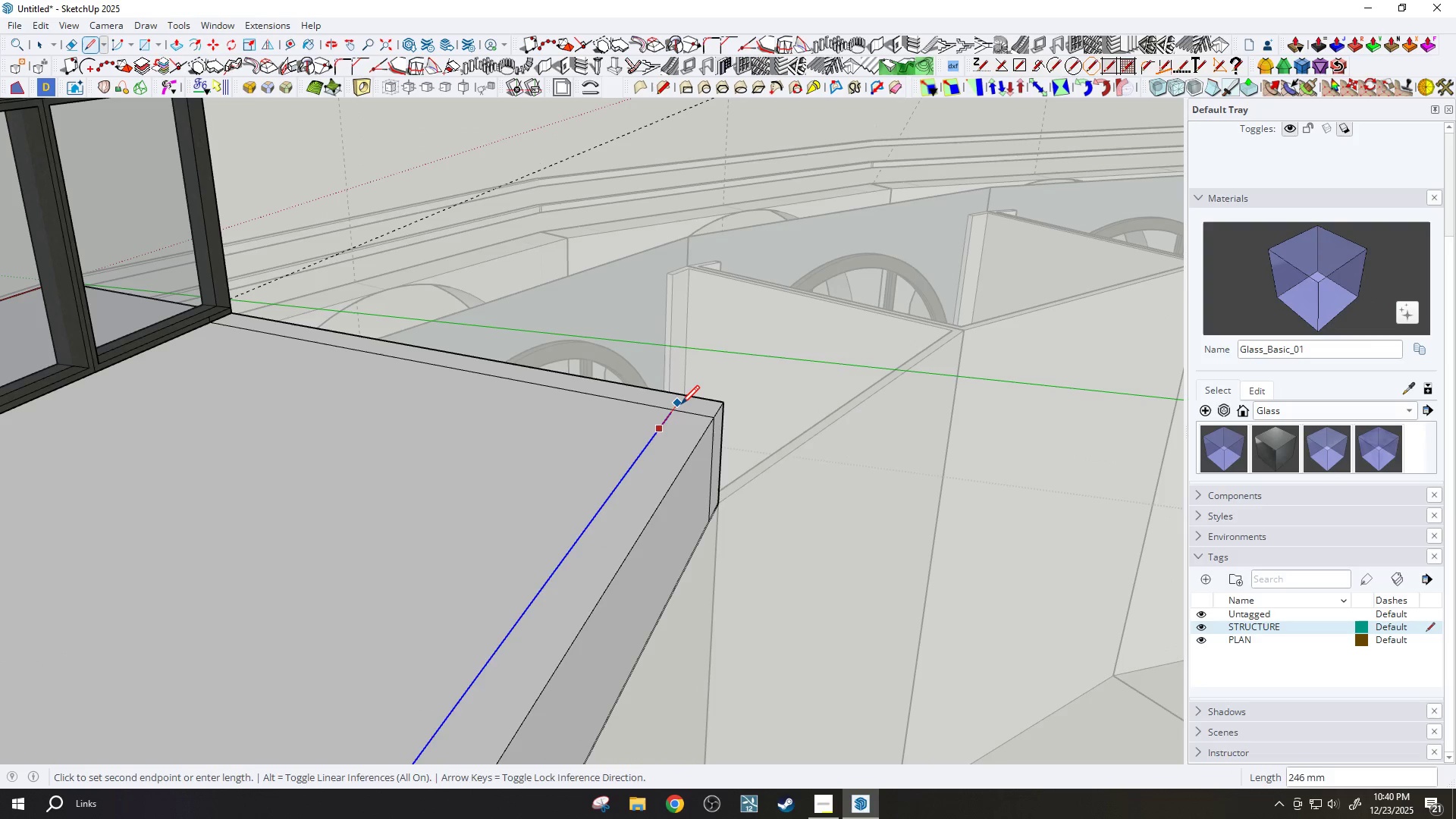 
type(ew)
 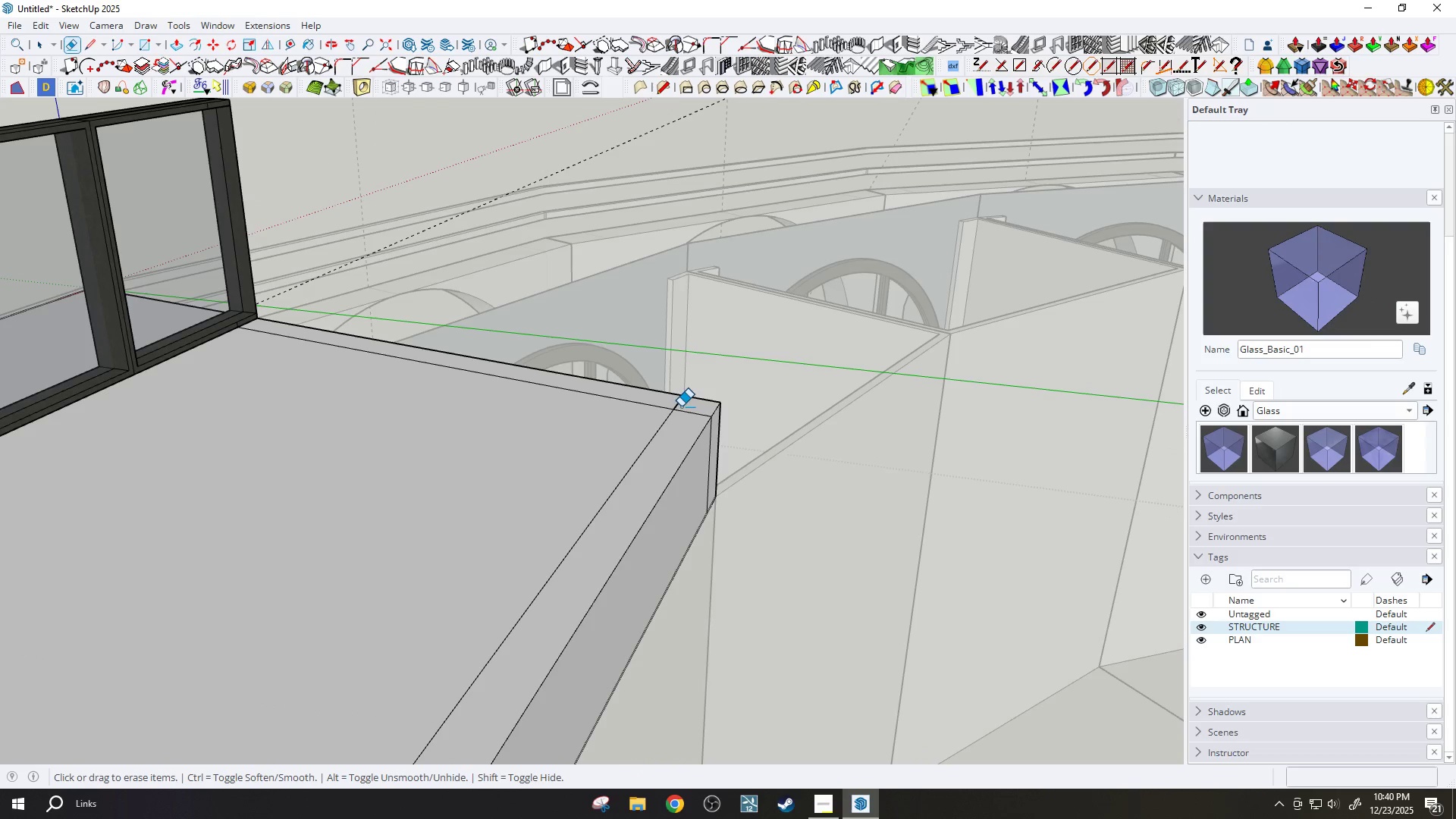 
left_click_drag(start_coordinate=[681, 406], to_coordinate=[675, 405])
 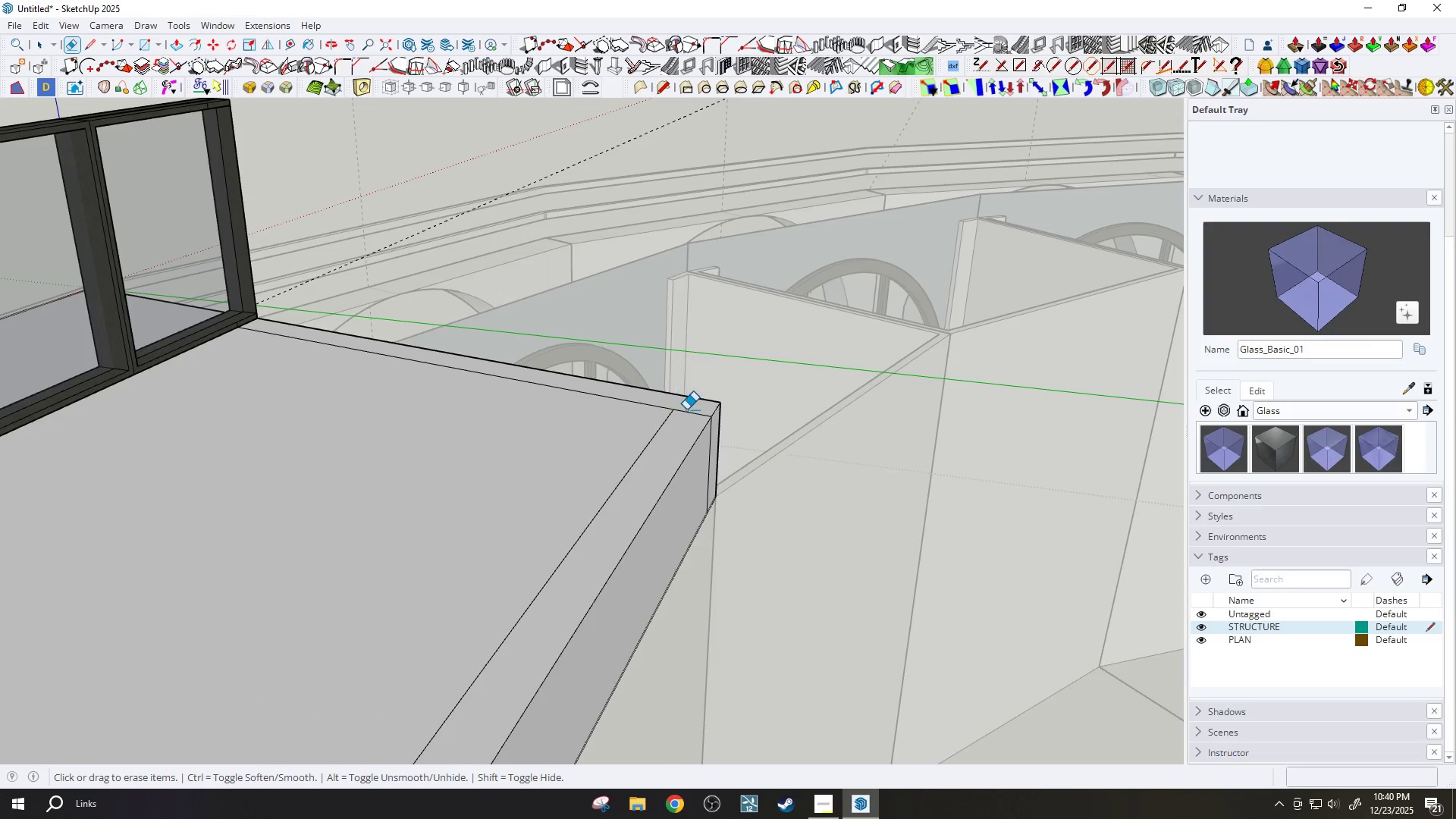 
scroll: coordinate [681, 406], scroll_direction: down, amount: 1.0
 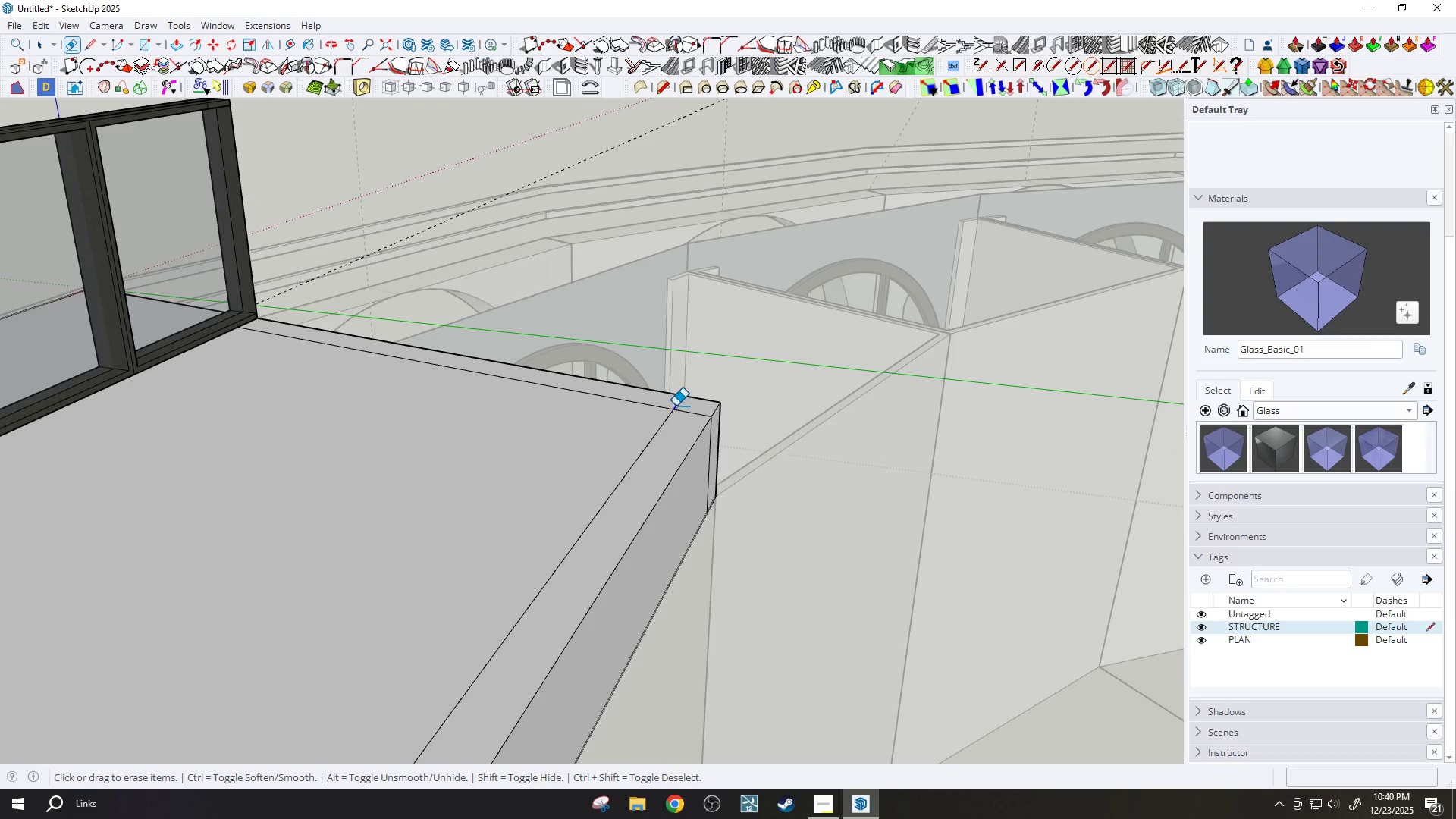 
left_click_drag(start_coordinate=[686, 410], to_coordinate=[686, 421])
 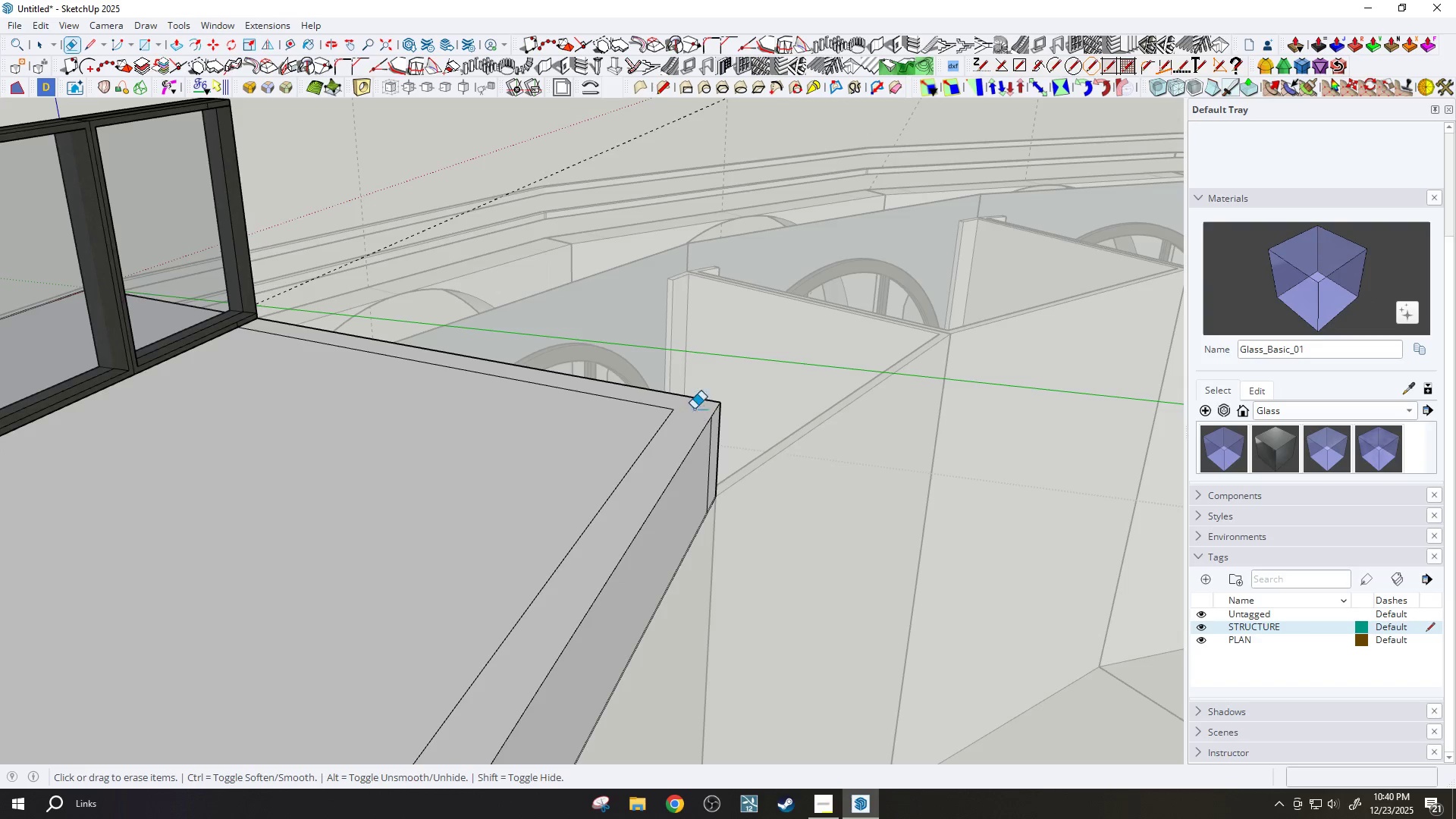 
left_click_drag(start_coordinate=[547, 620], to_coordinate=[549, 614])
 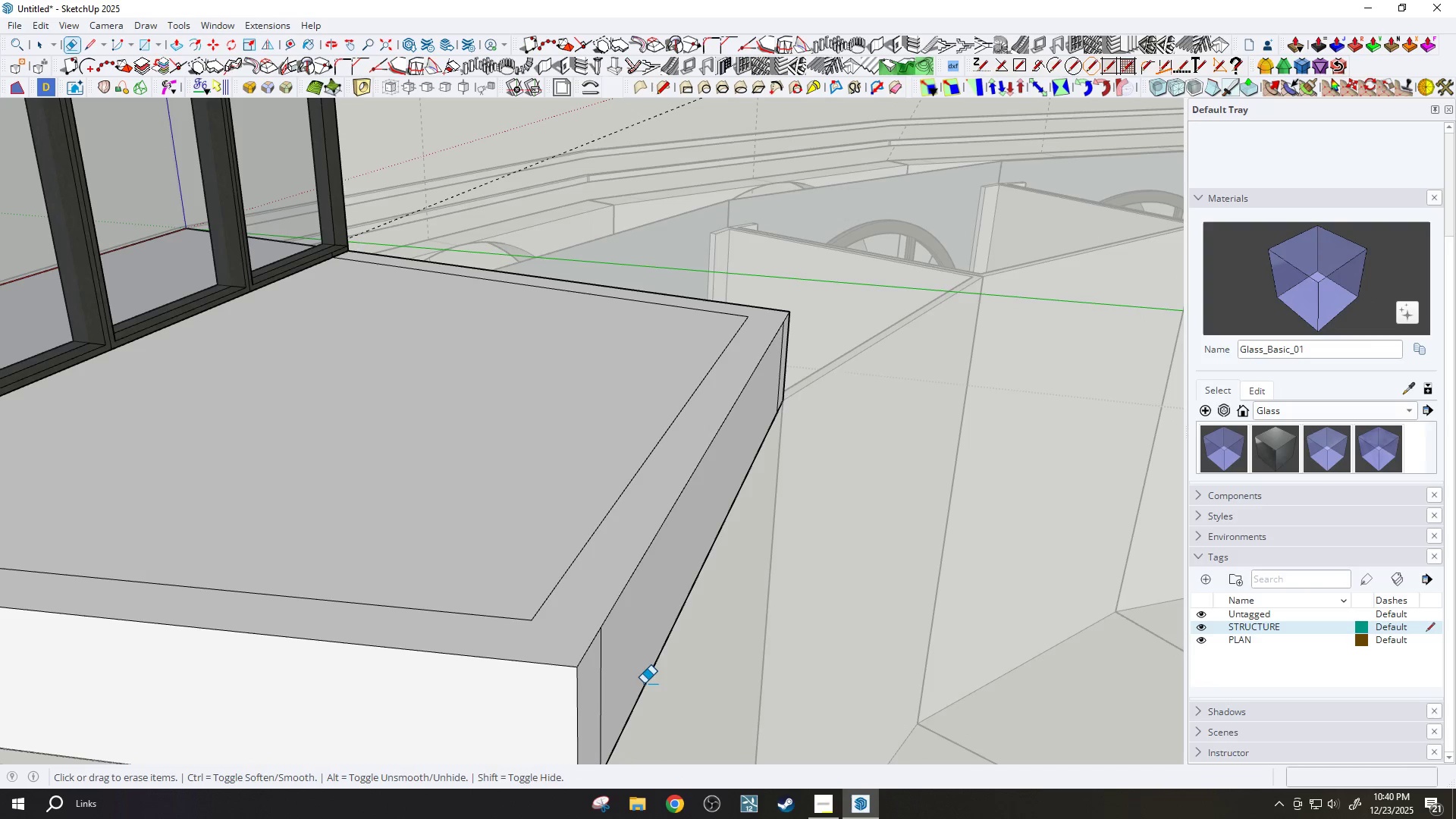 
scroll: coordinate [542, 626], scroll_direction: up, amount: 1.0
 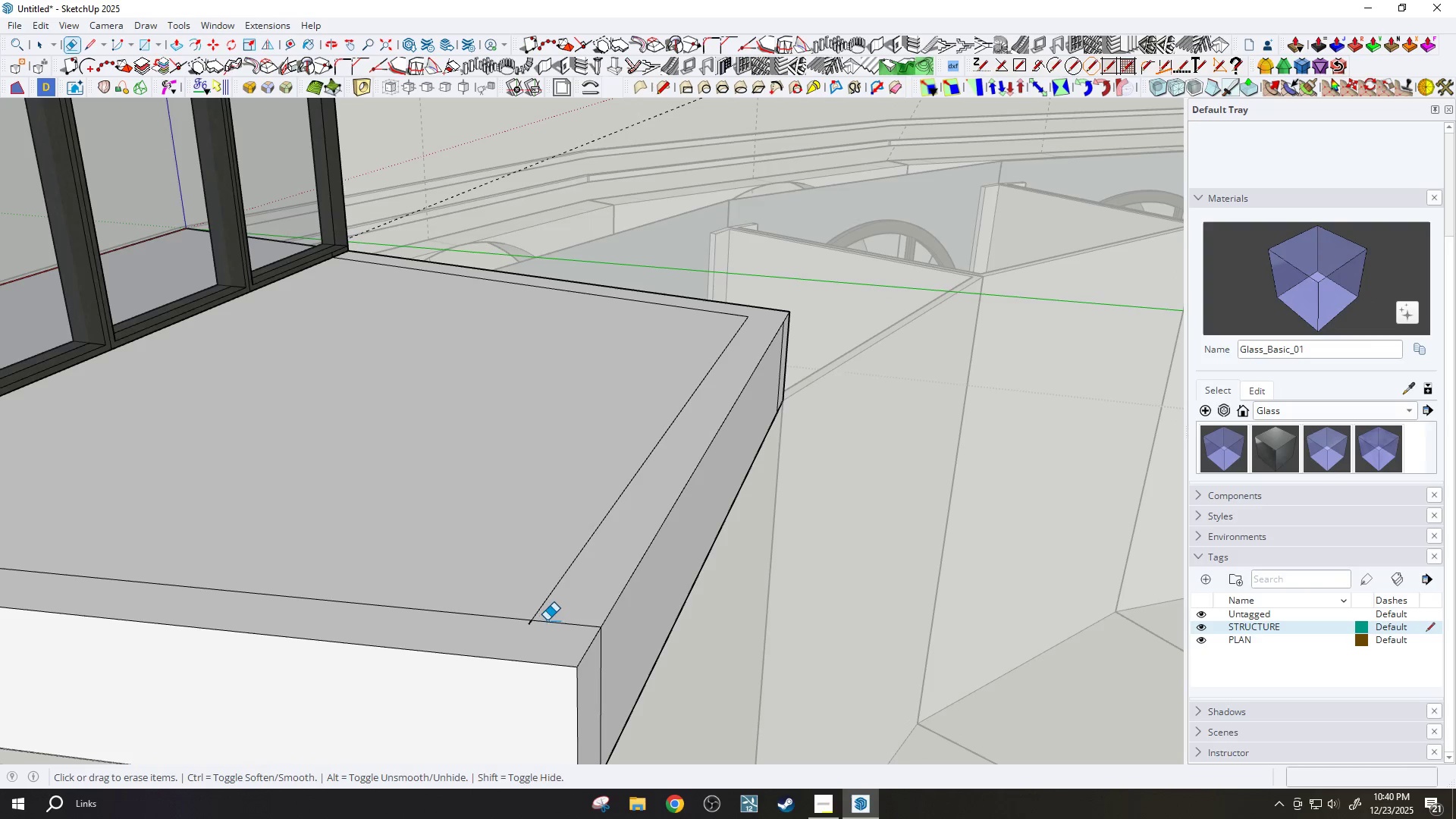 
left_click_drag(start_coordinate=[605, 676], to_coordinate=[594, 676])
 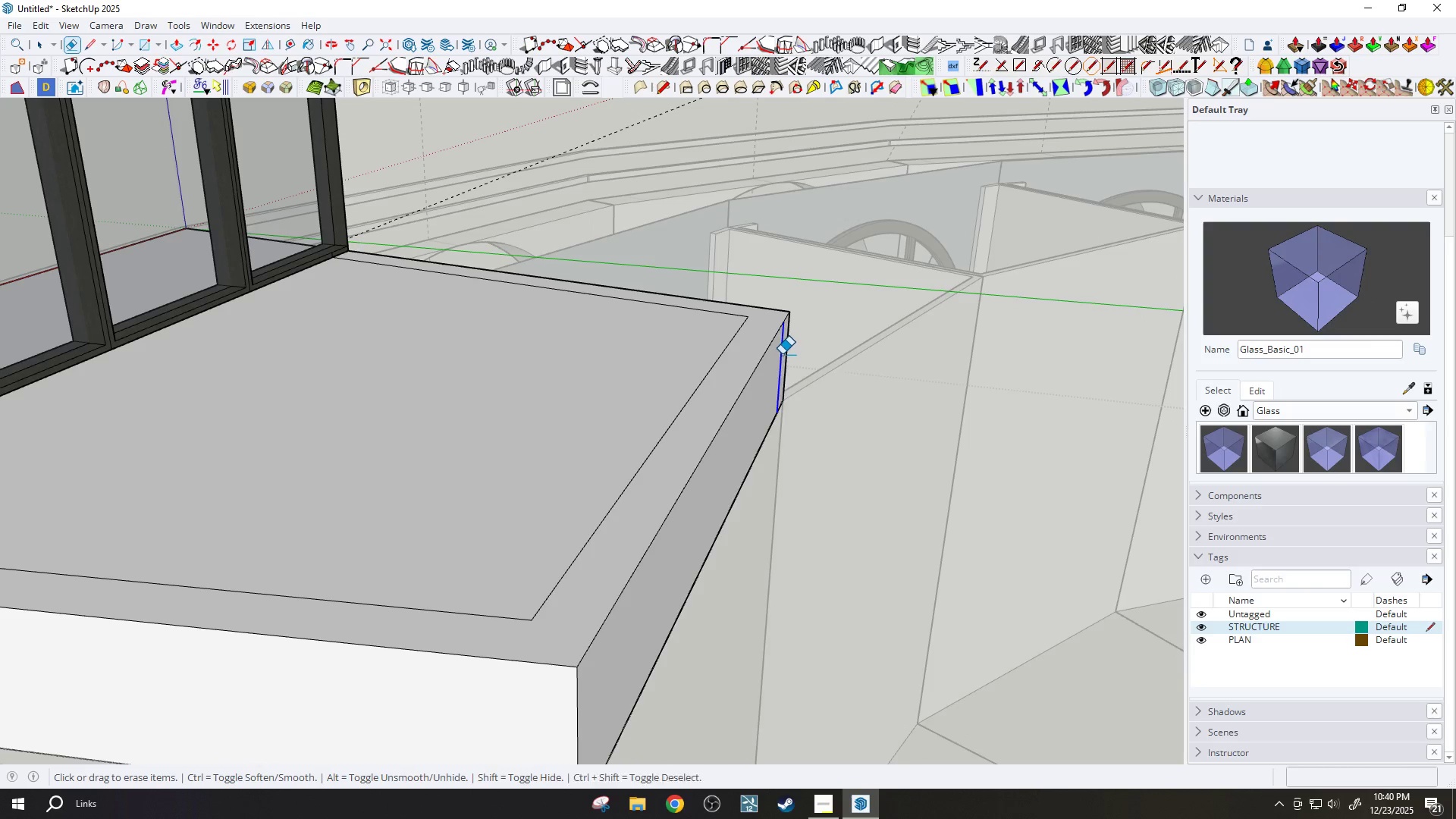 
key(P)
 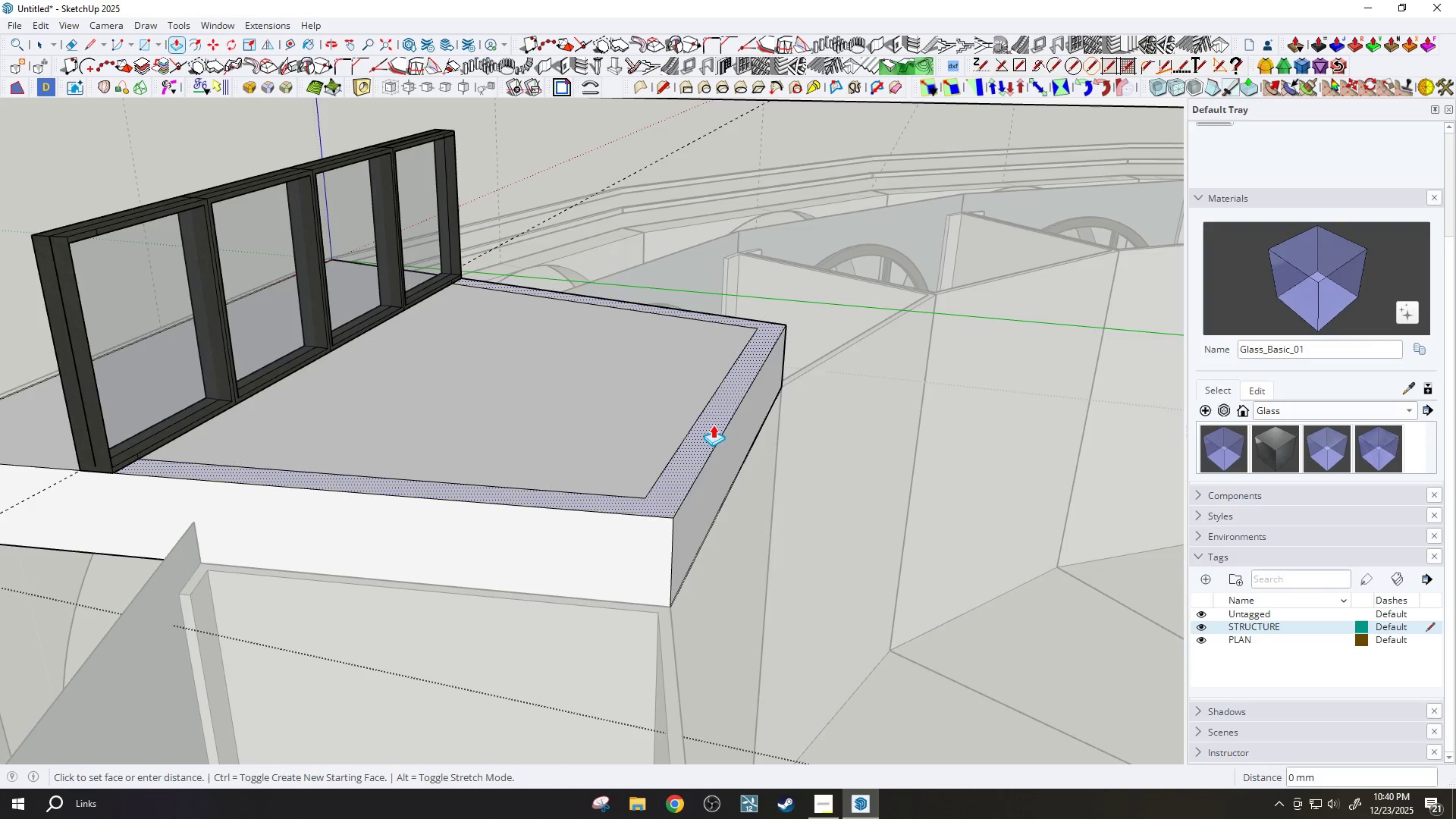 
scroll: coordinate [704, 394], scroll_direction: down, amount: 18.0
 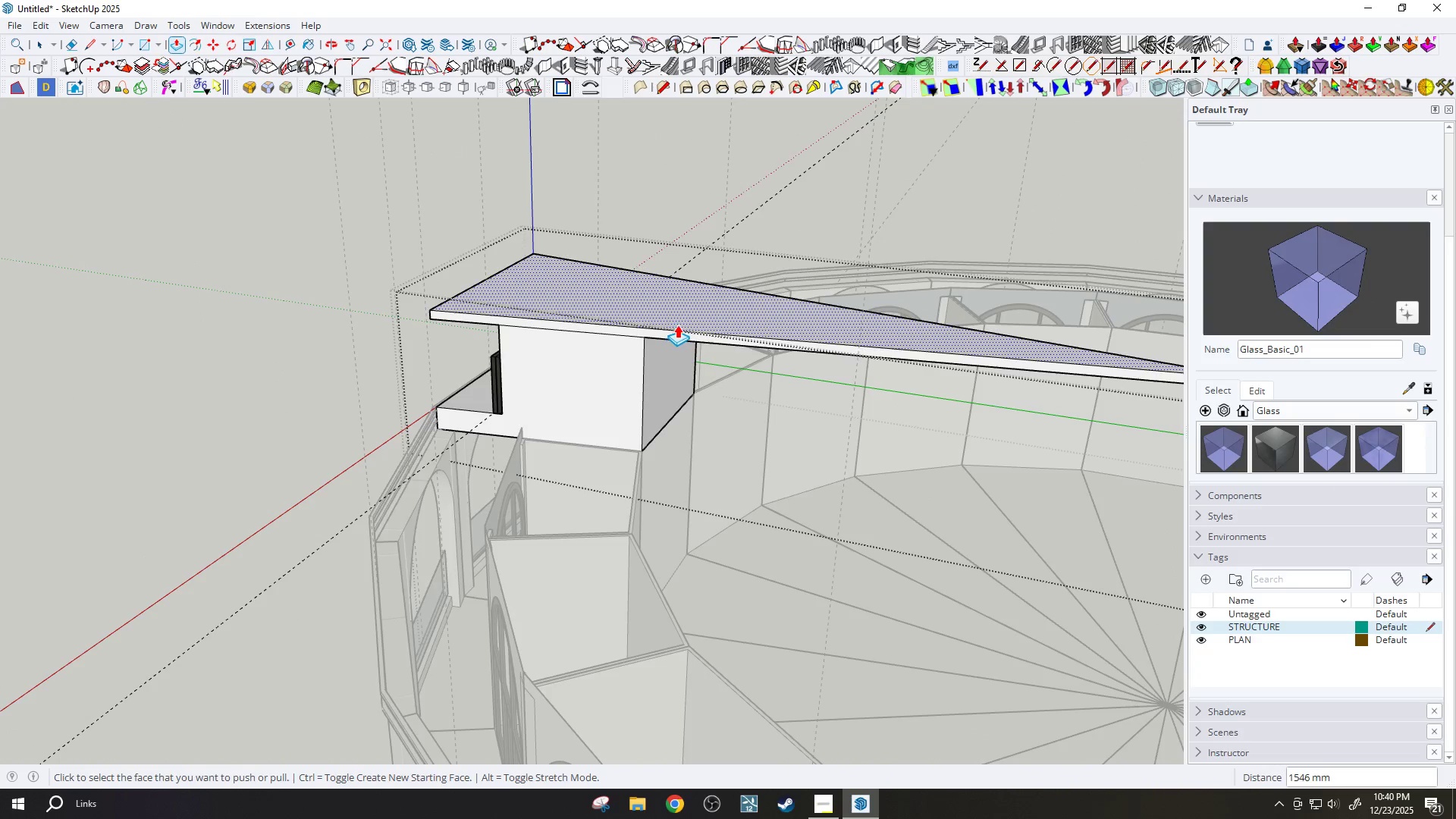 
scroll: coordinate [695, 300], scroll_direction: up, amount: 4.0
 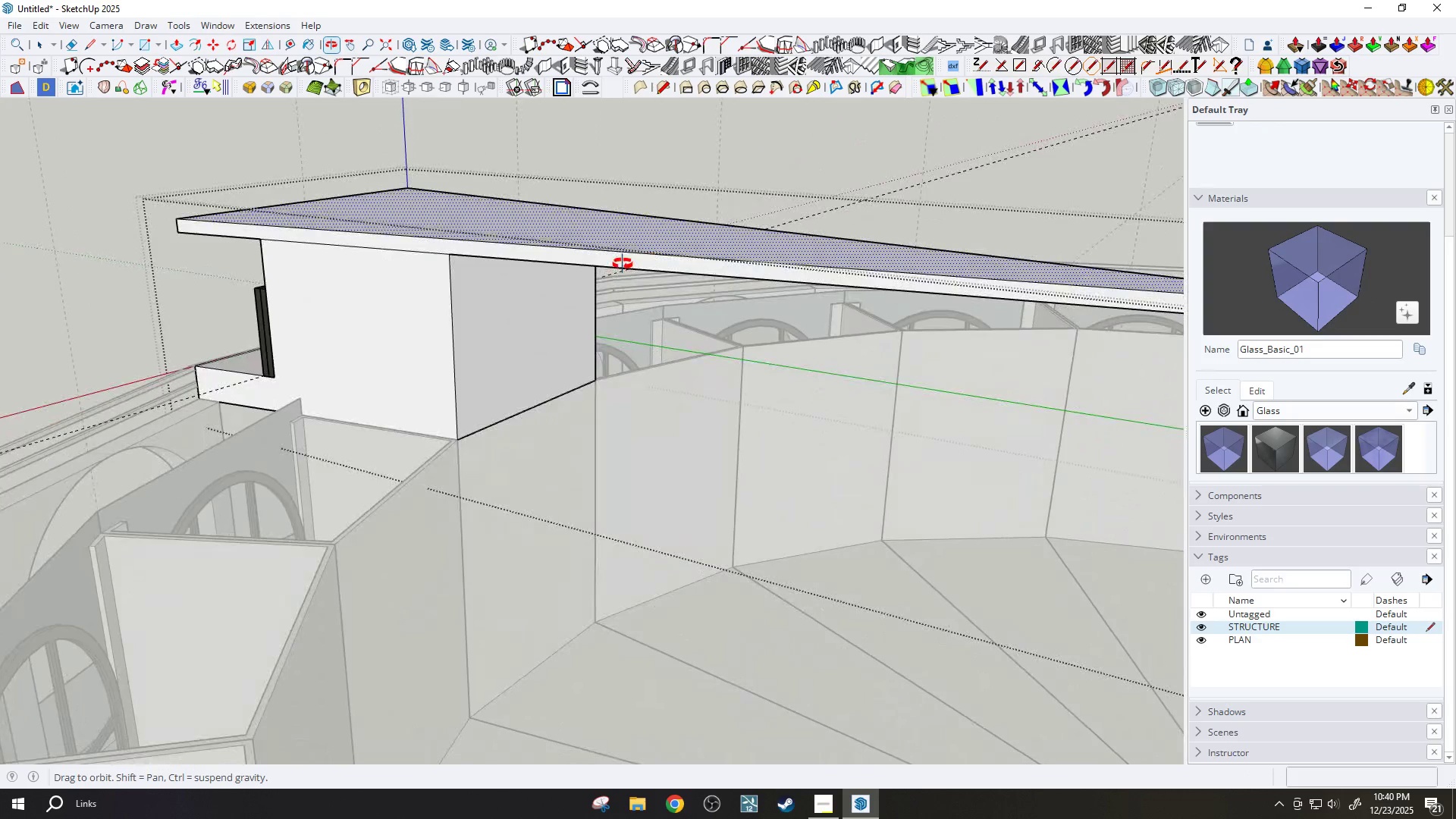 
key(T)
 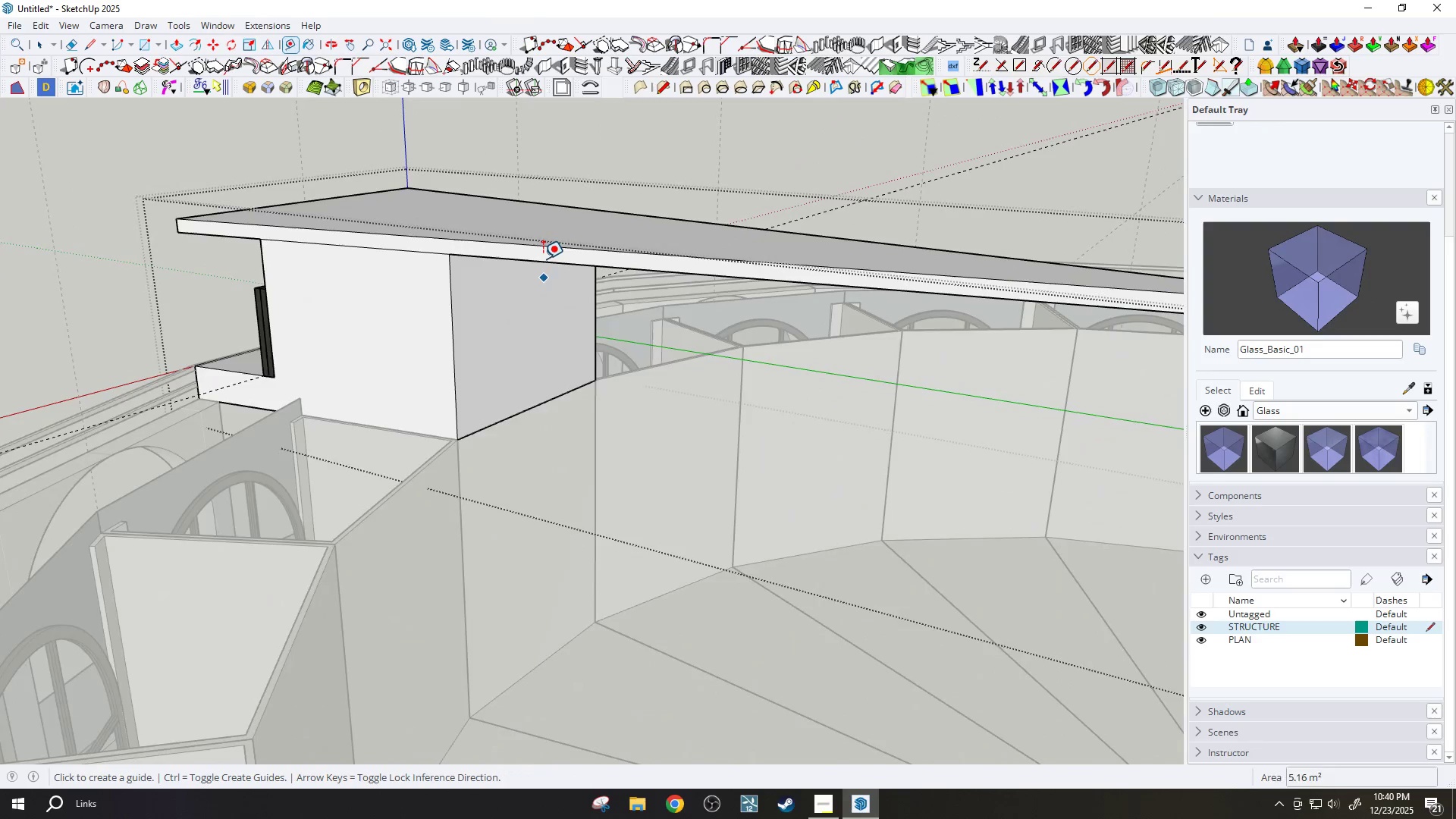 
scroll: coordinate [541, 283], scroll_direction: up, amount: 5.0
 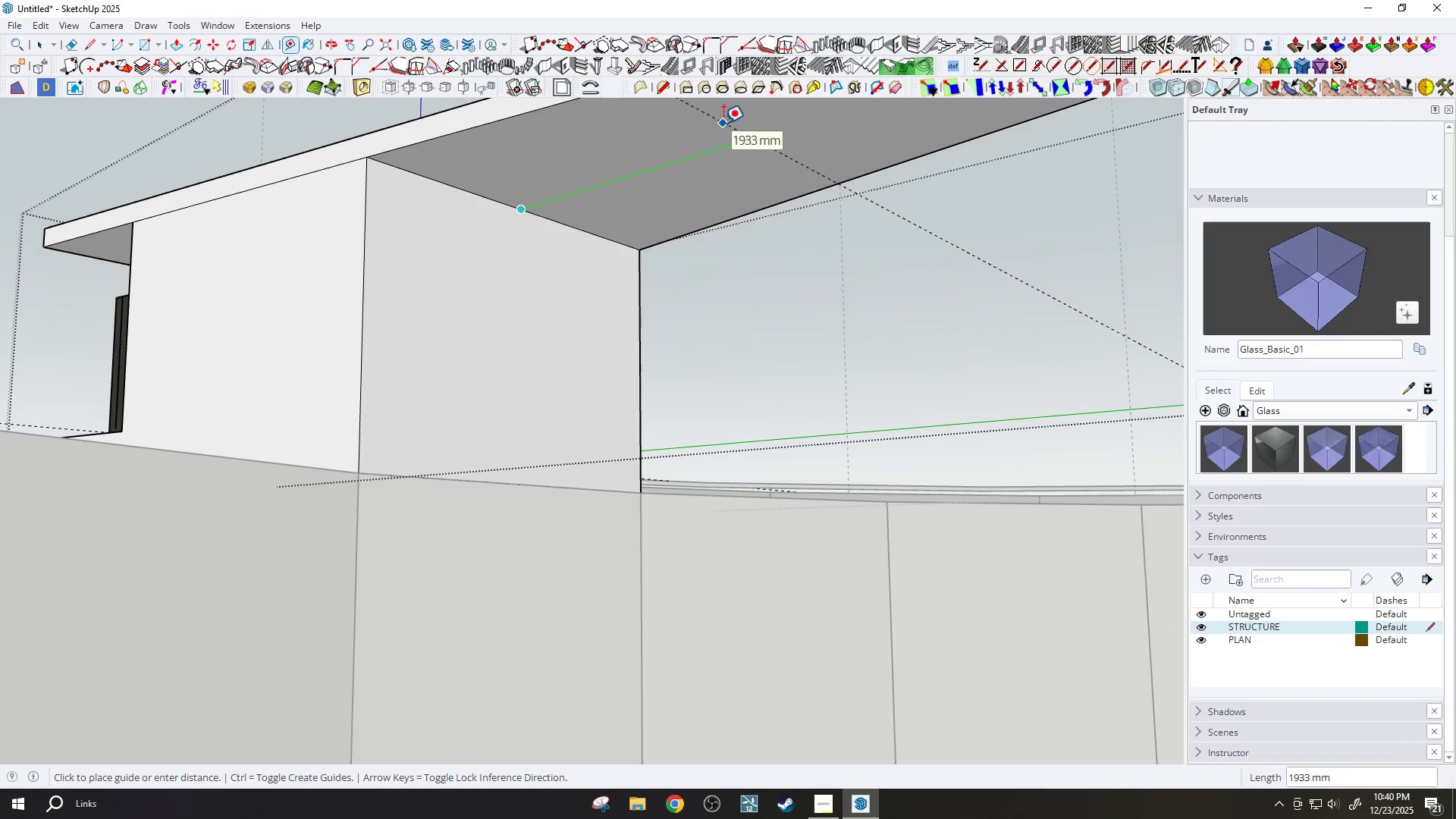 
type(2000)
 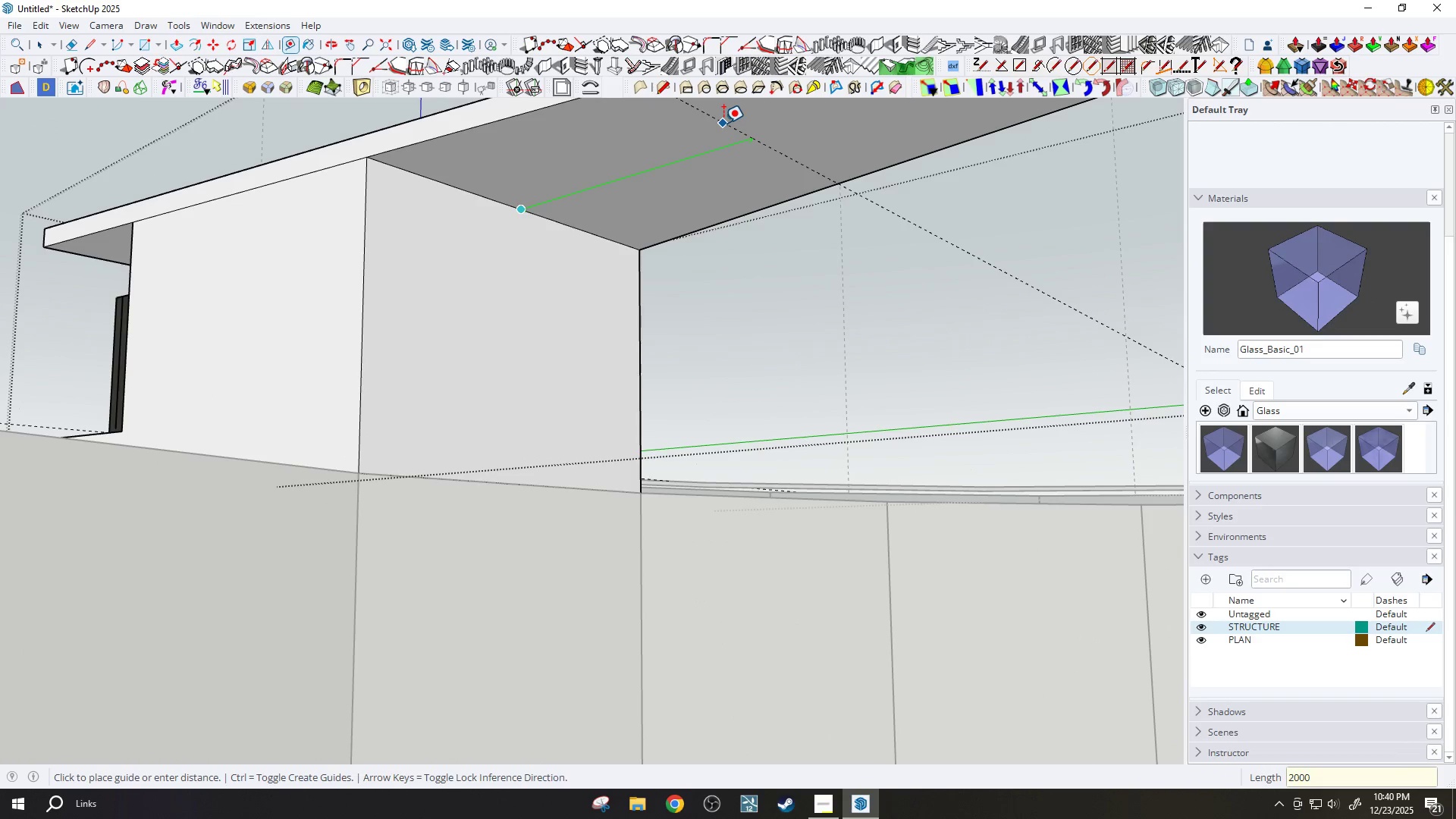 
key(Enter)
 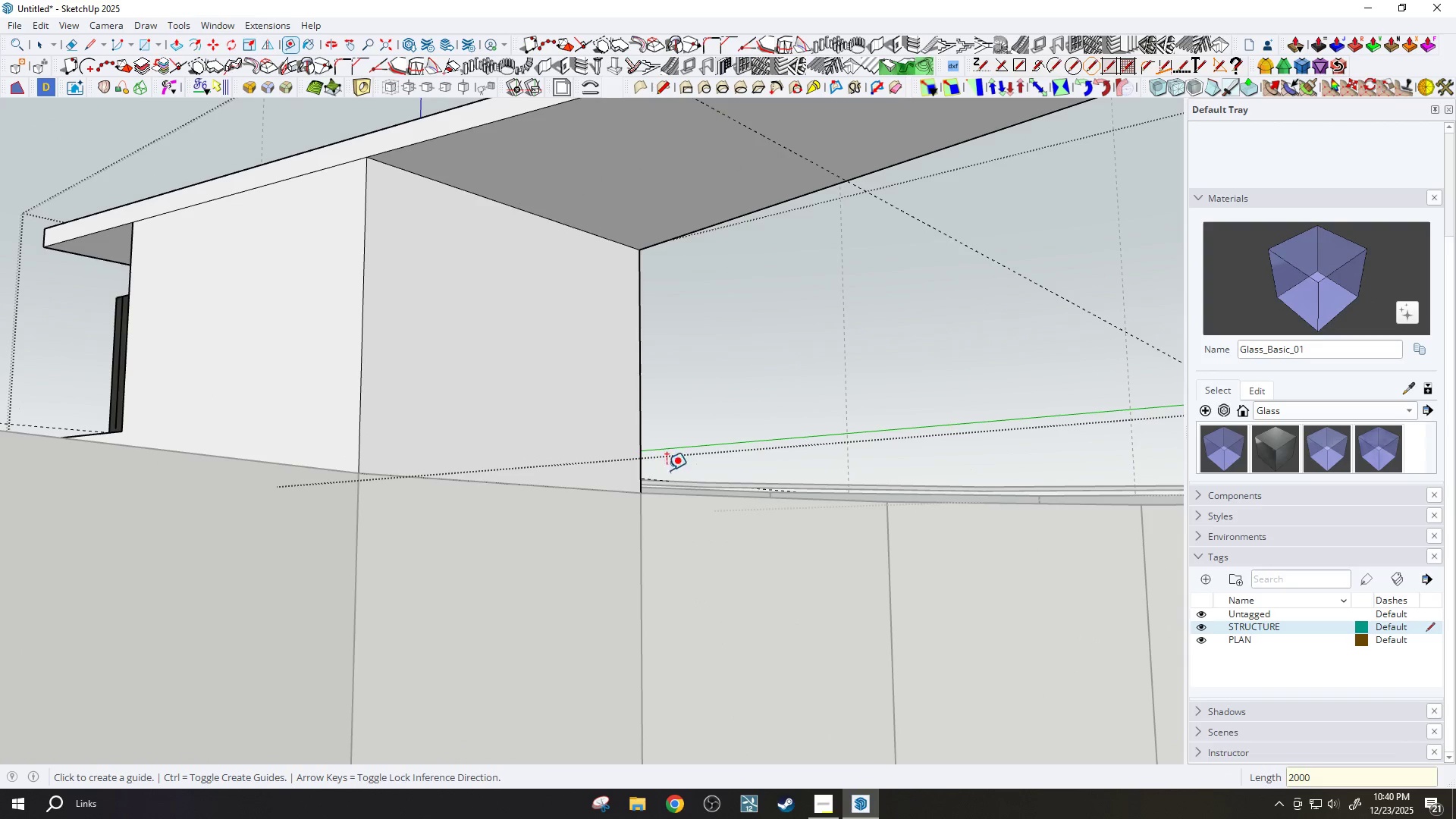 
scroll: coordinate [628, 557], scroll_direction: down, amount: 2.0
 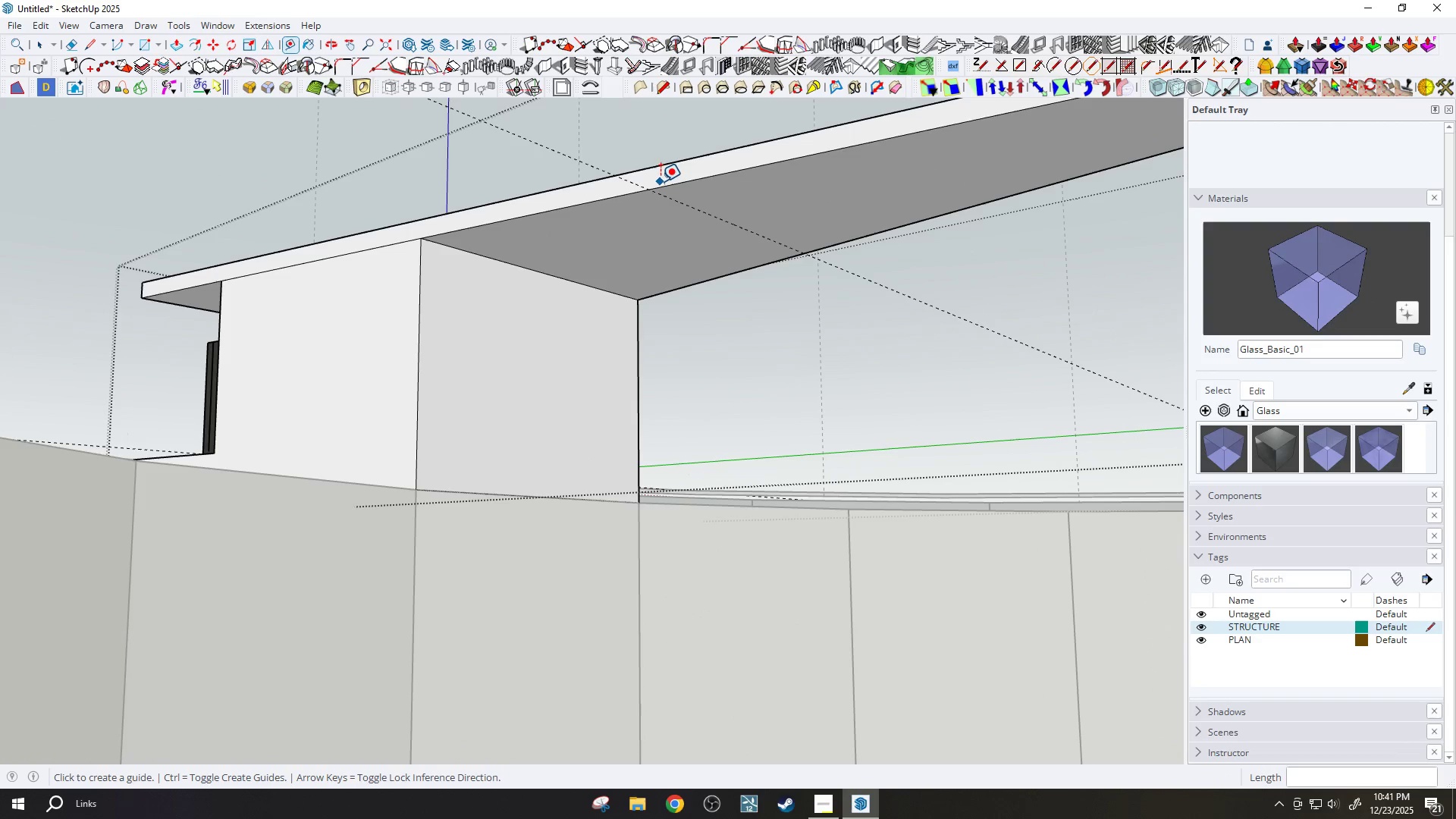 
key(L)
 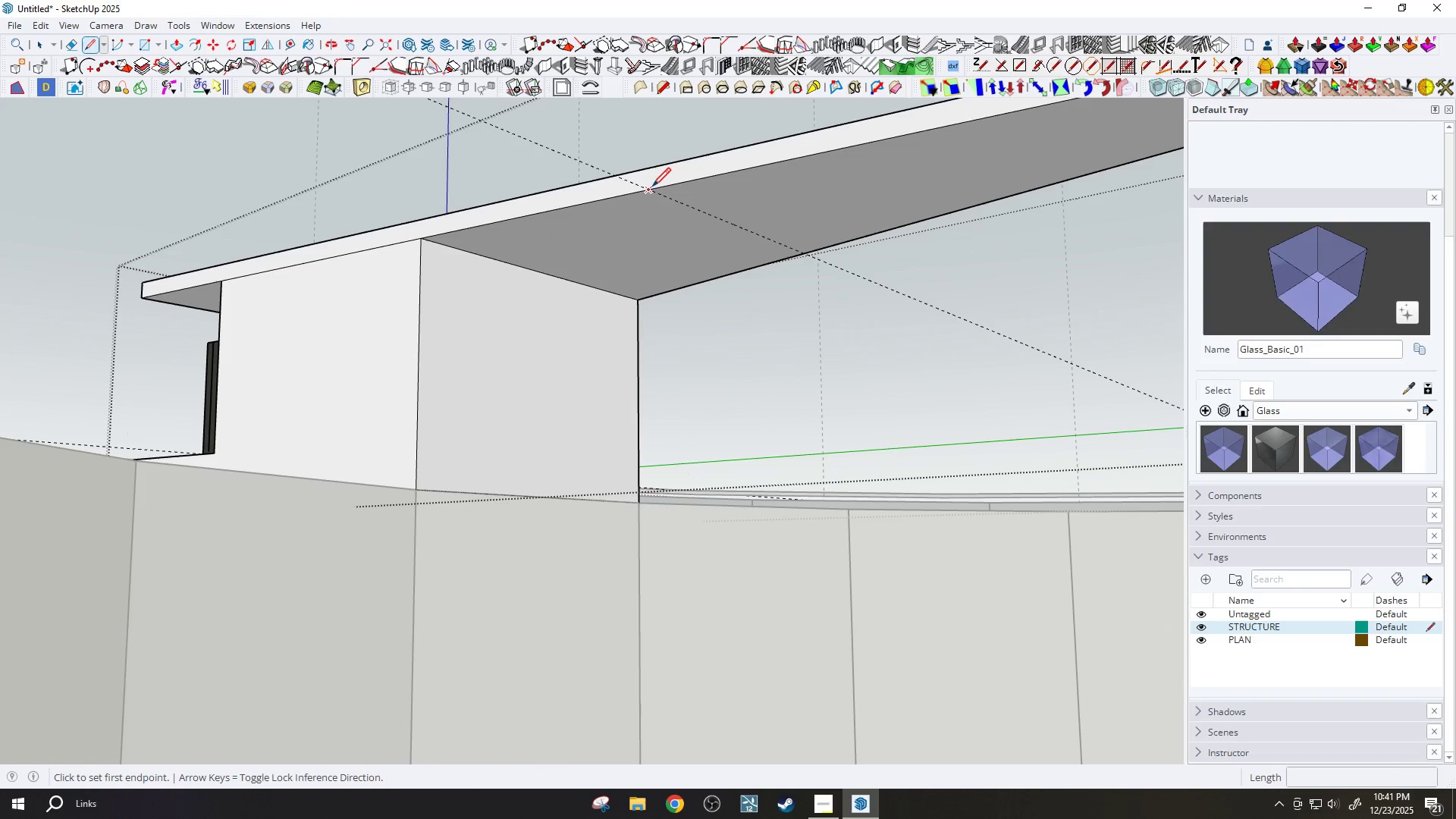 
left_click([652, 188])
 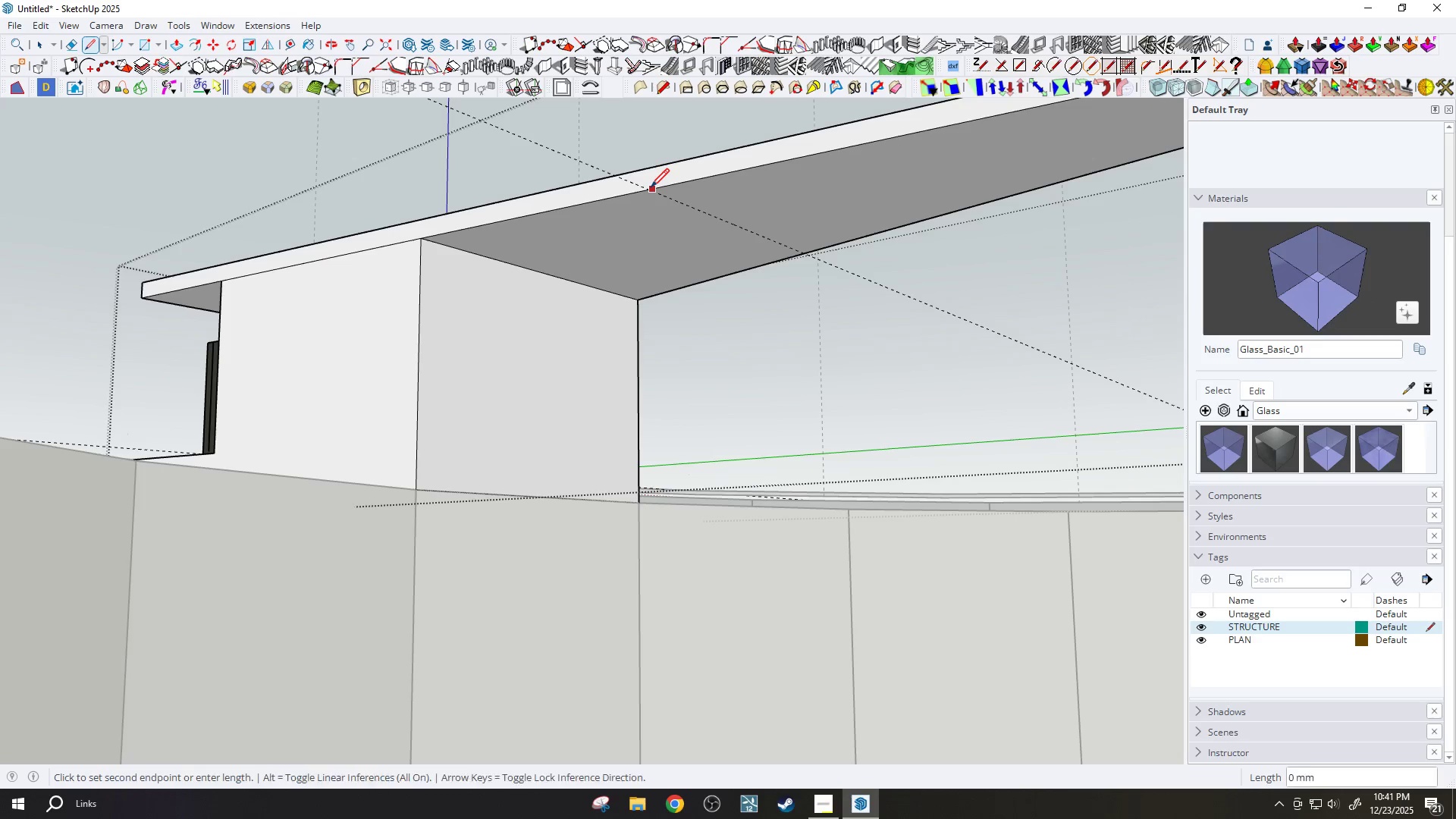 
key(Escape)
 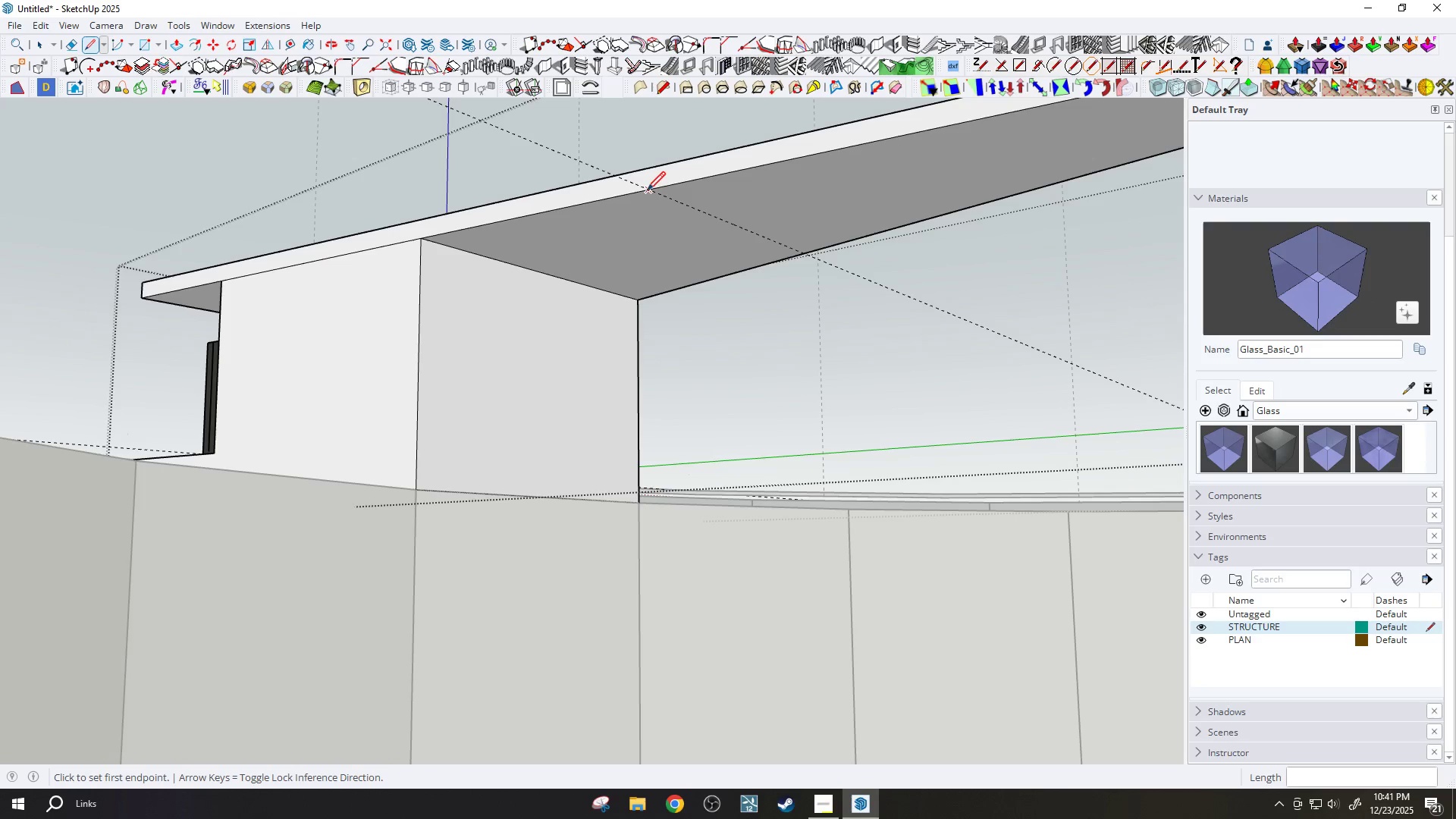 
left_click_drag(start_coordinate=[647, 192], to_coordinate=[682, 214])
 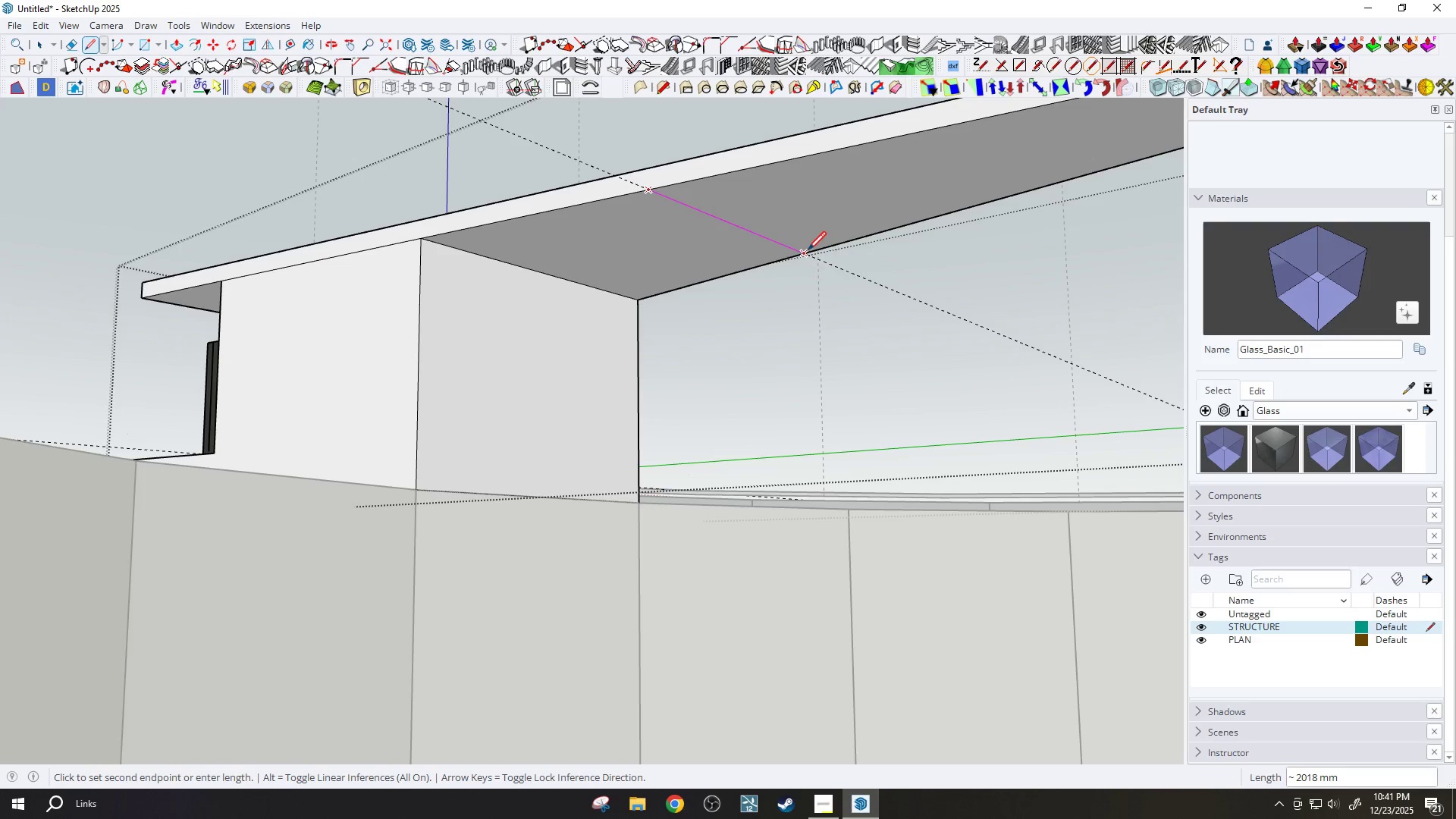 
left_click([808, 255])
 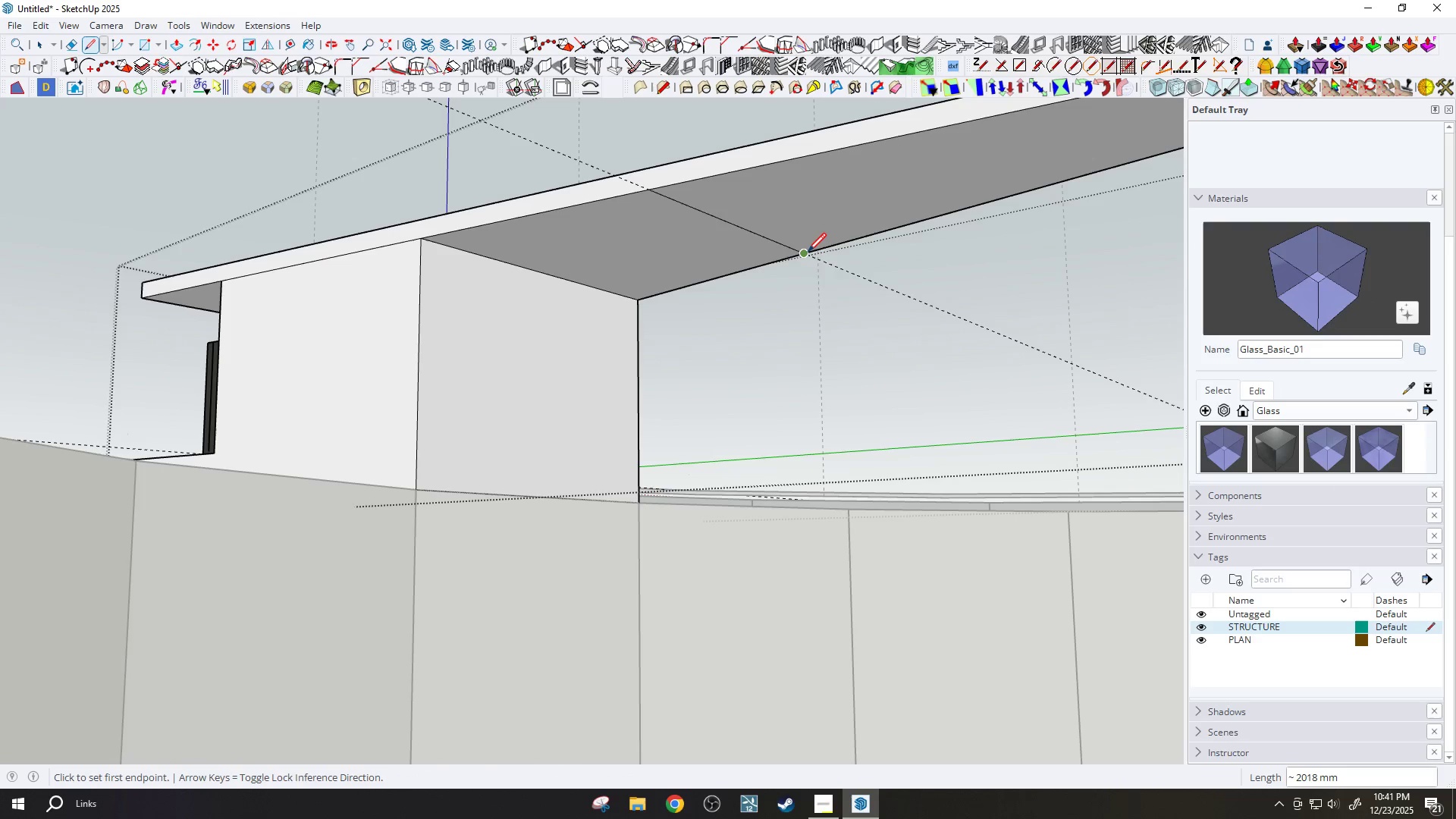 
key(P)
 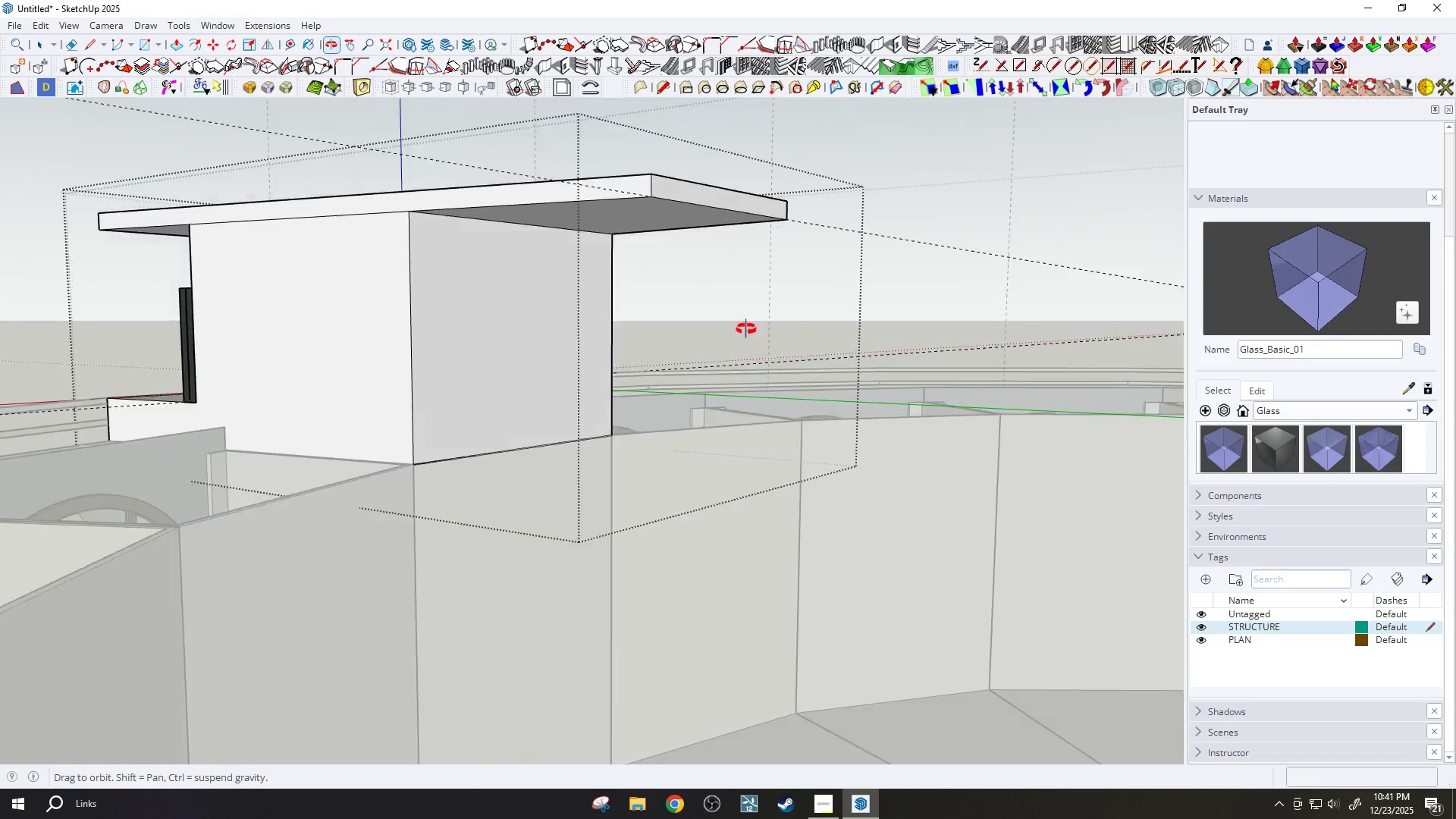 
key(E)
 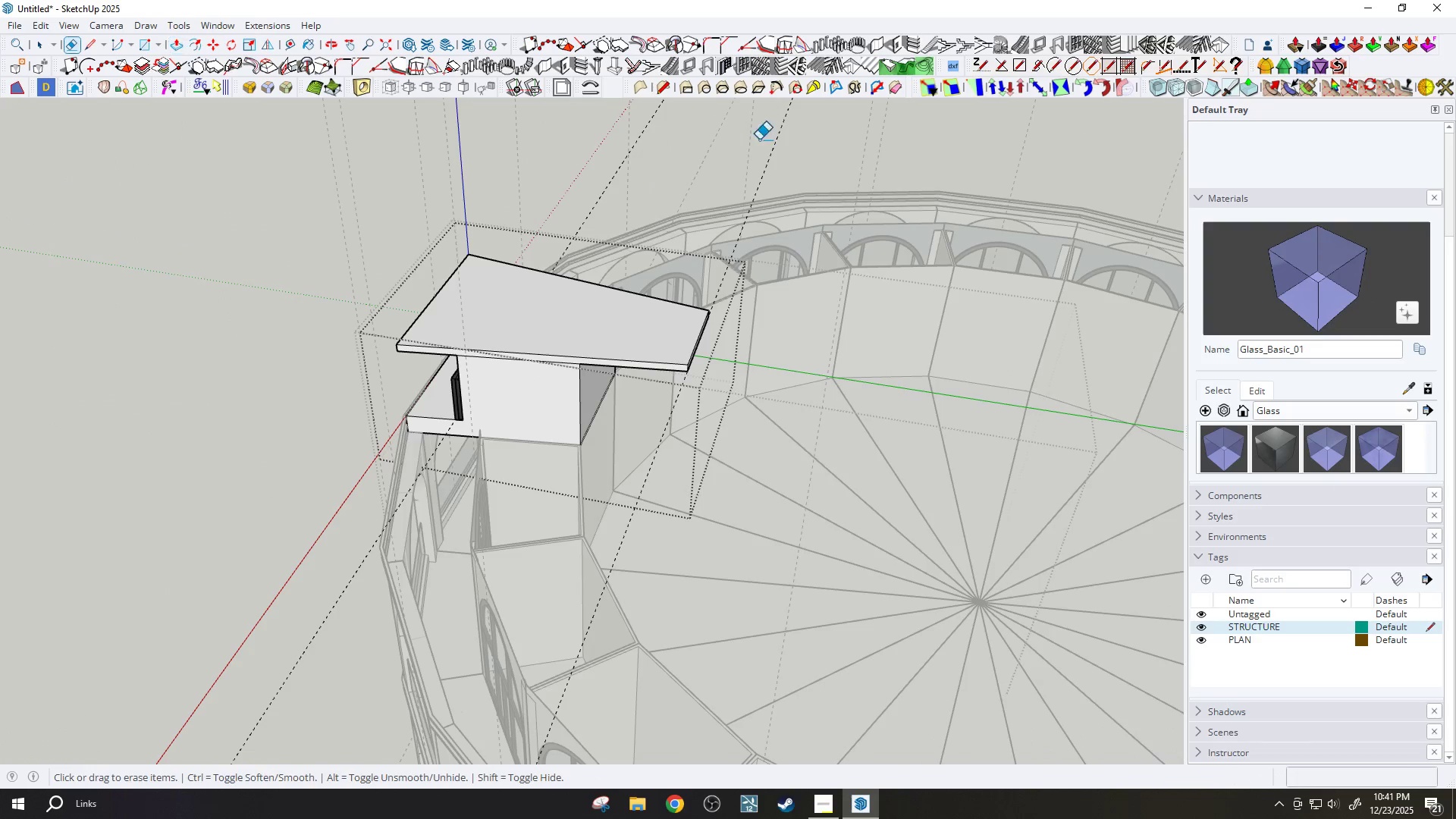 
scroll: coordinate [676, 507], scroll_direction: down, amount: 7.0
 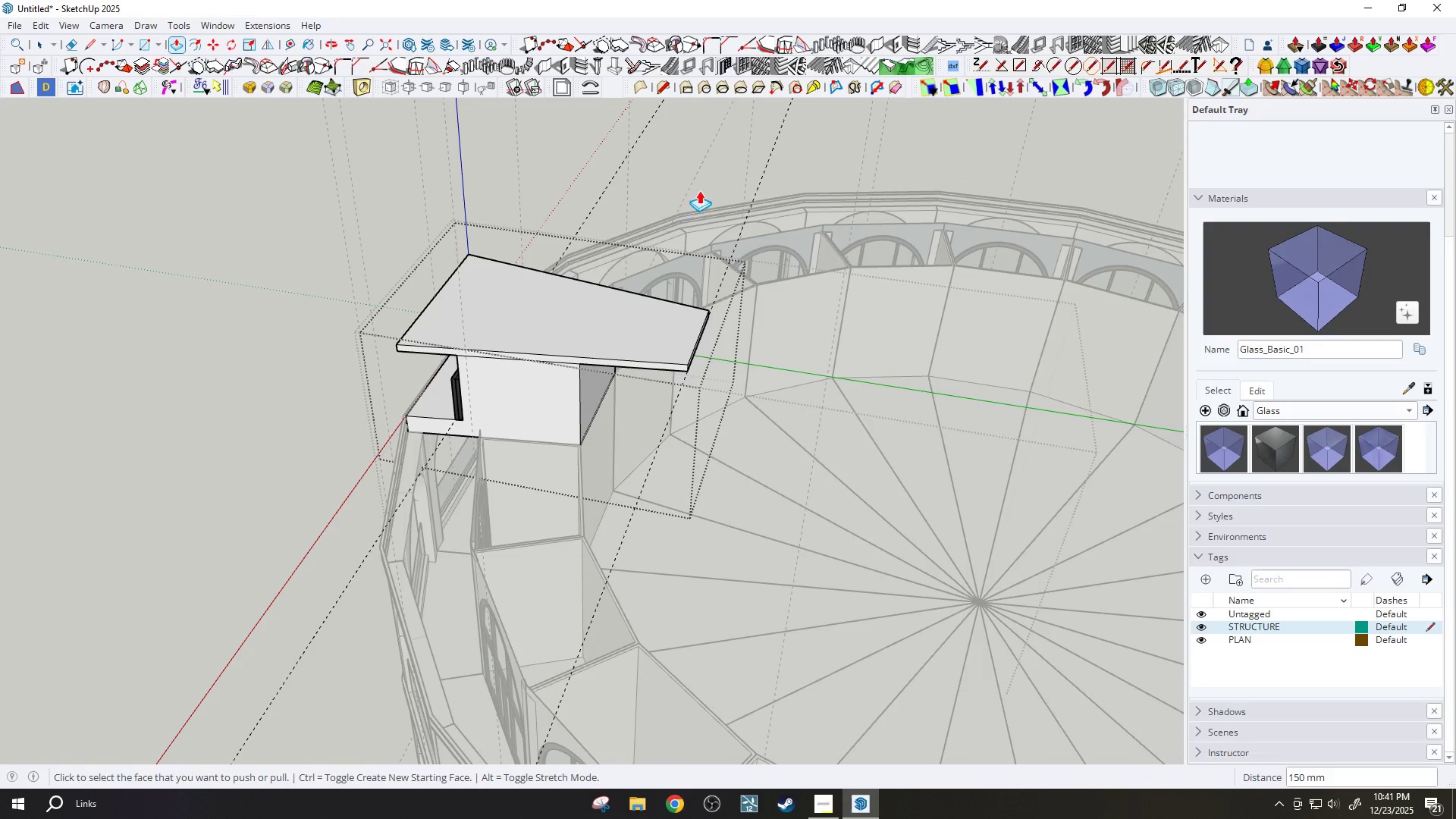 
left_click_drag(start_coordinate=[753, 140], to_coordinate=[792, 150])
 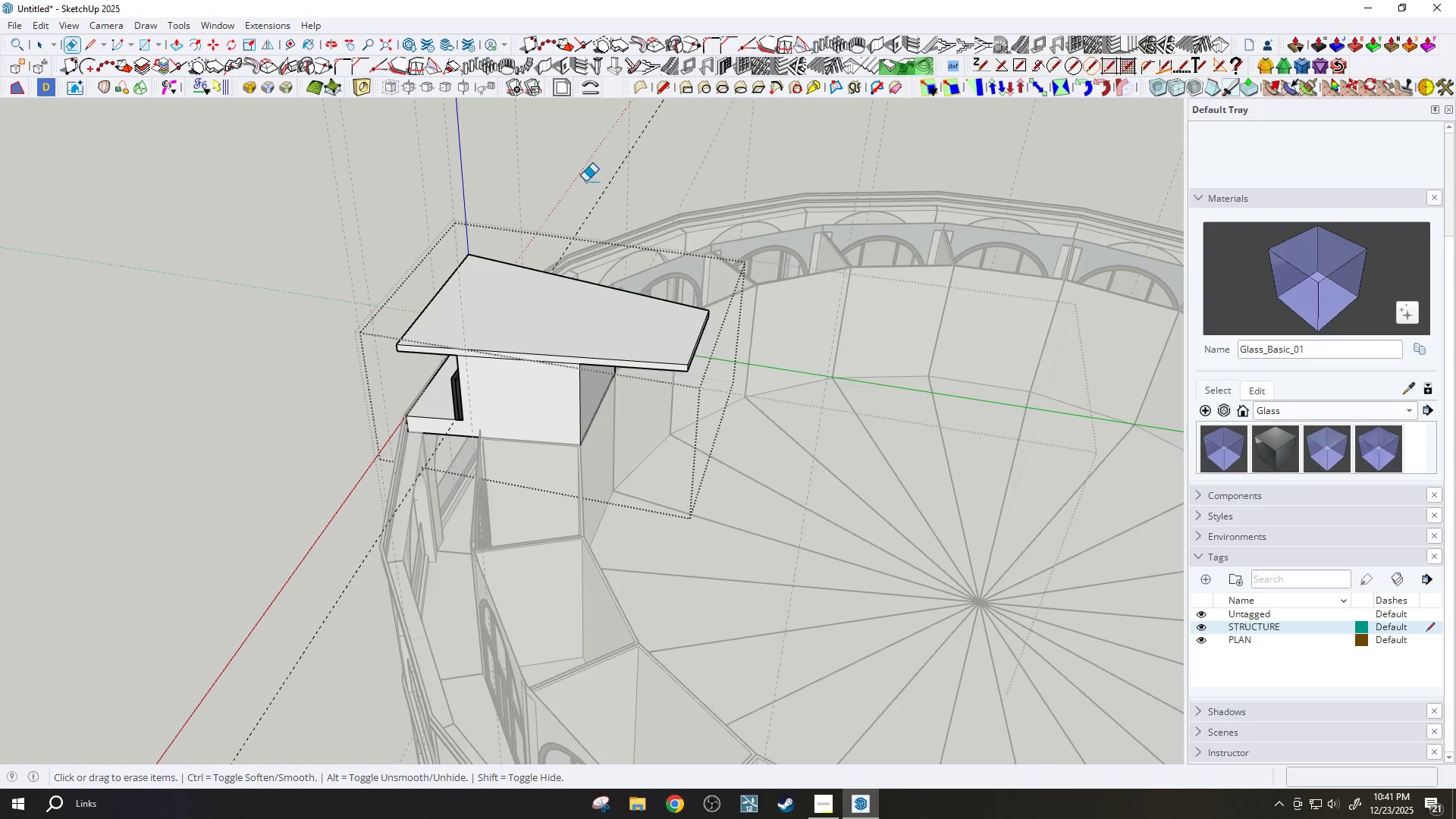 
left_click_drag(start_coordinate=[585, 181], to_coordinate=[609, 187])
 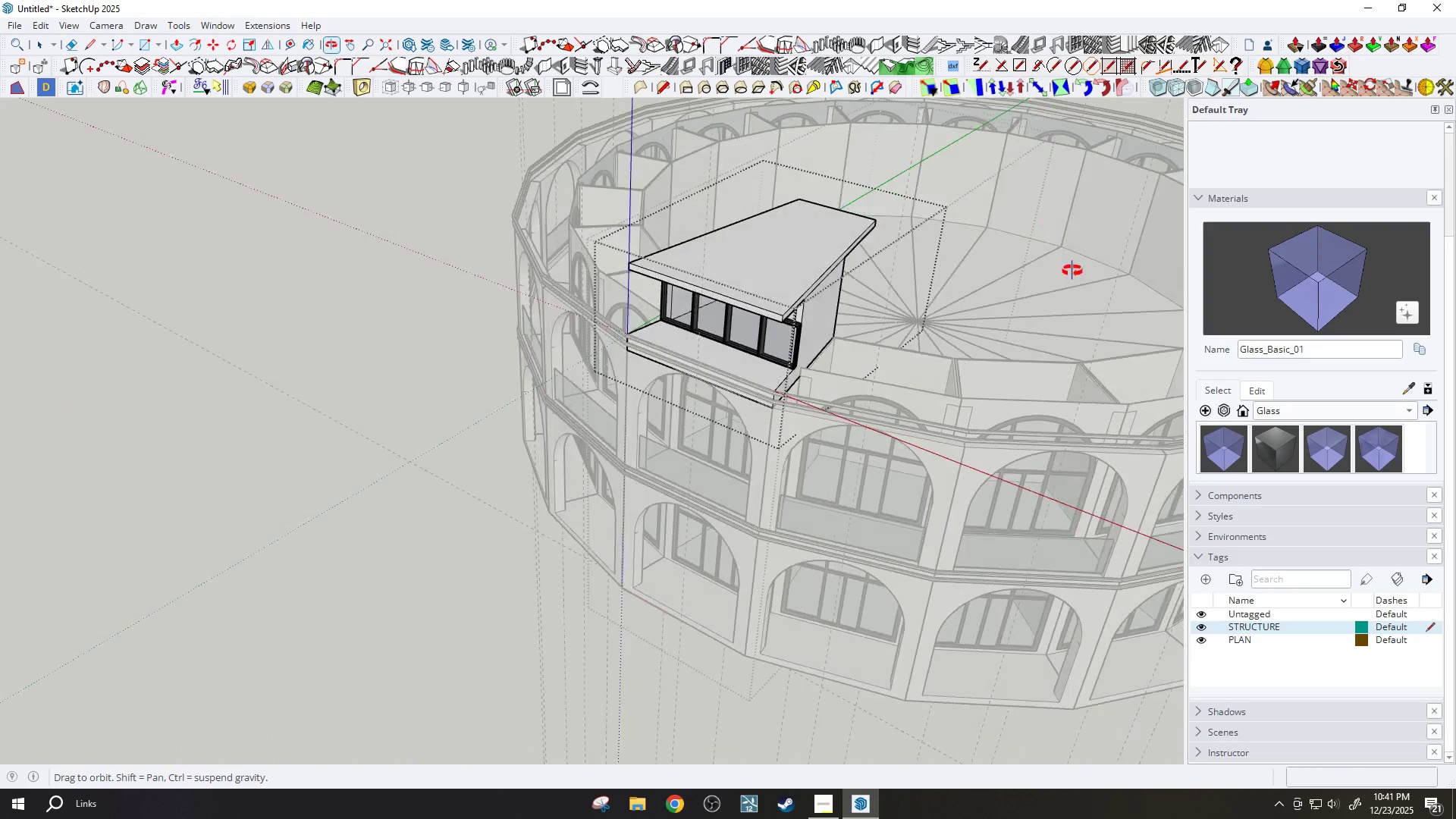 
scroll: coordinate [777, 241], scroll_direction: up, amount: 9.0
 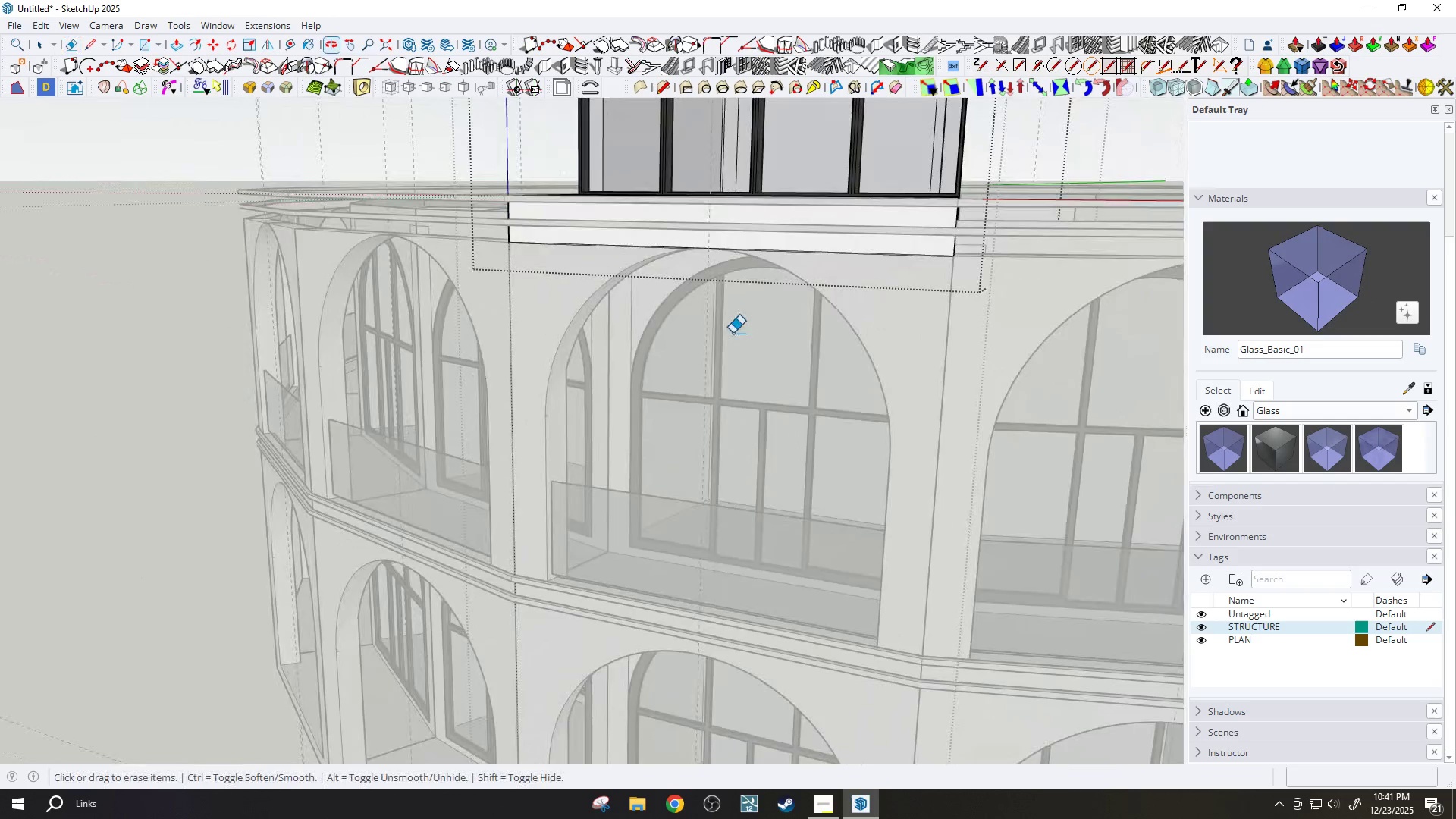 
scroll: coordinate [878, 257], scroll_direction: none, amount: 0.0
 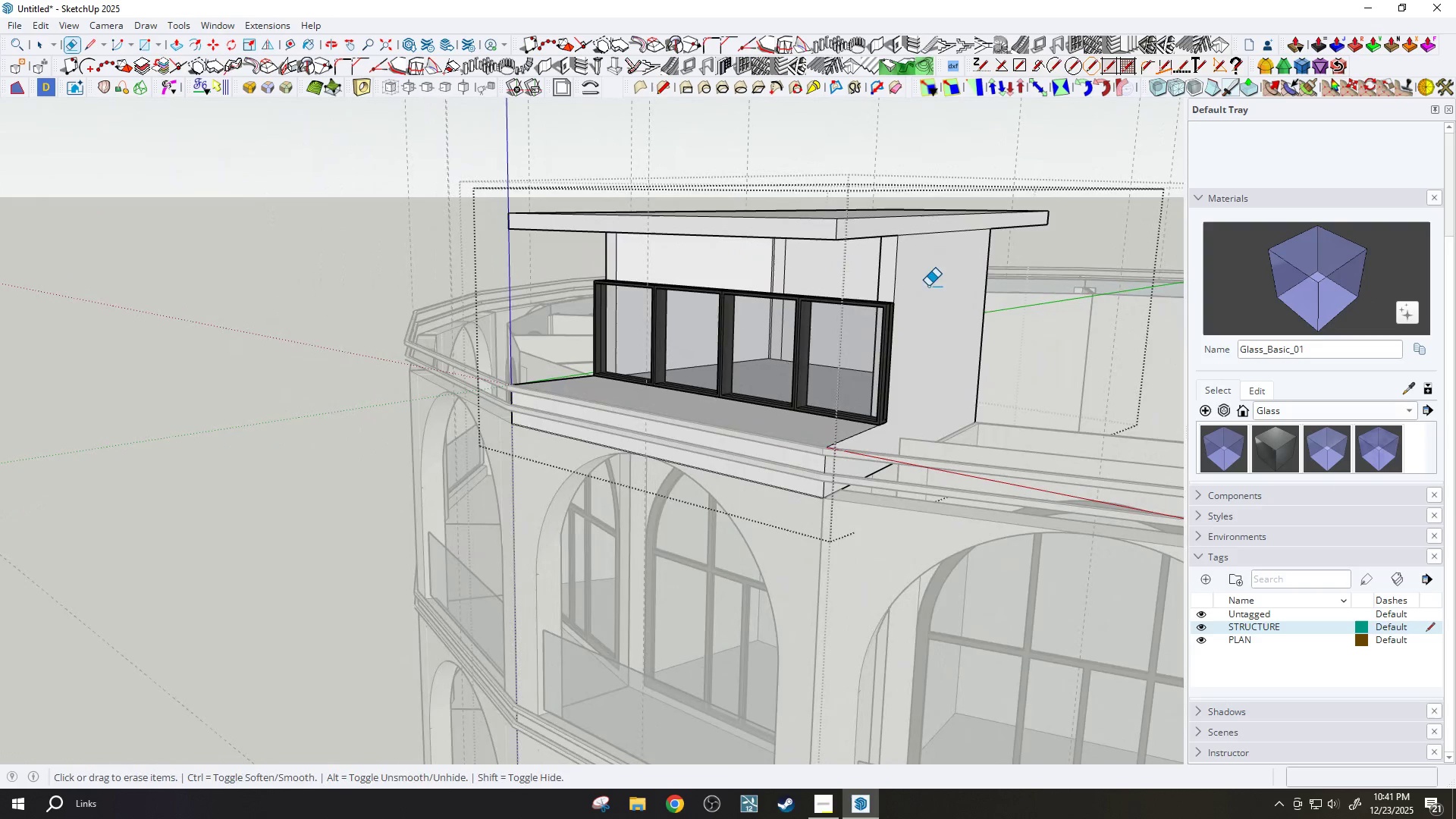 
scroll: coordinate [919, 278], scroll_direction: up, amount: 2.0
 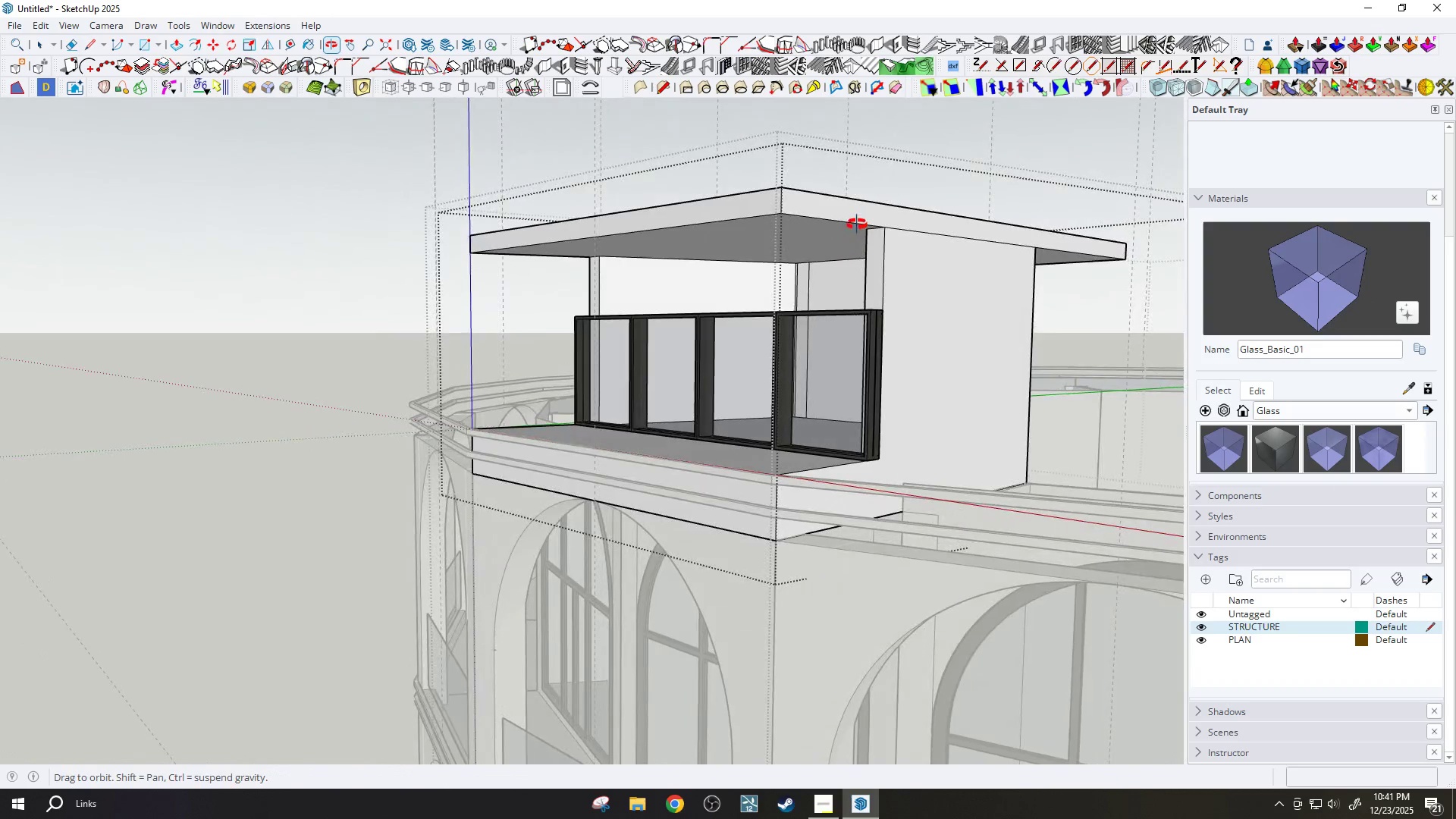 
key(Space)
 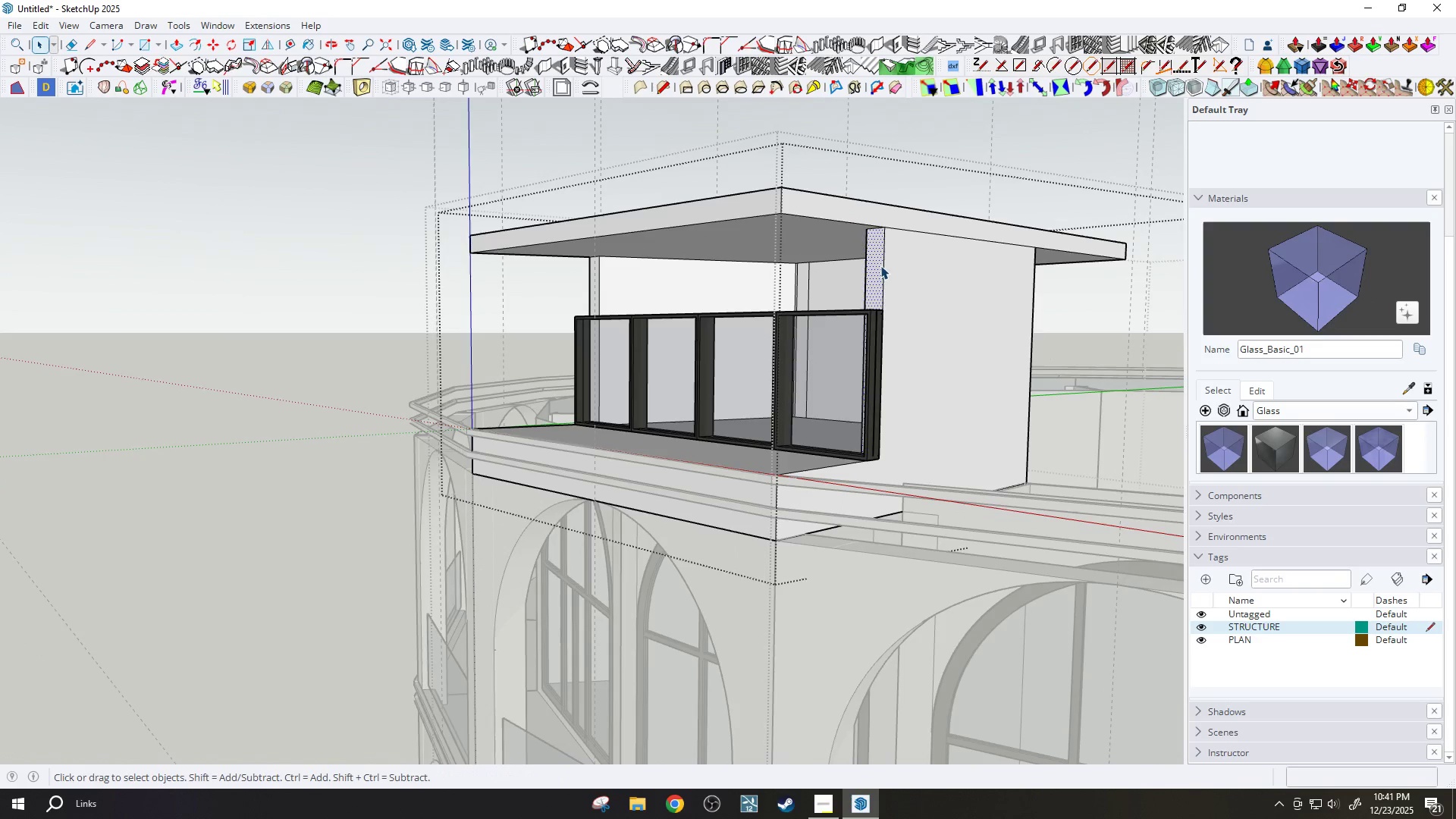 
scroll: coordinate [876, 269], scroll_direction: down, amount: 2.0
 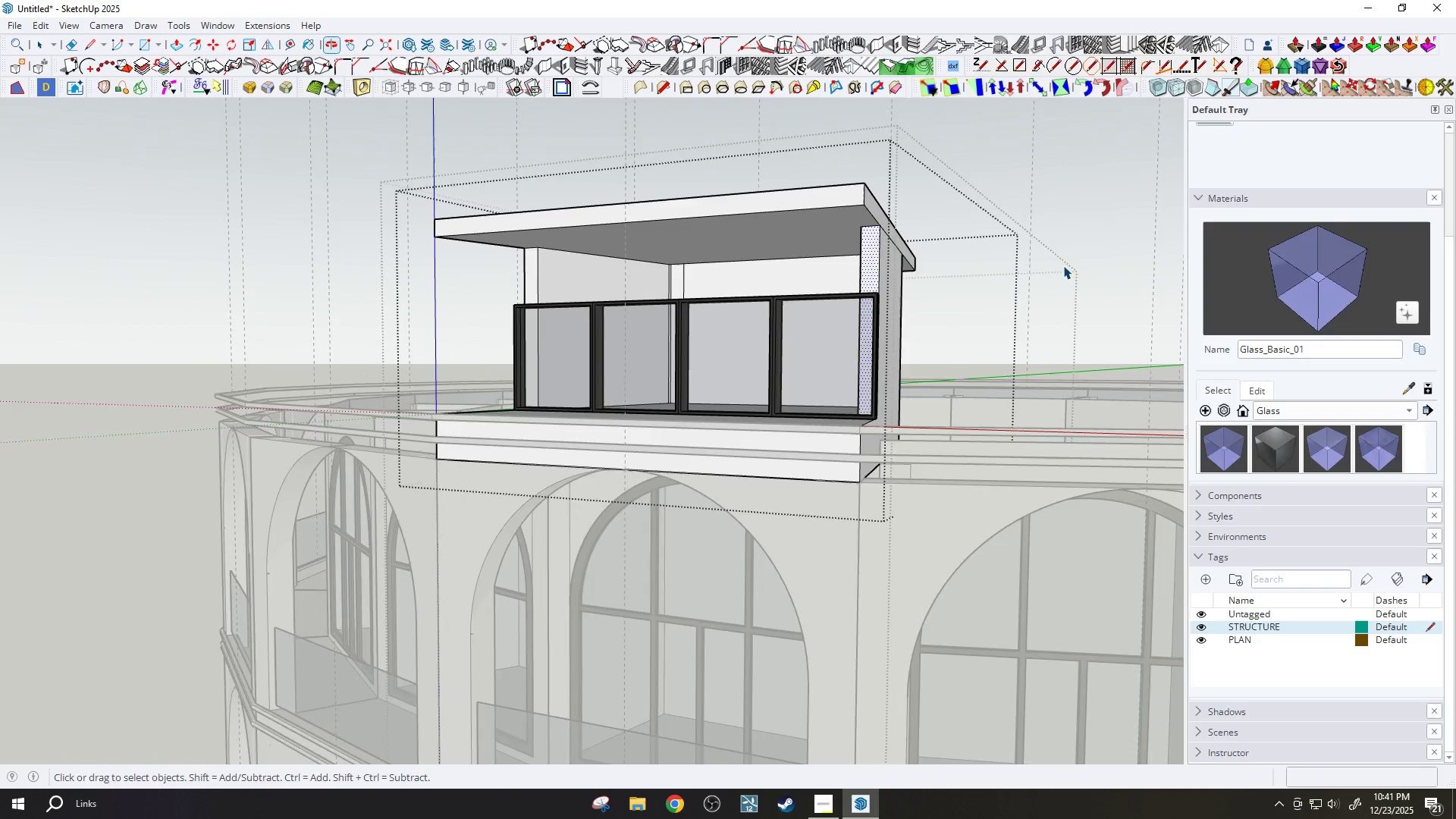 
left_click_drag(start_coordinate=[392, 168], to_coordinate=[1109, 275])
 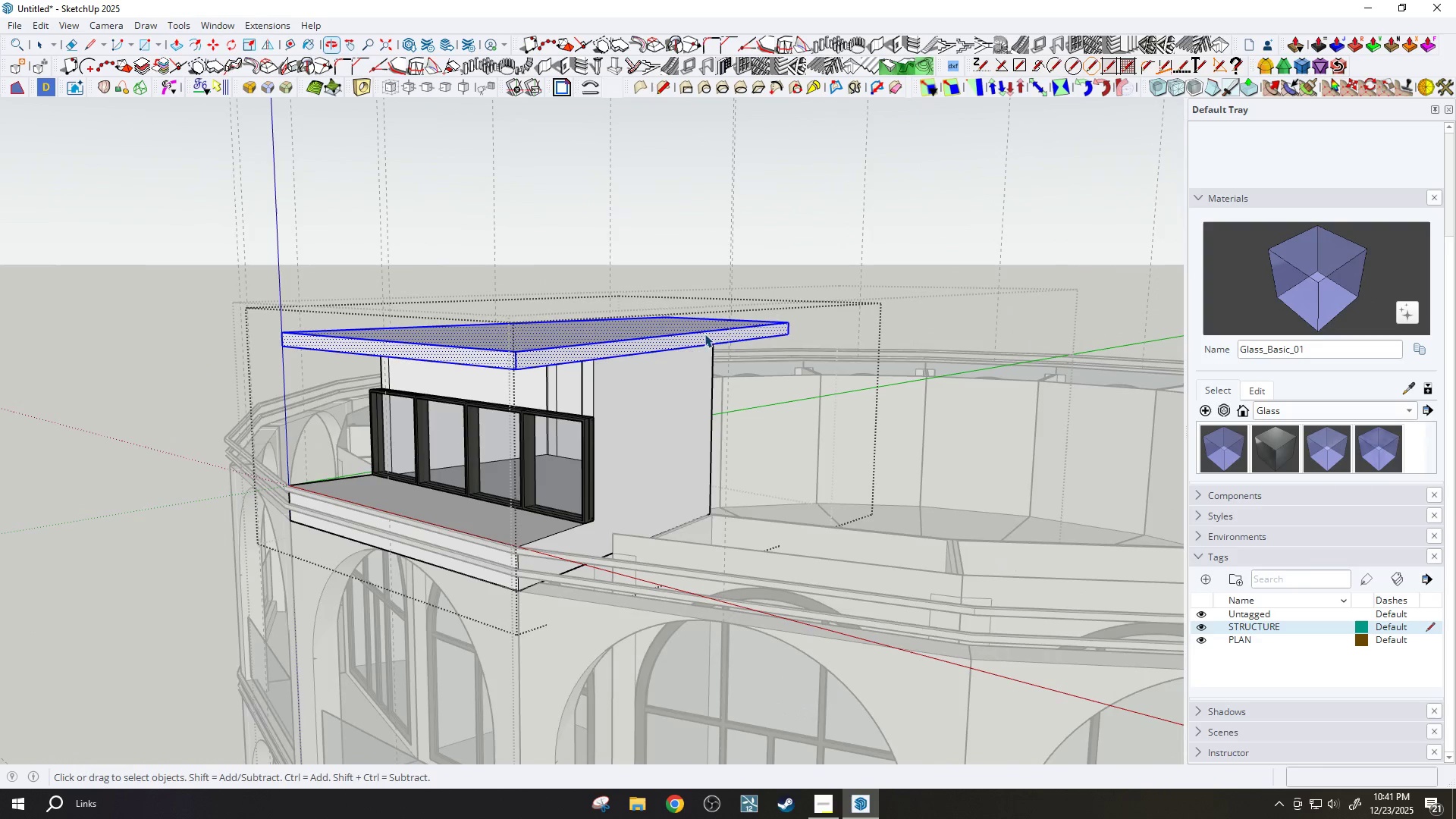 
scroll: coordinate [1041, 295], scroll_direction: down, amount: 3.0
 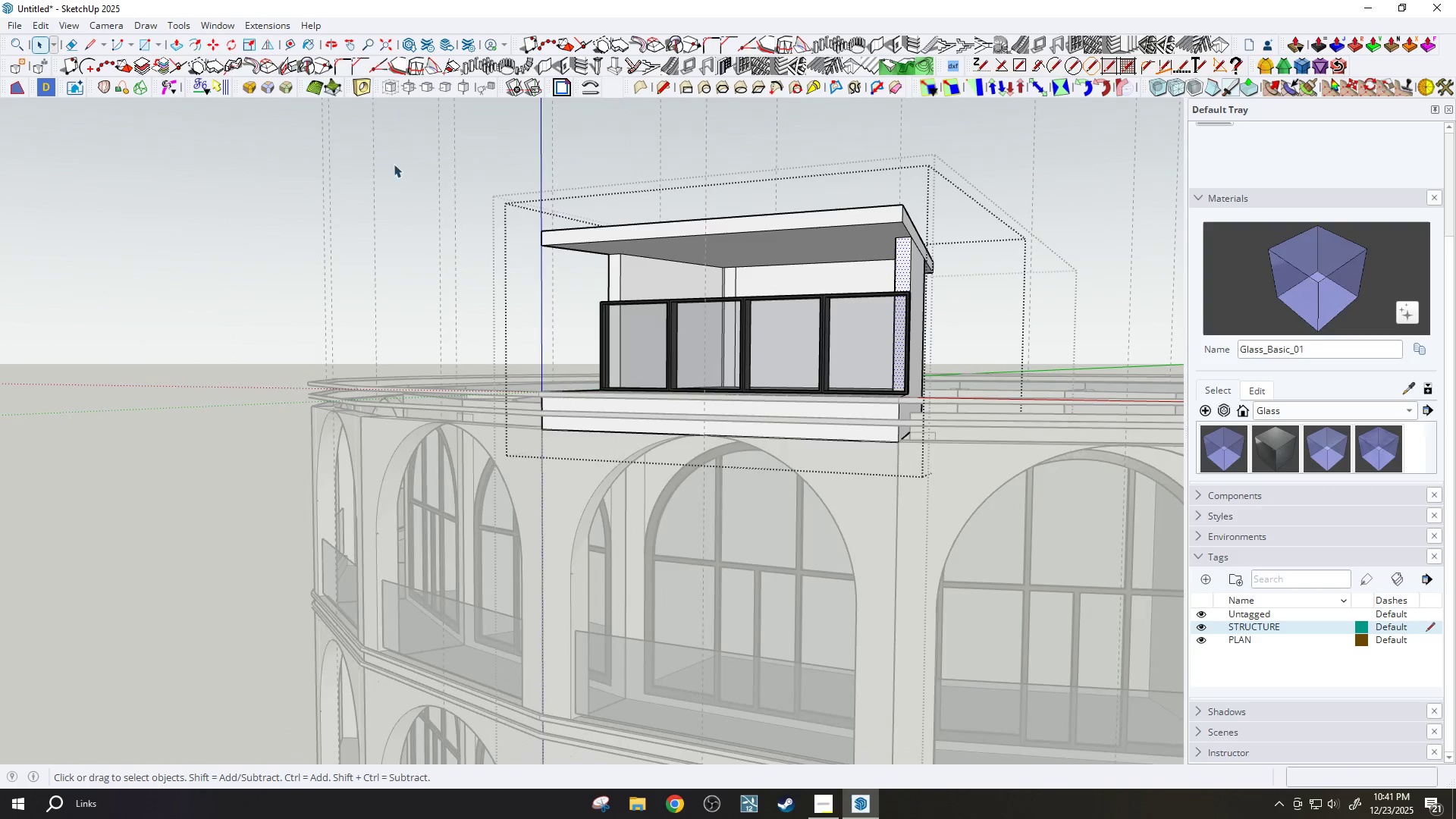 
scroll: coordinate [563, 407], scroll_direction: up, amount: 6.0
 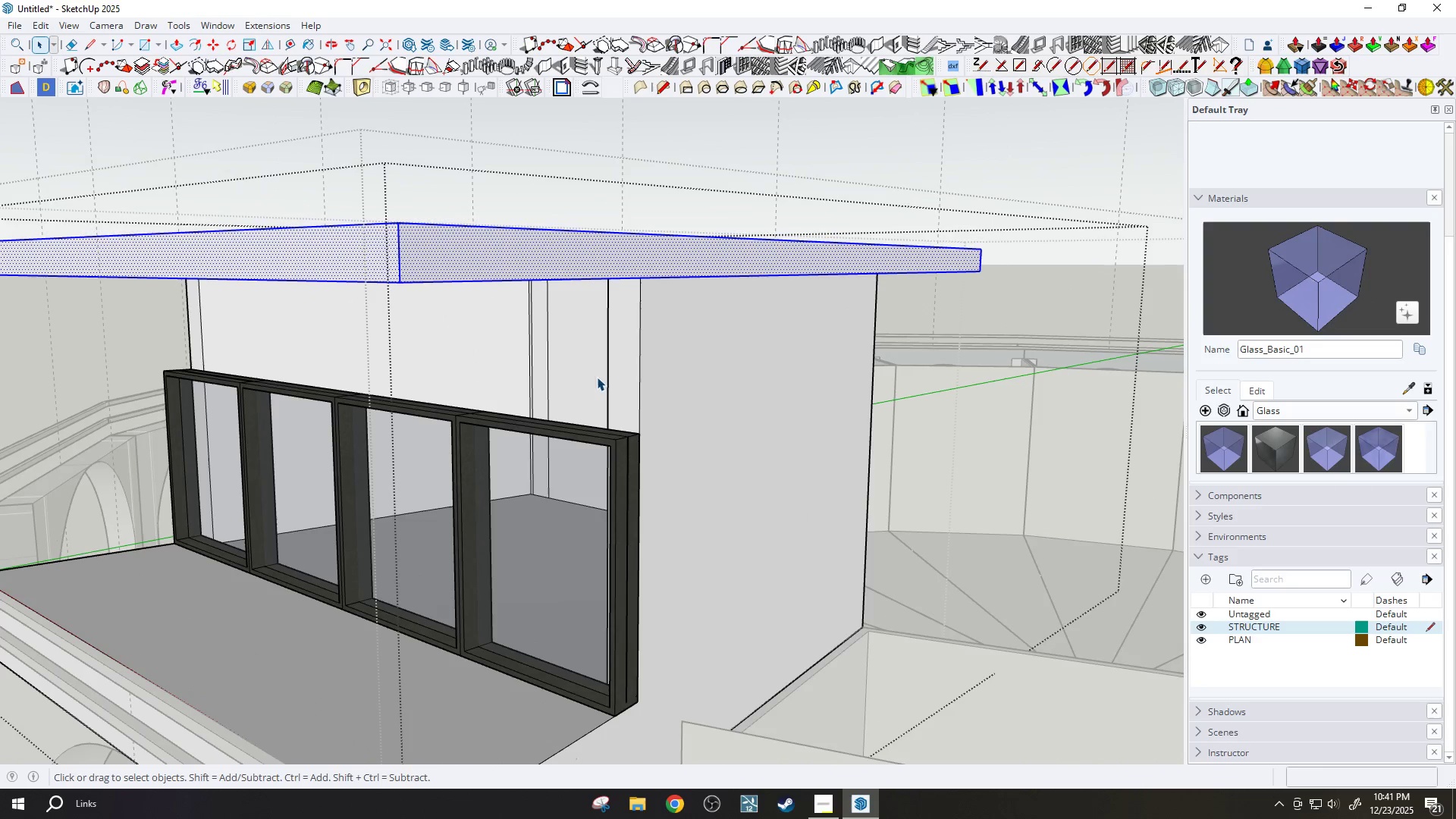 
key(M)
 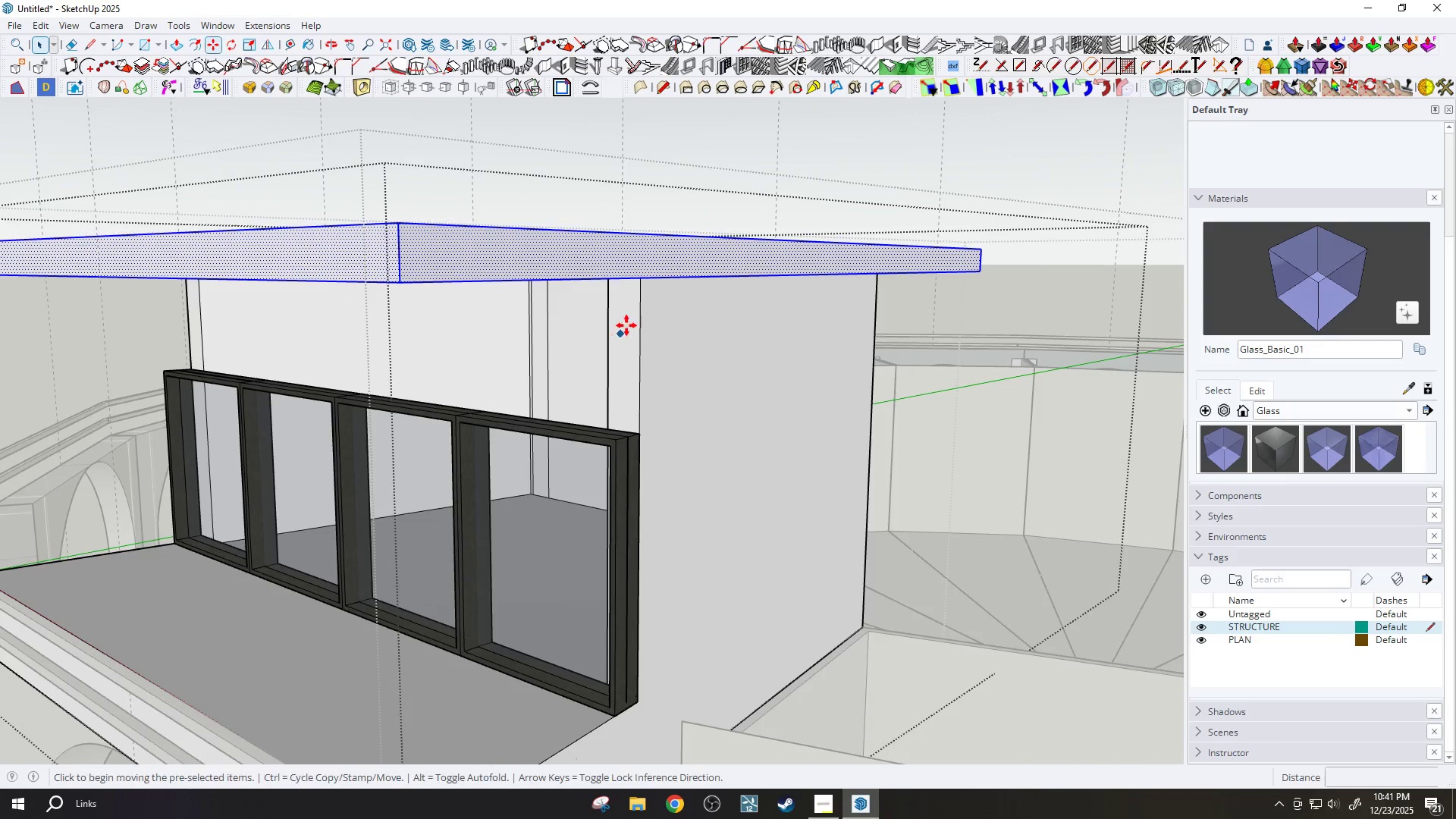 
scroll: coordinate [630, 315], scroll_direction: up, amount: 3.0
 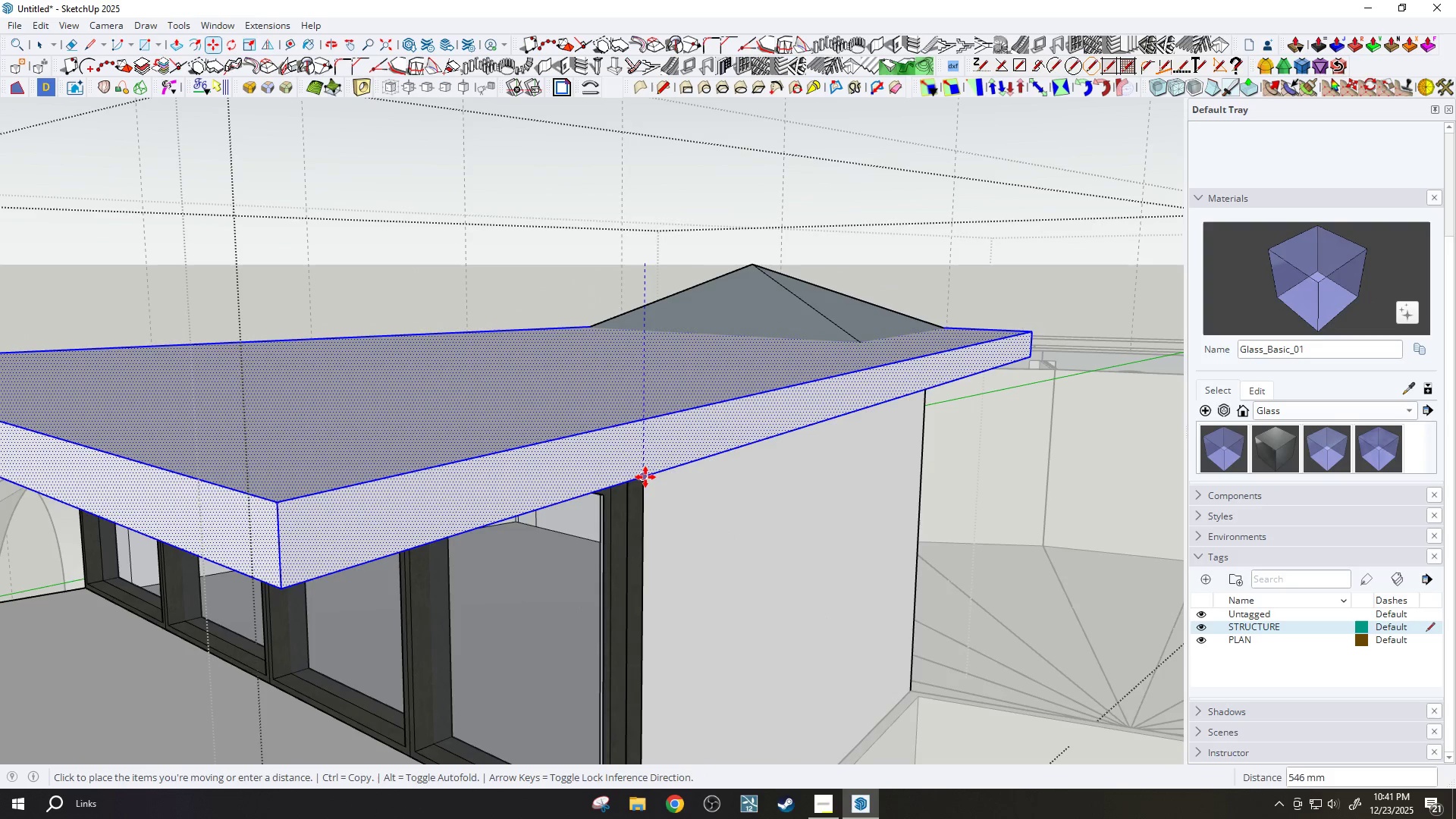 
key(Escape)
 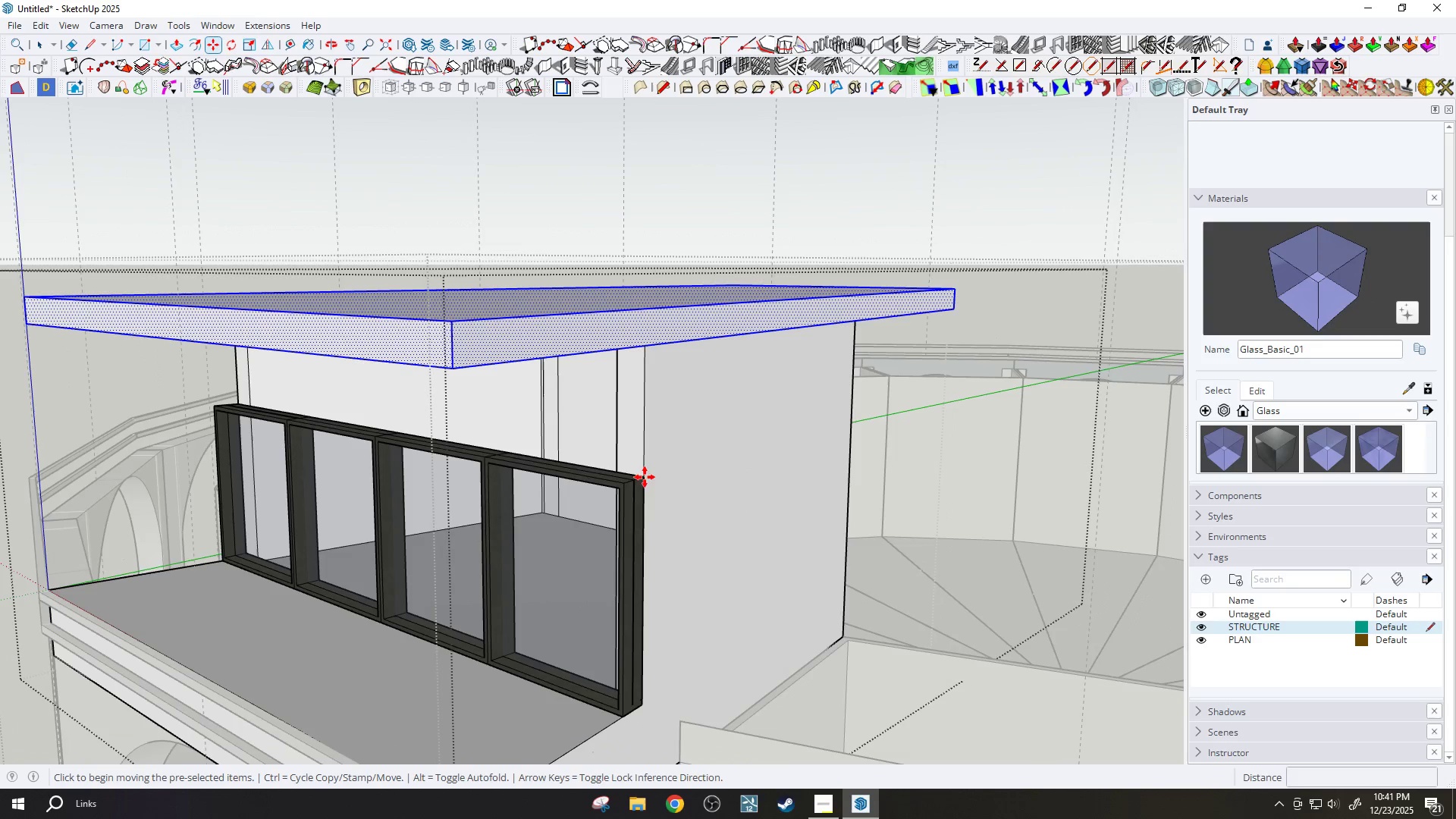 
scroll: coordinate [425, 401], scroll_direction: down, amount: 13.0
 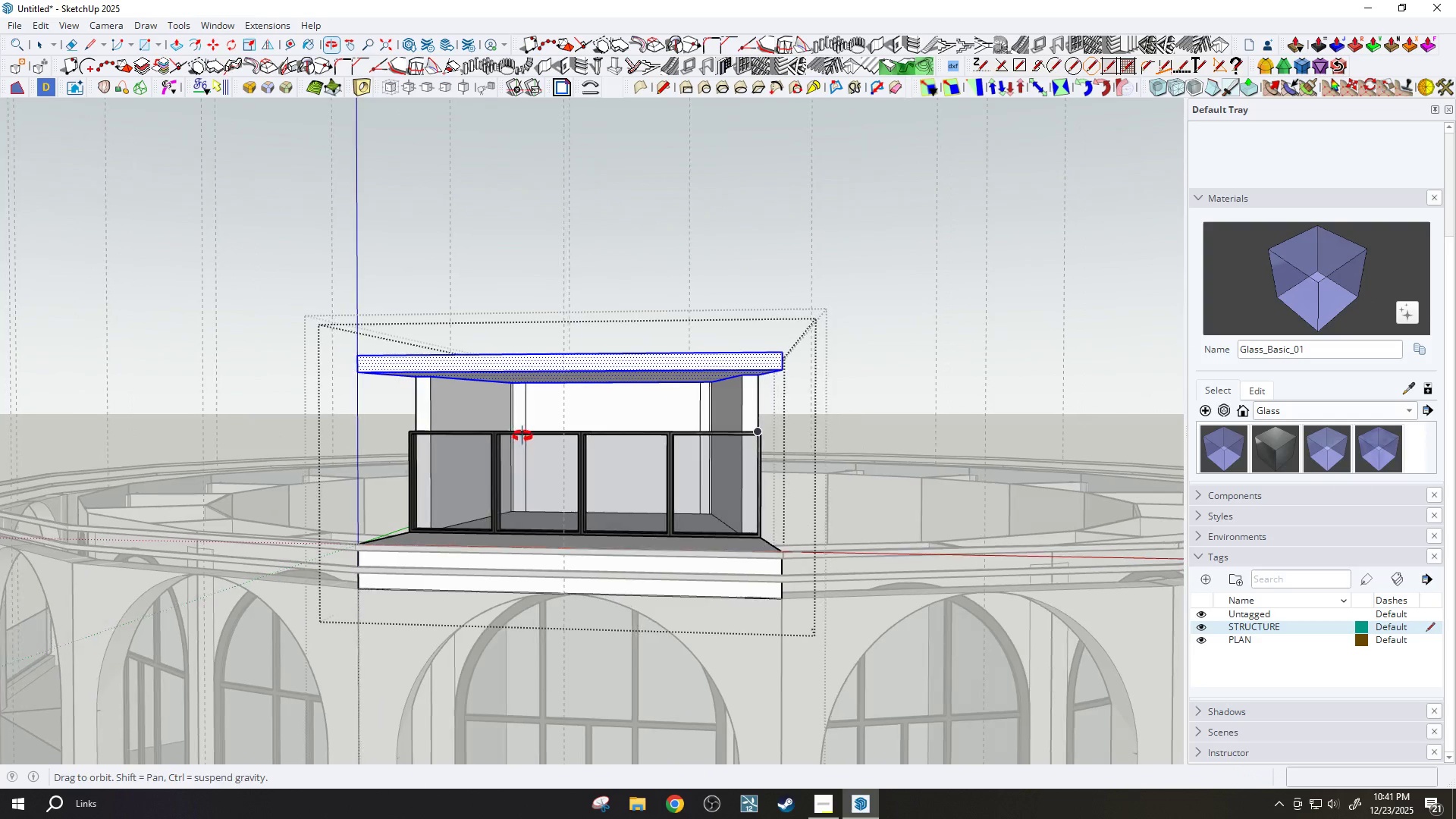 
key(Space)
 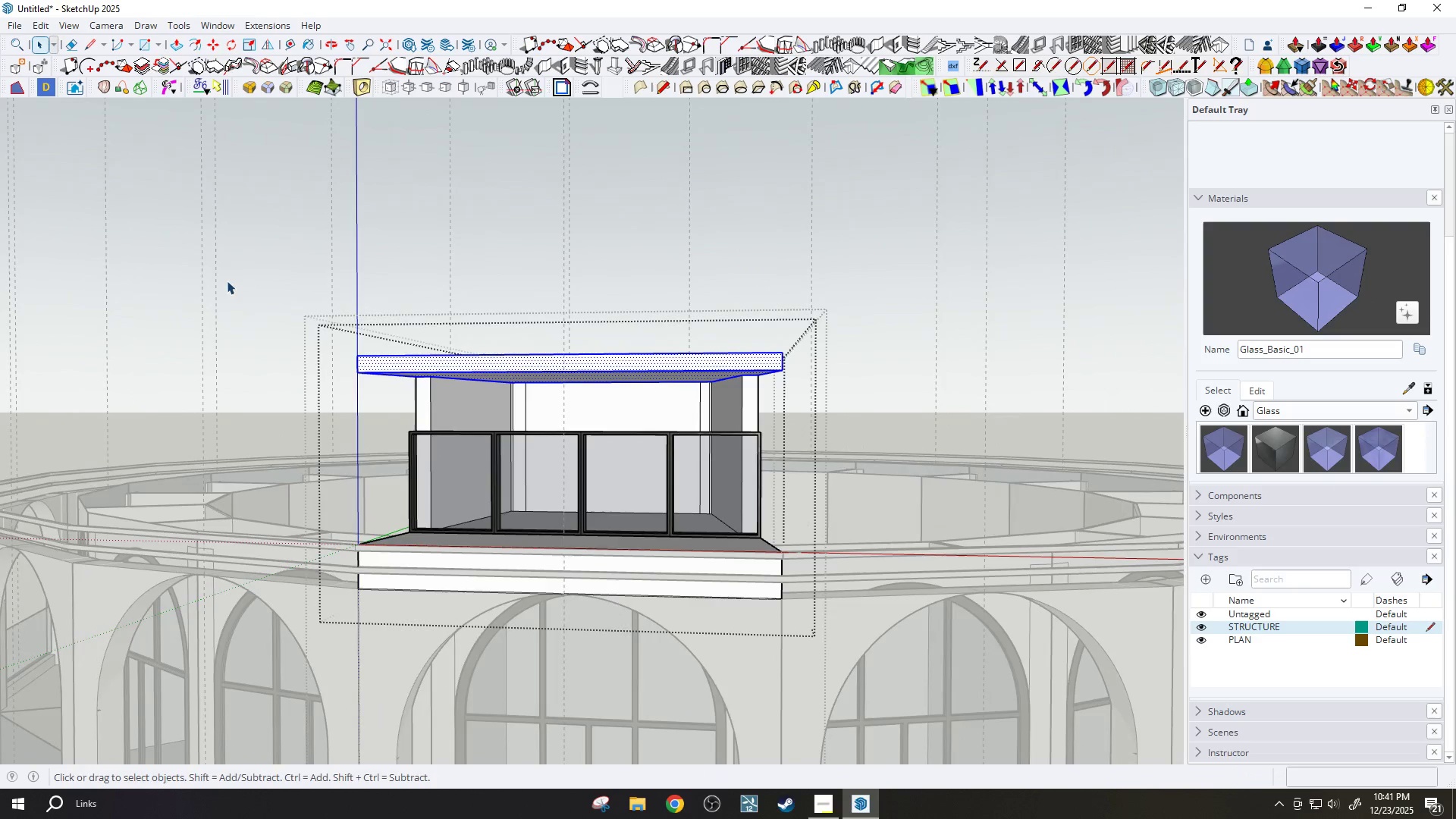 
left_click_drag(start_coordinate=[223, 278], to_coordinate=[1009, 410])
 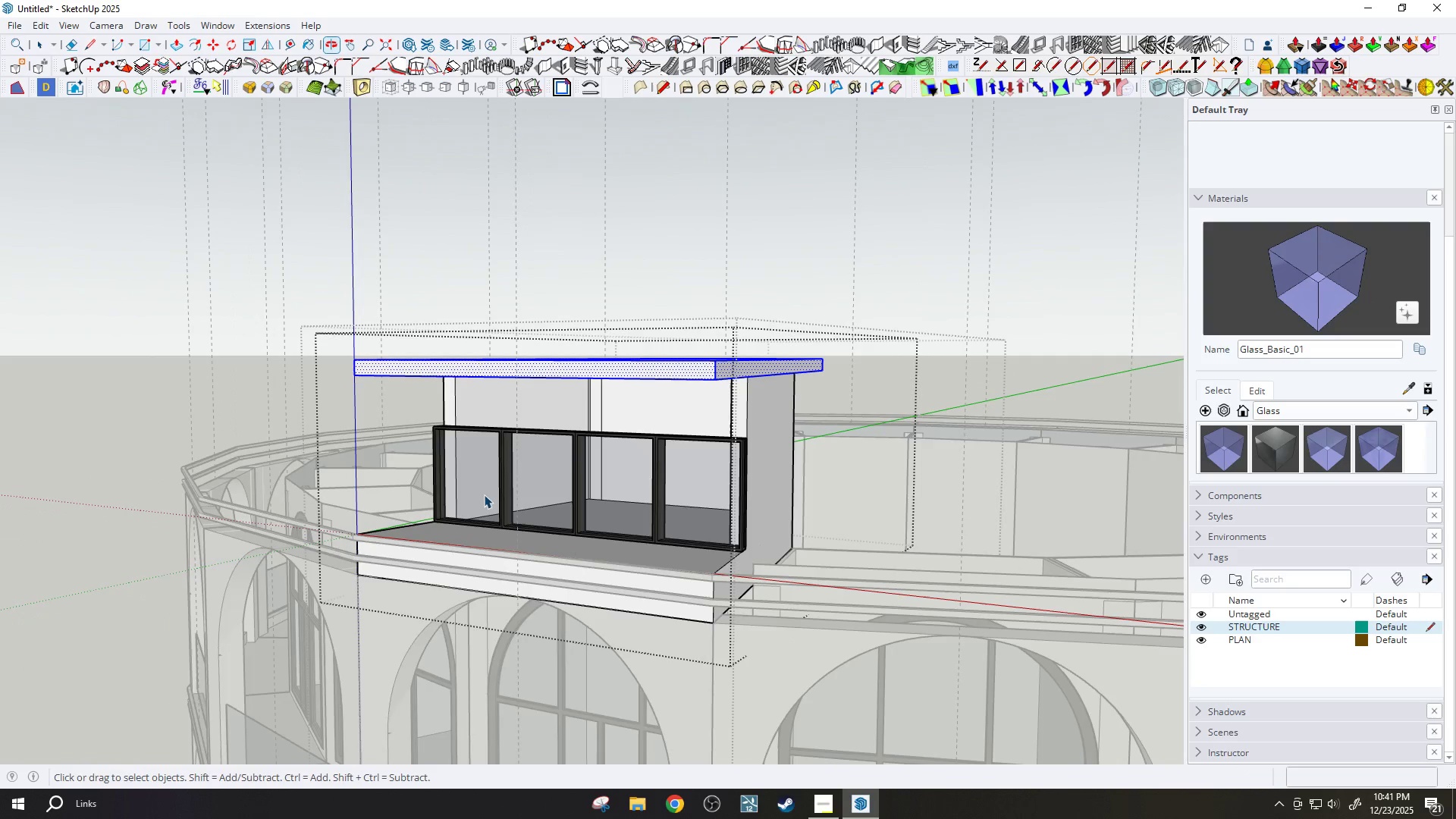 
key(M)
 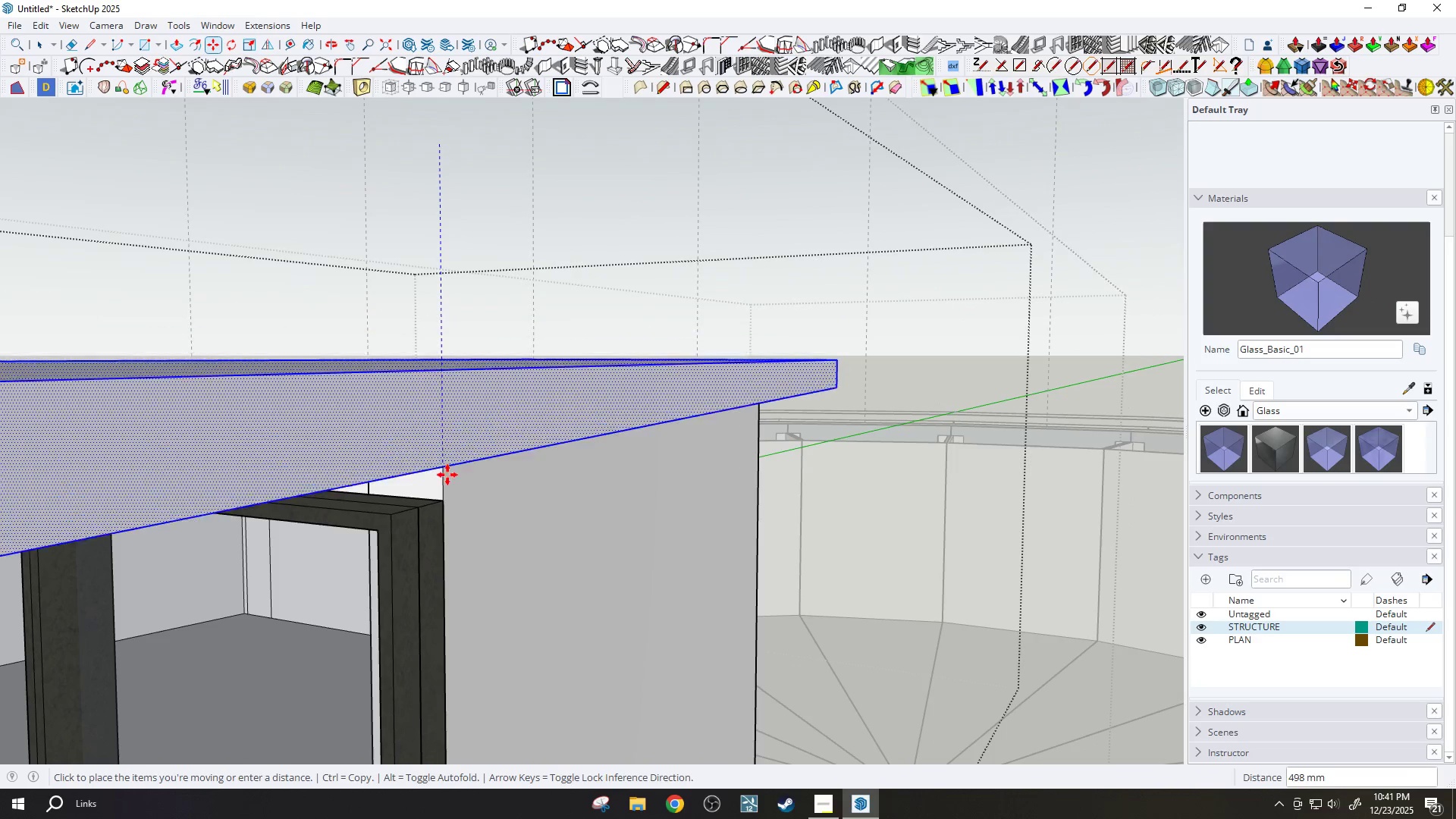 
scroll: coordinate [614, 448], scroll_direction: up, amount: 2.0
 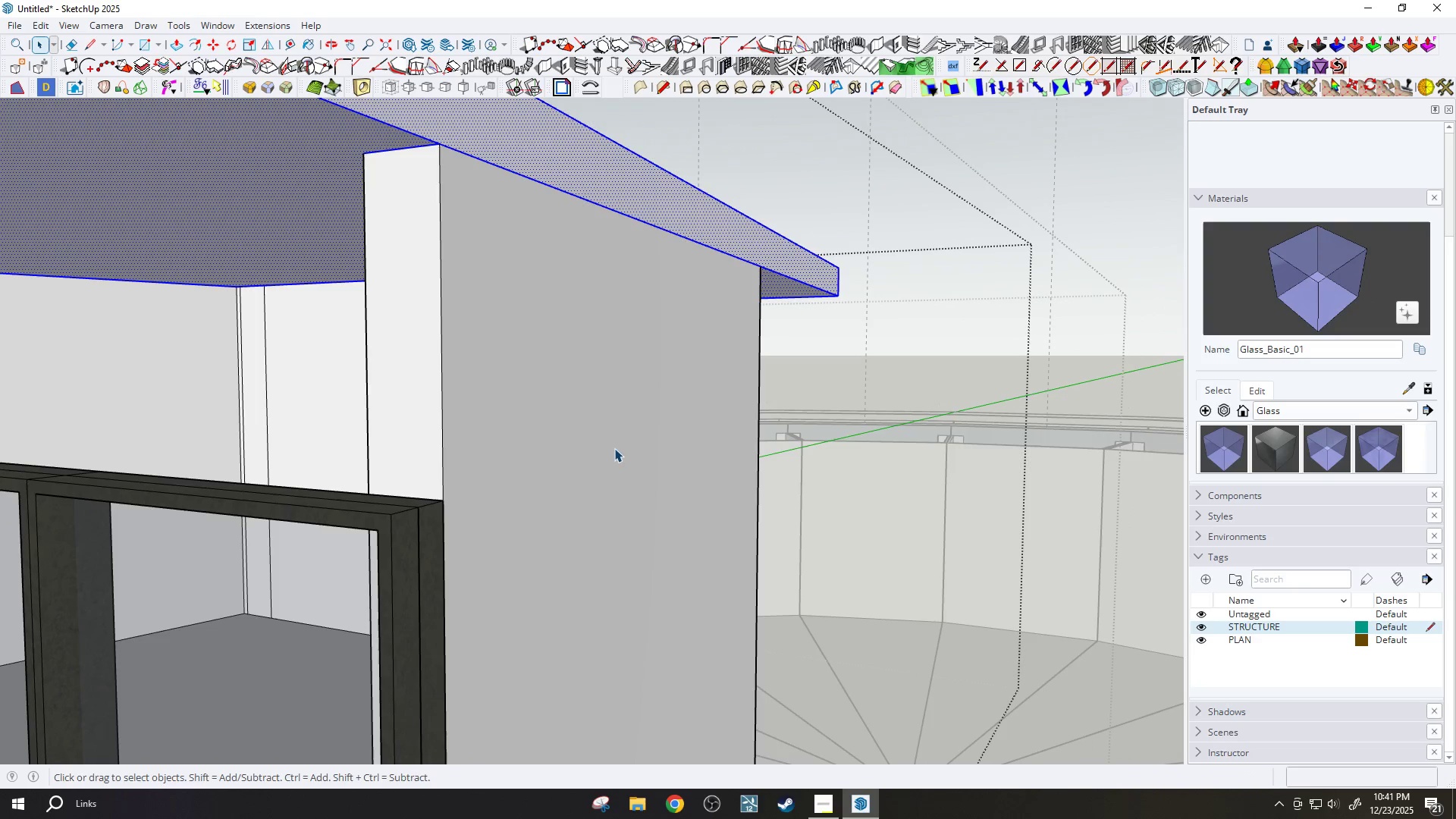 
left_click([443, 506])
 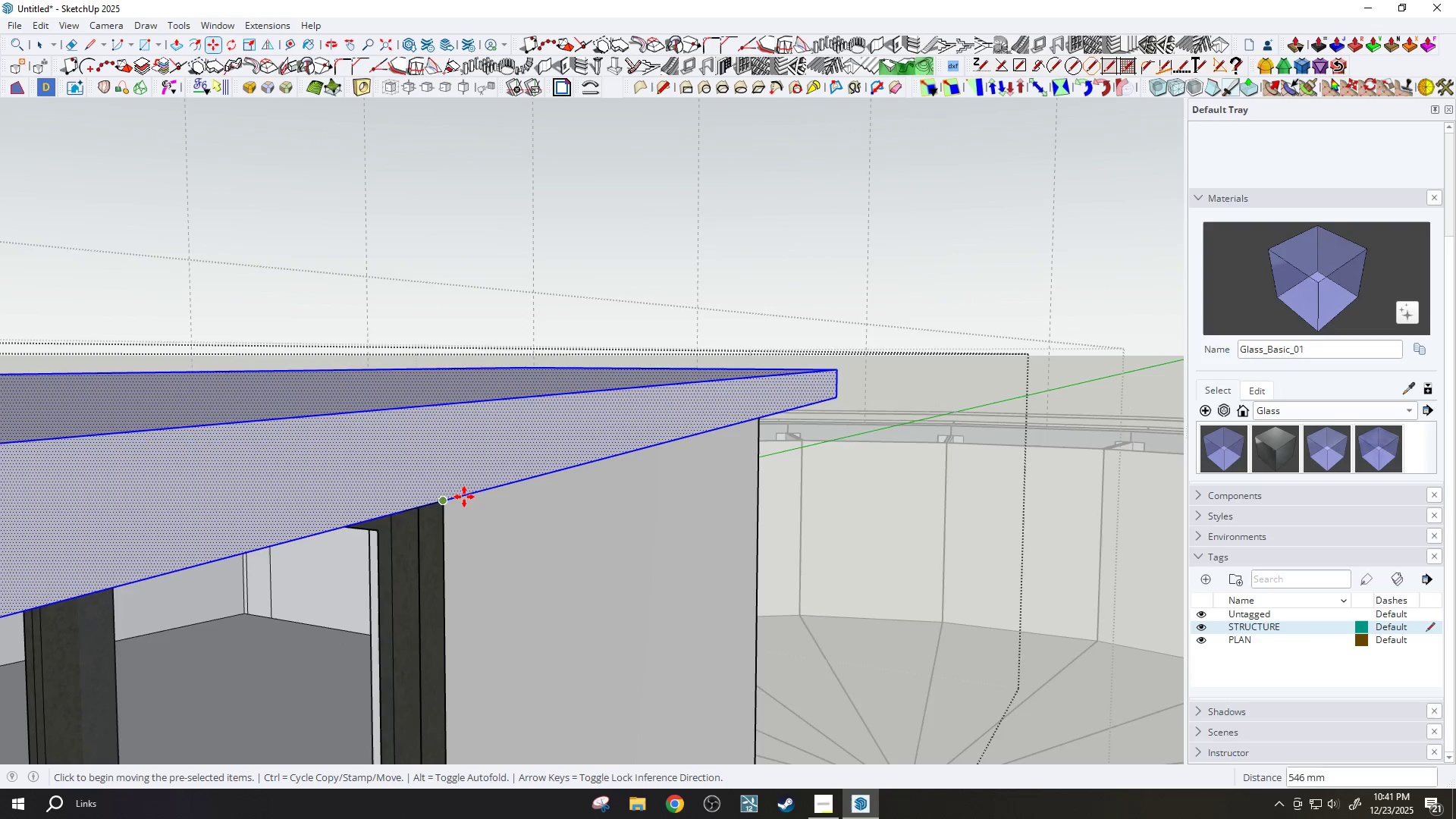 
scroll: coordinate [499, 557], scroll_direction: down, amount: 29.0
 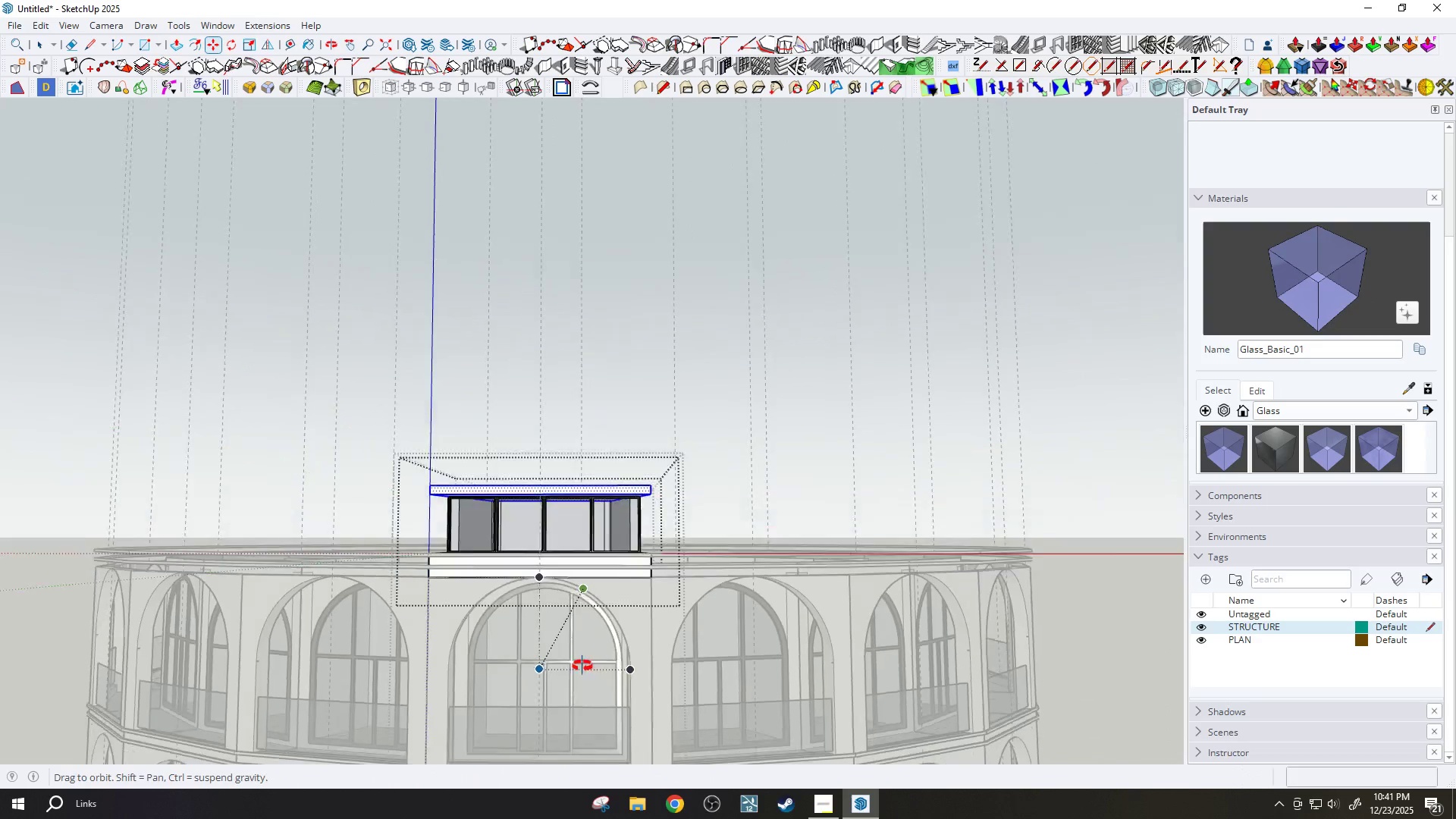 
key(Space)
 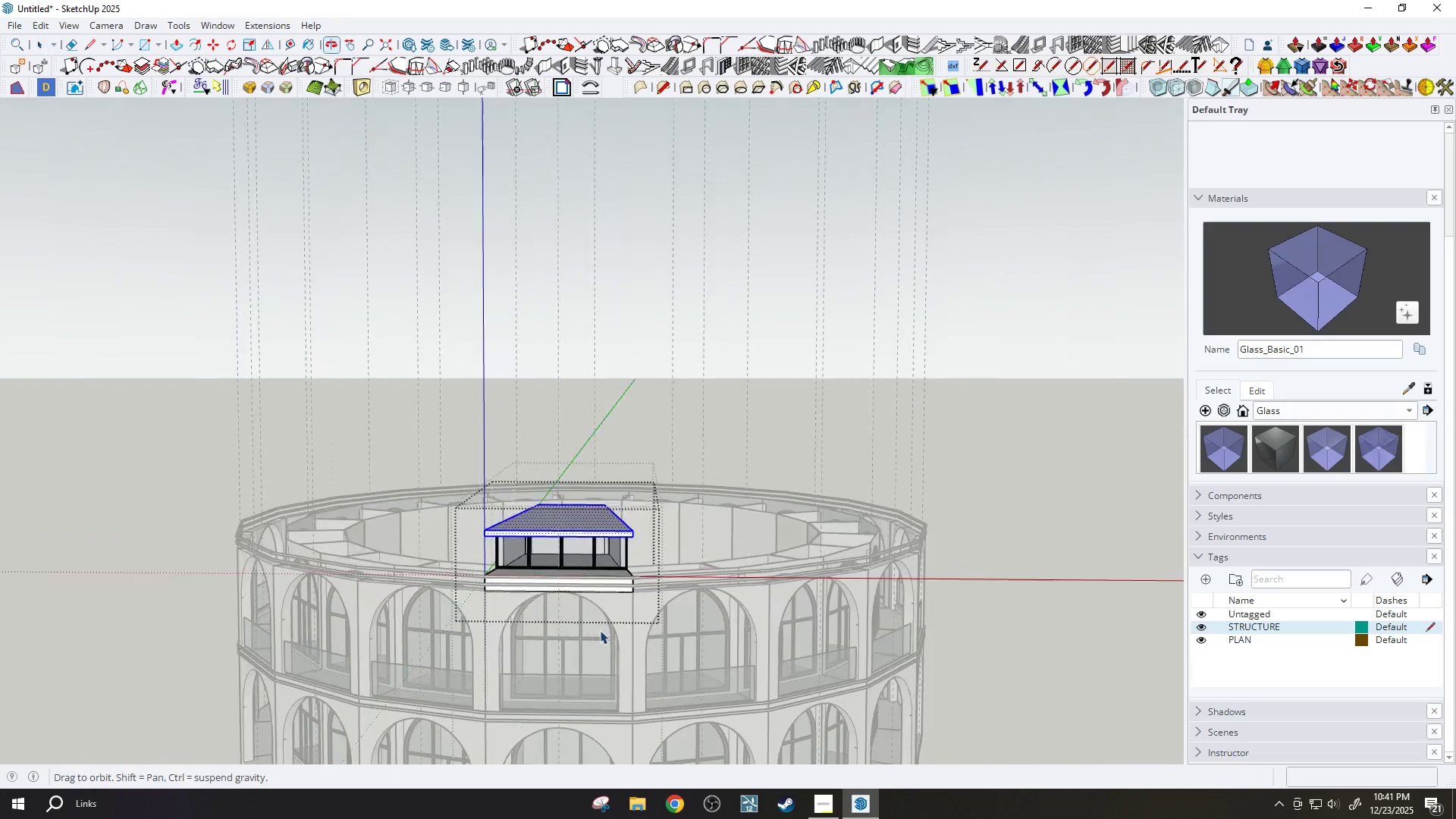 
scroll: coordinate [635, 499], scroll_direction: down, amount: 4.0
 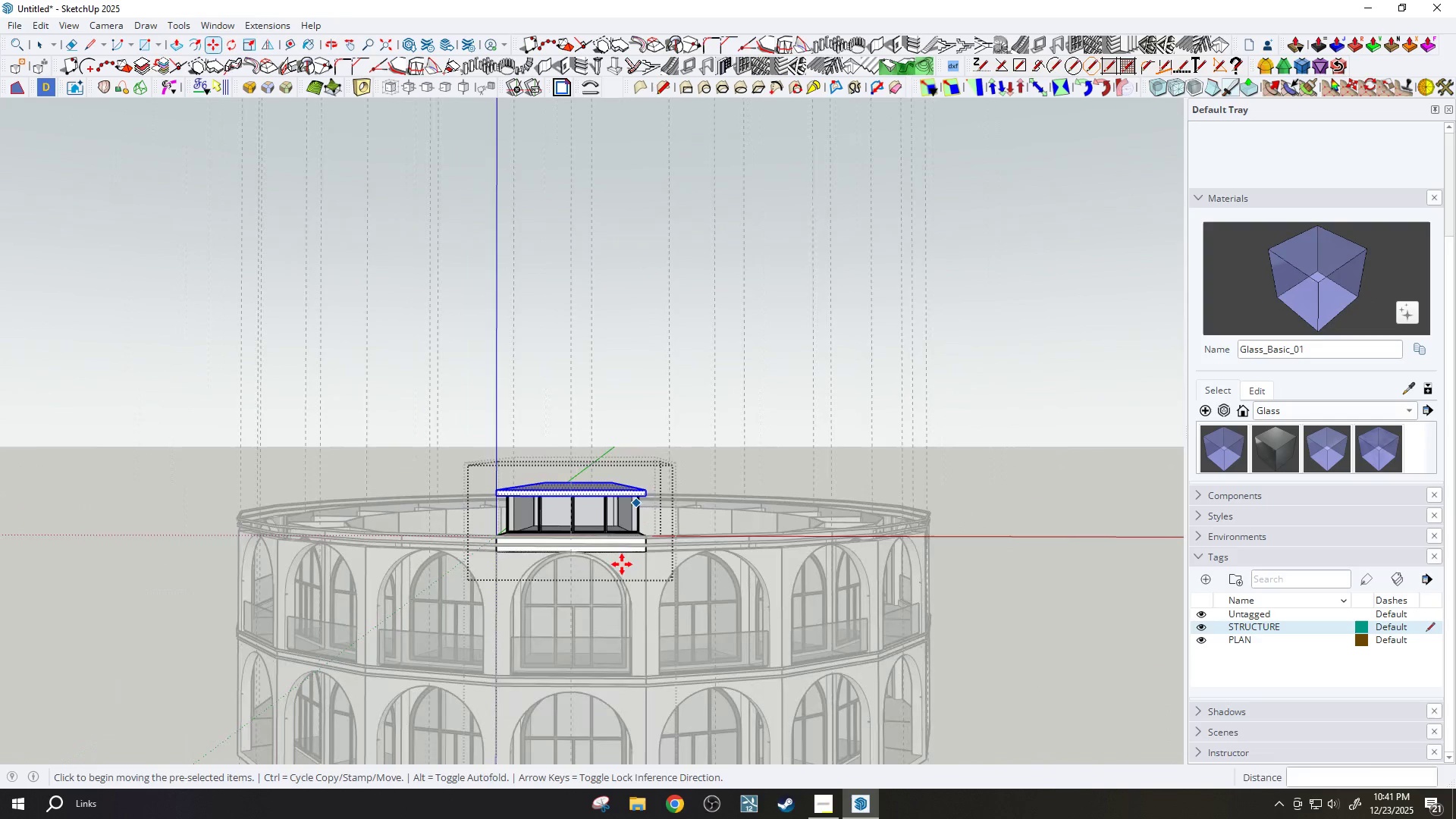 
key(Escape)
 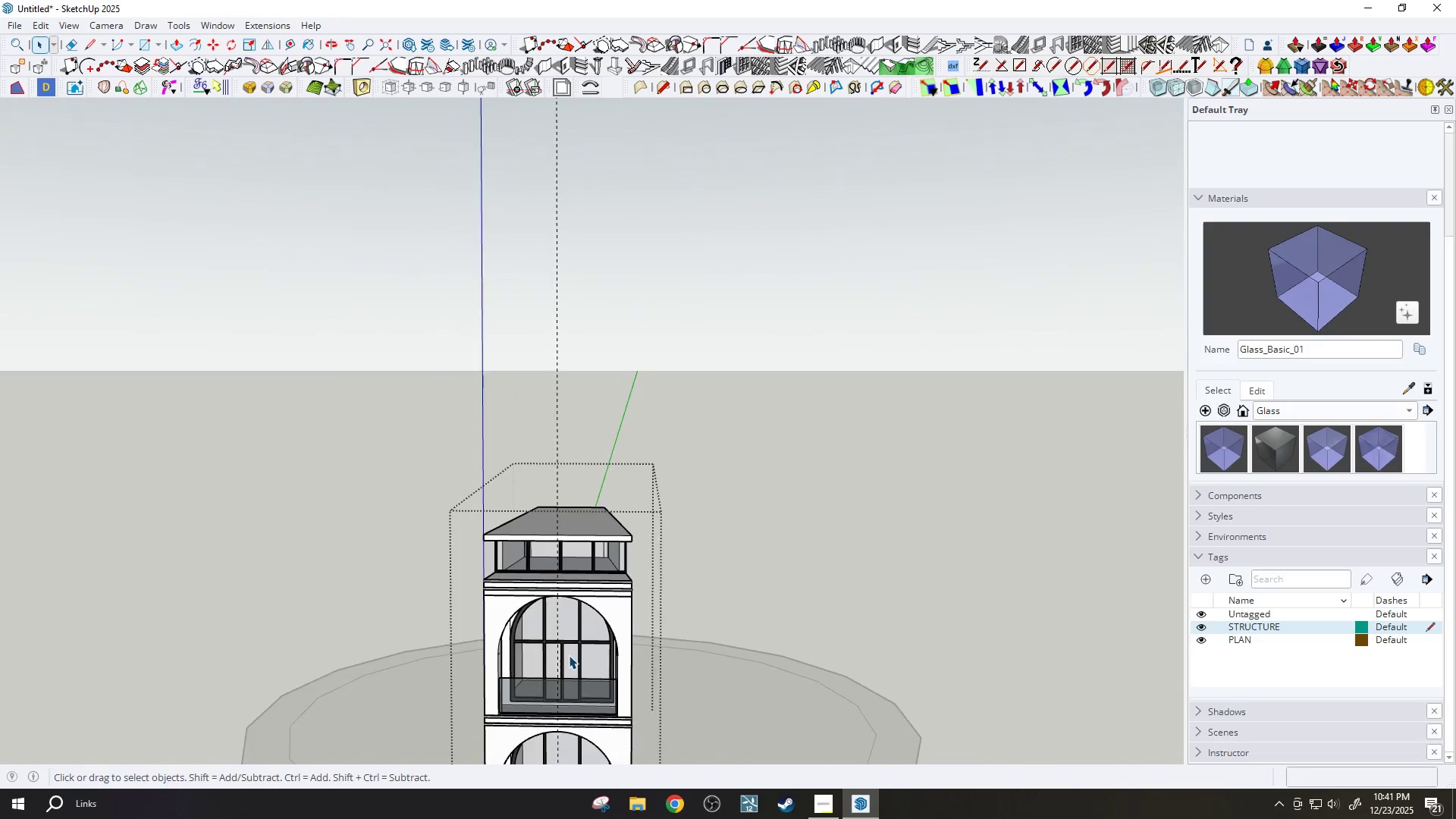 
key(Escape)
 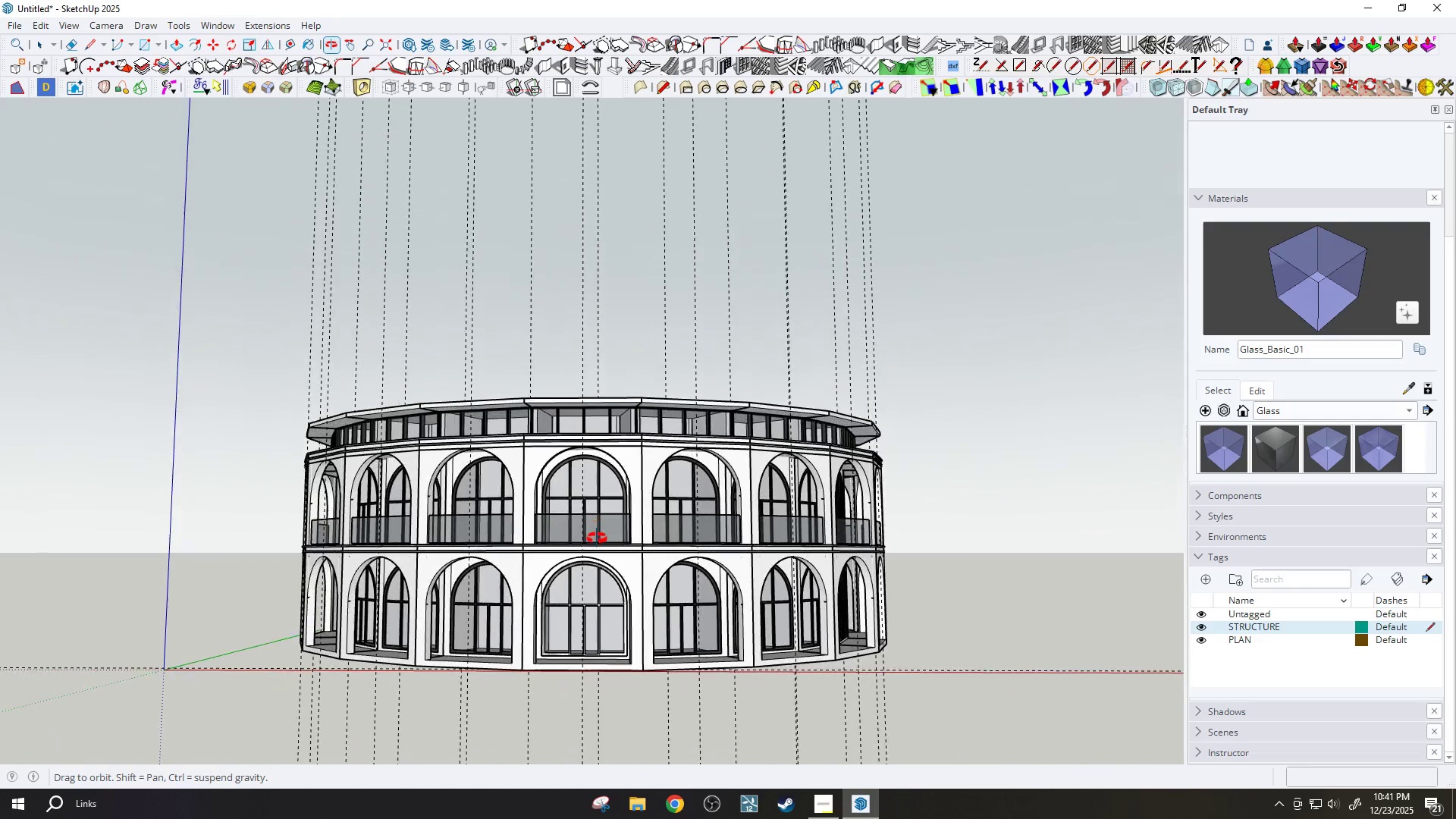 
scroll: coordinate [610, 413], scroll_direction: down, amount: 1.0
 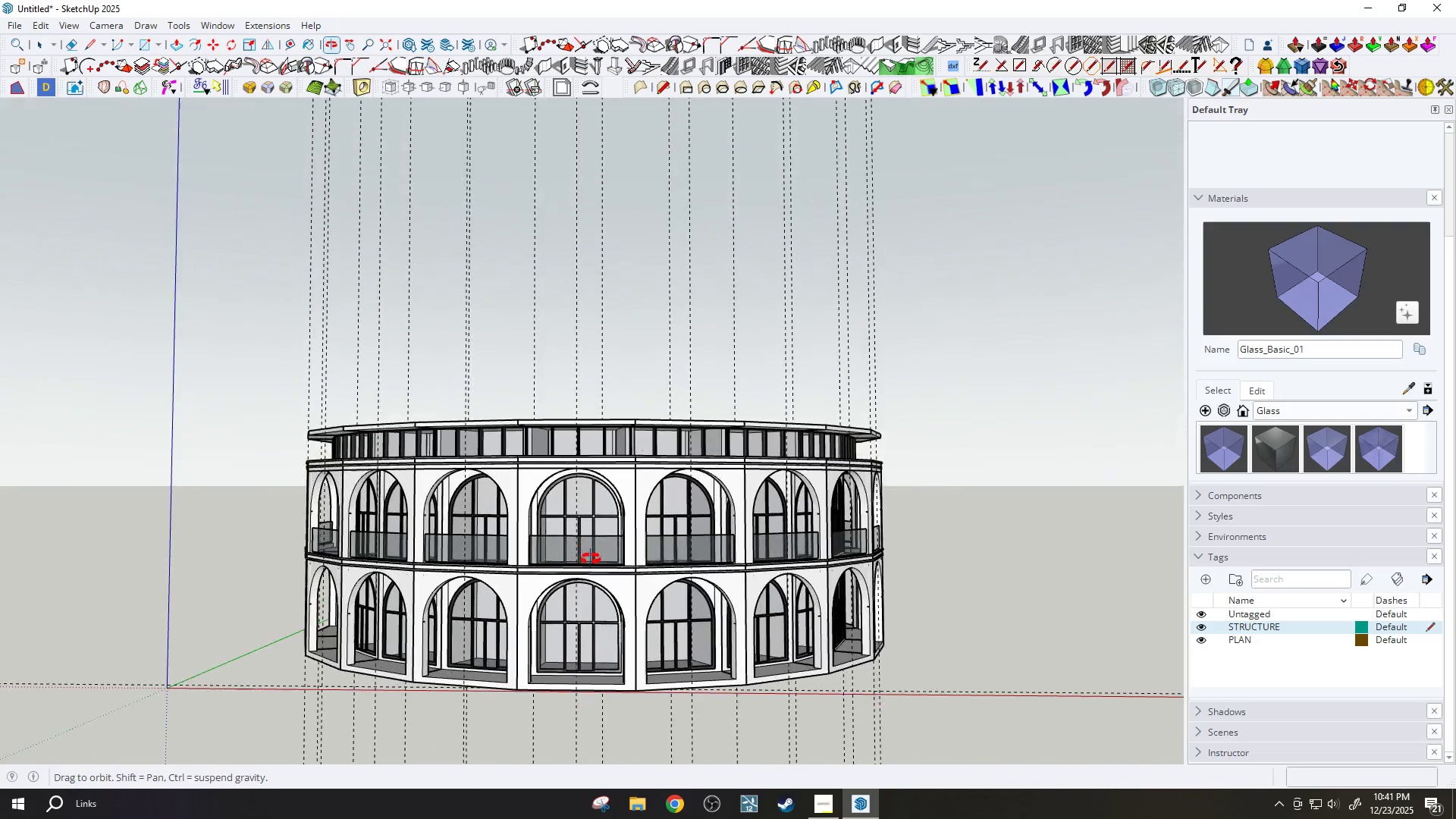 
key(H)
 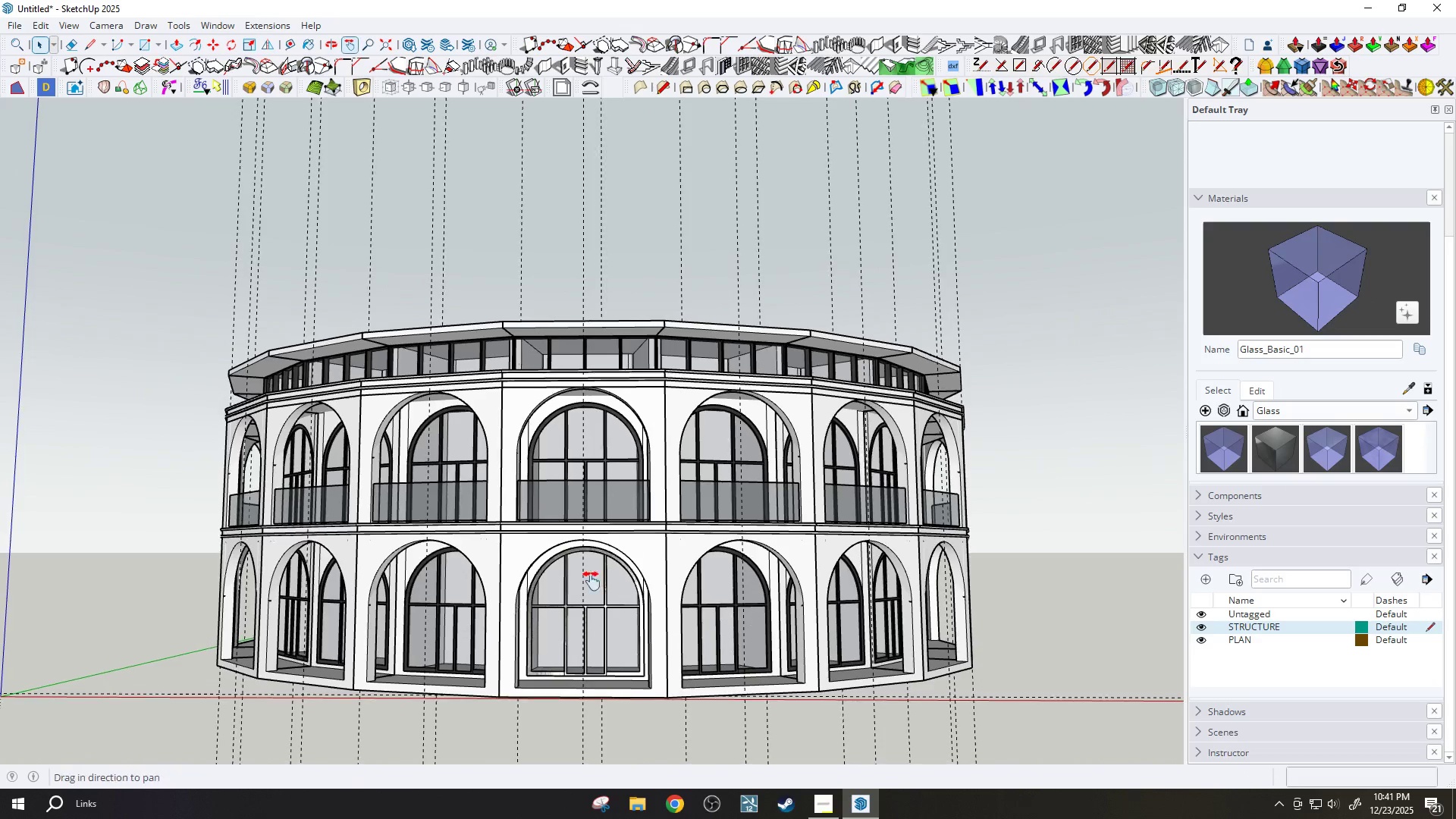 
left_click_drag(start_coordinate=[563, 627], to_coordinate=[646, 521])
 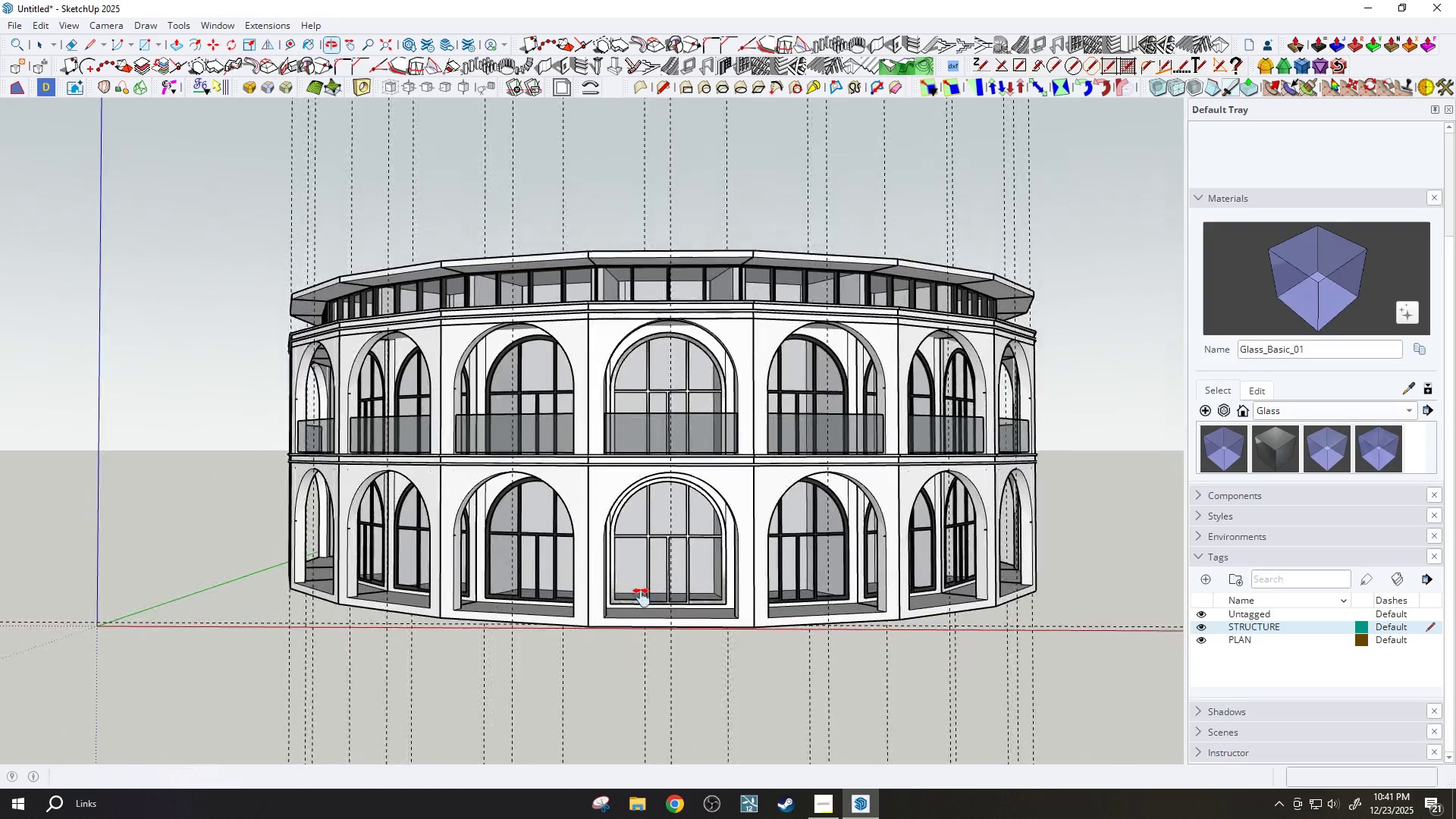 
scroll: coordinate [583, 600], scroll_direction: up, amount: 3.0
 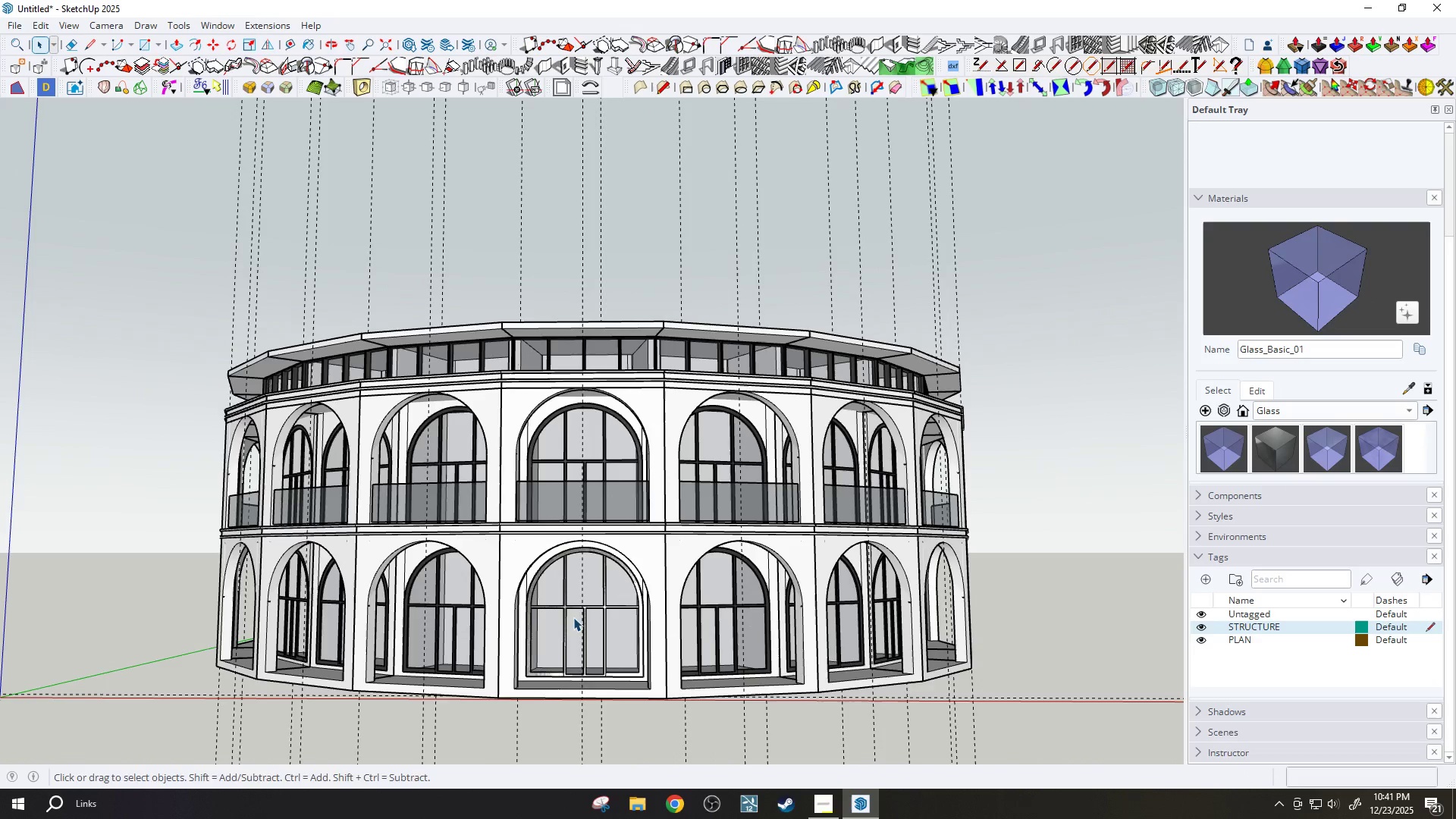 
key(Space)
 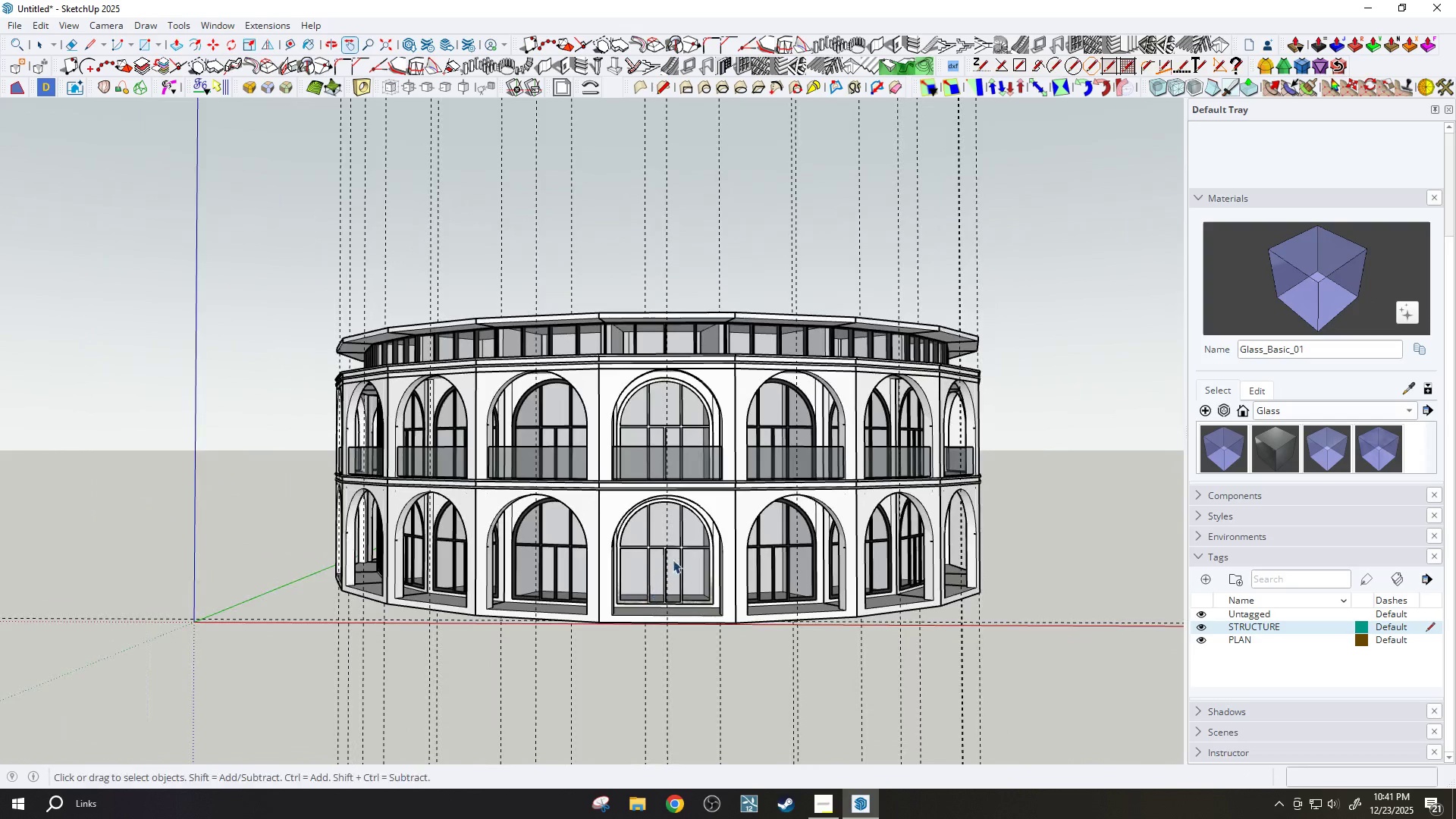 
left_click([673, 560])
 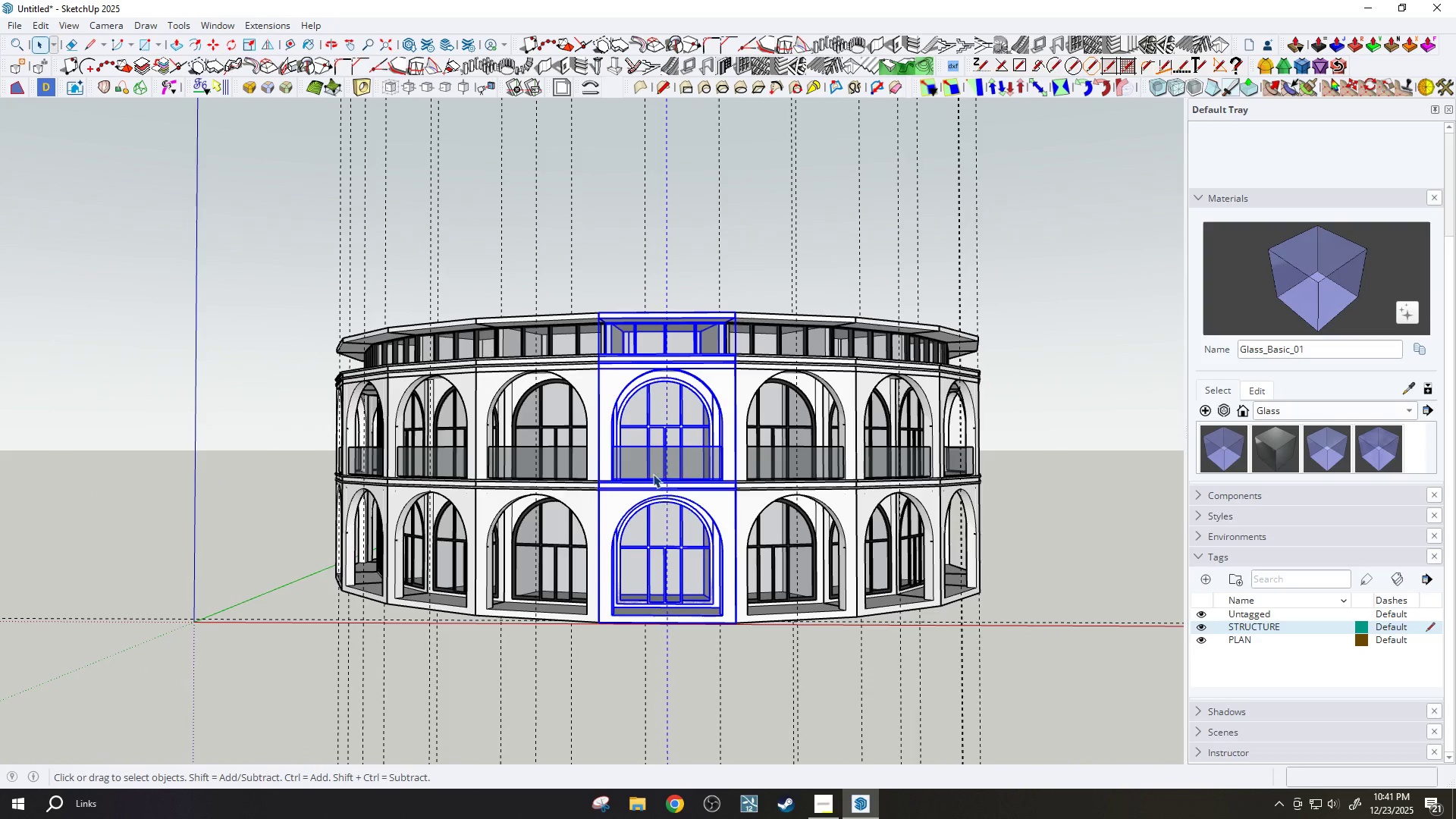 
scroll: coordinate [651, 603], scroll_direction: down, amount: 2.0
 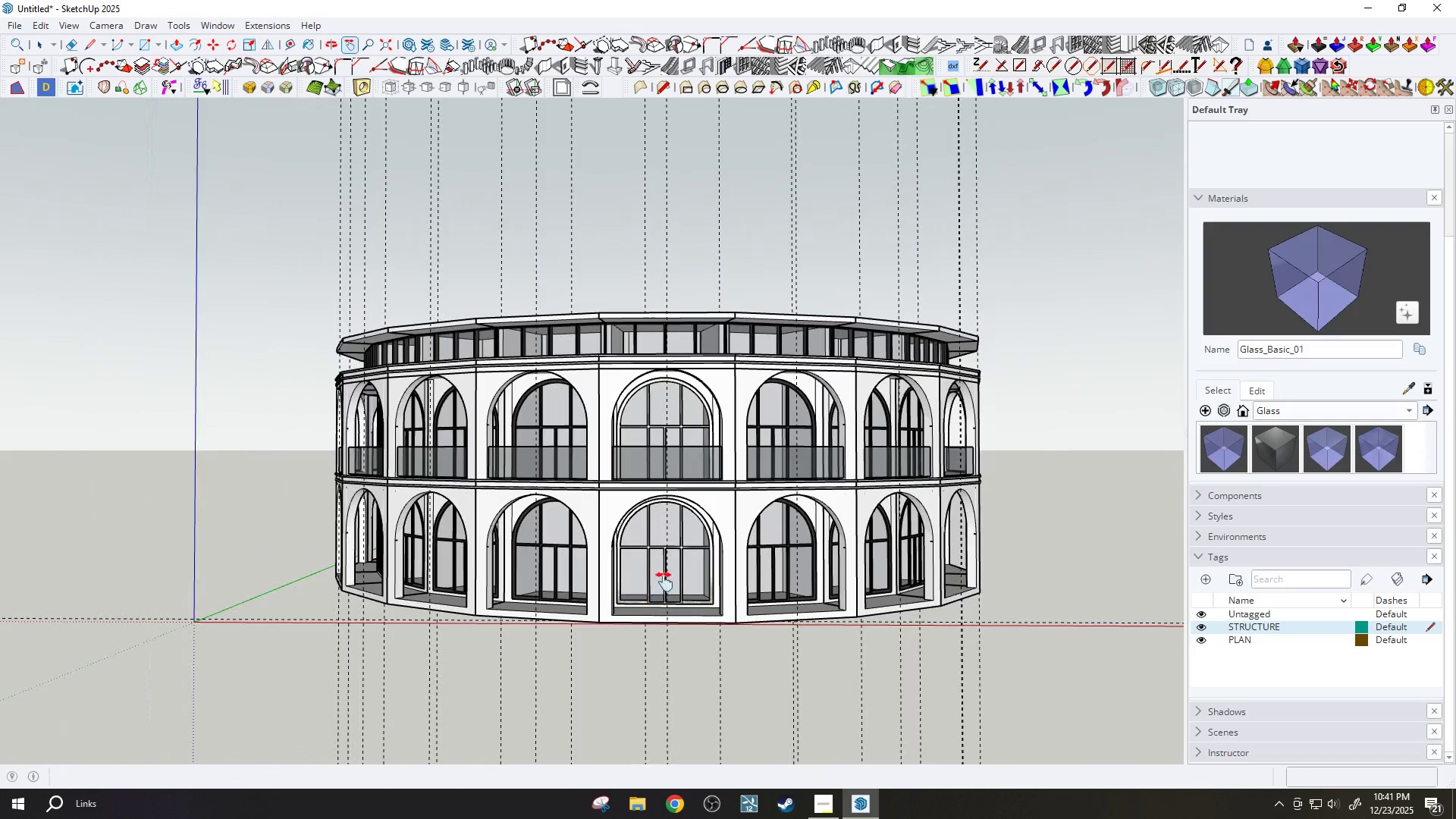 
double_click([650, 466])
 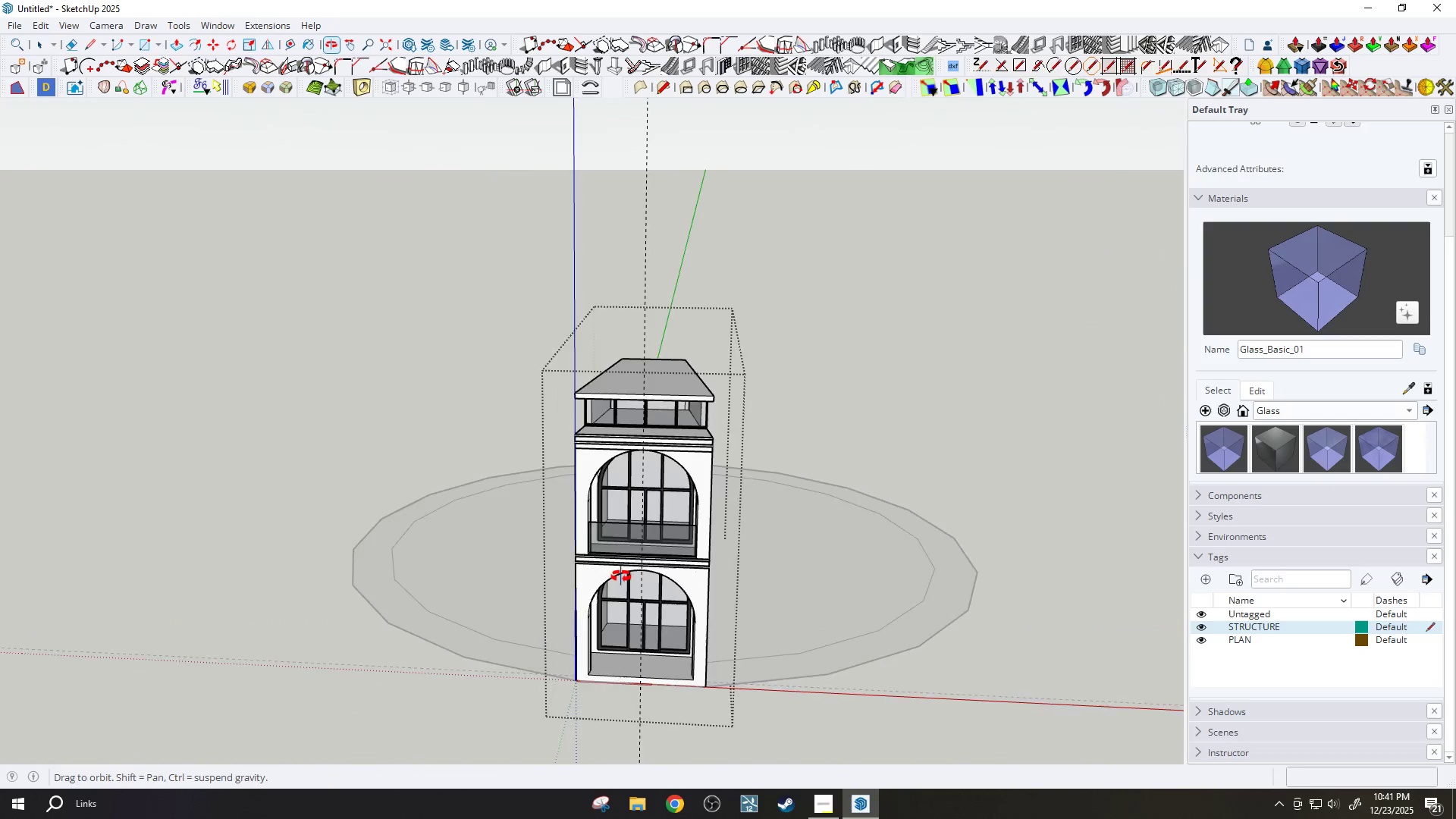 
key(E)
 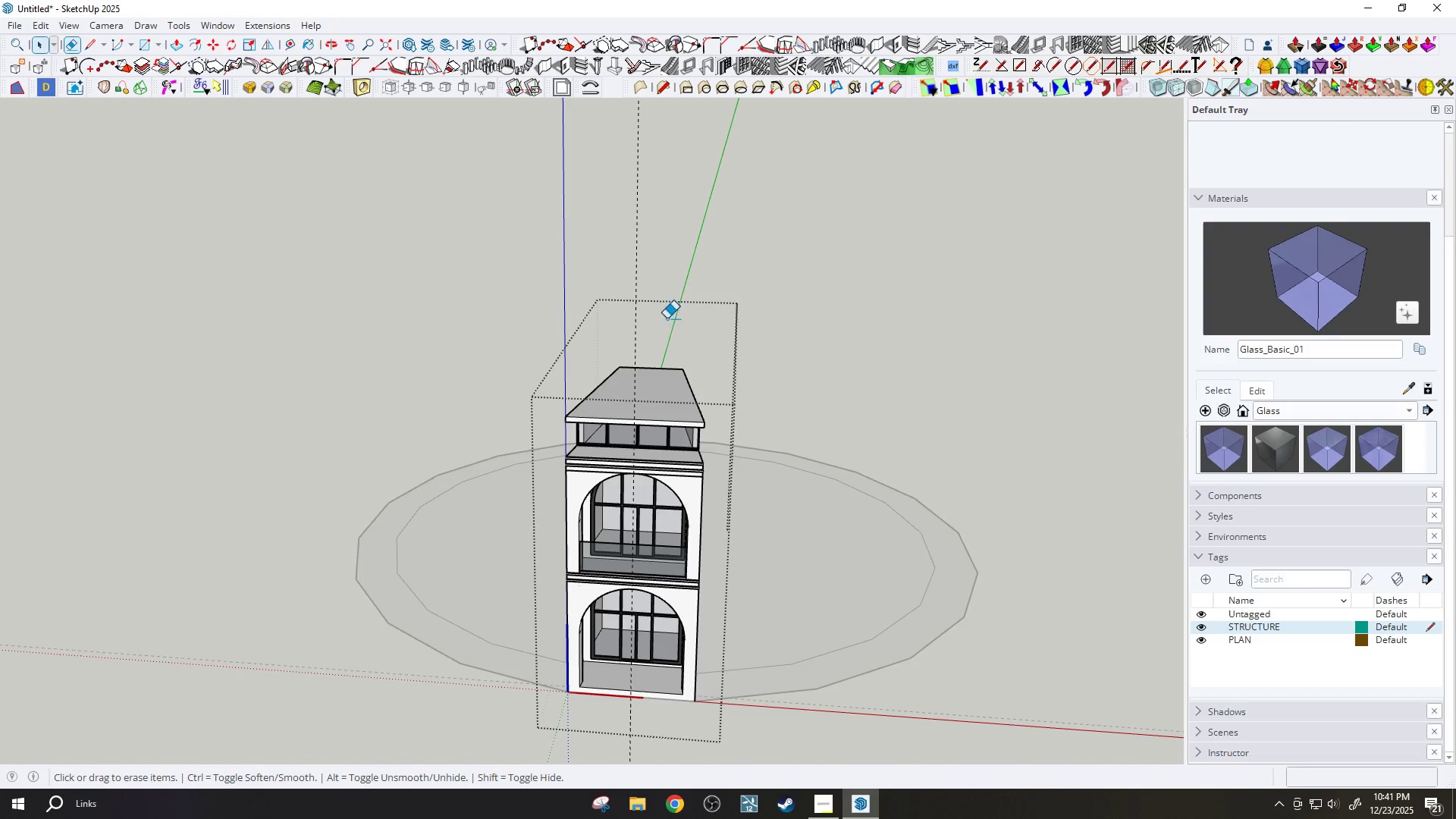 
left_click_drag(start_coordinate=[667, 318], to_coordinate=[618, 297])
 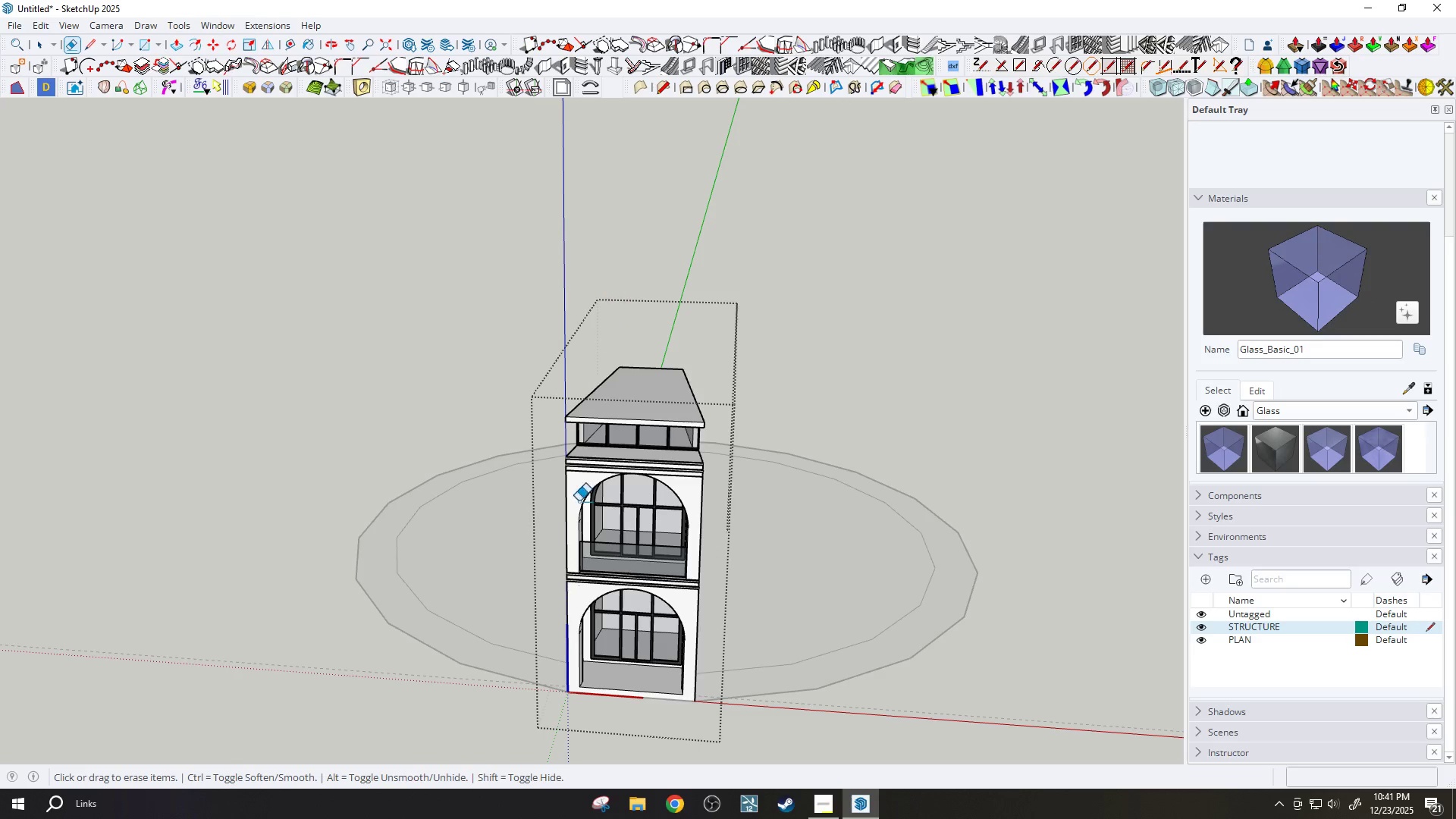 
key(Space)
 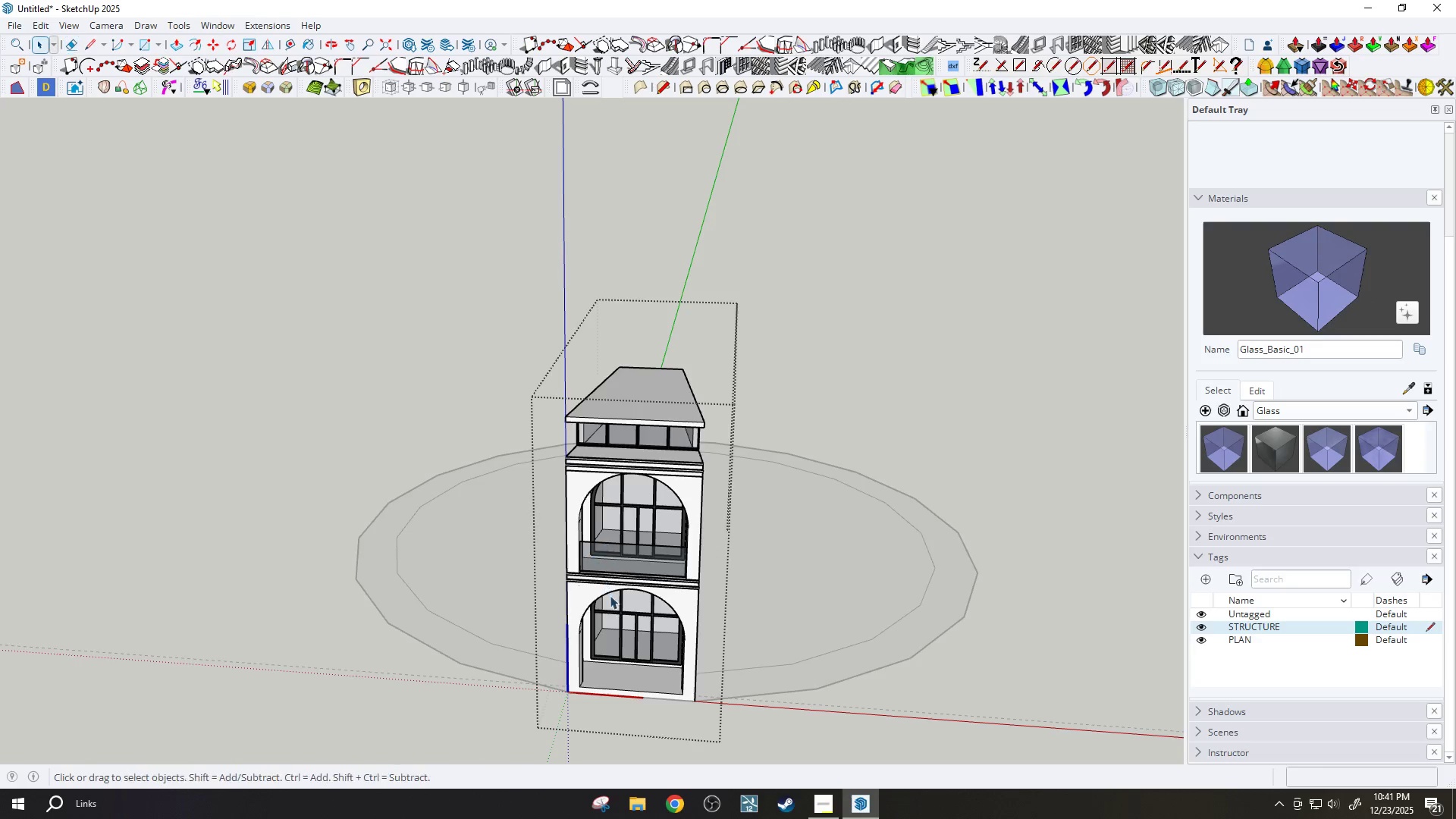 
scroll: coordinate [610, 597], scroll_direction: up, amount: 3.0
 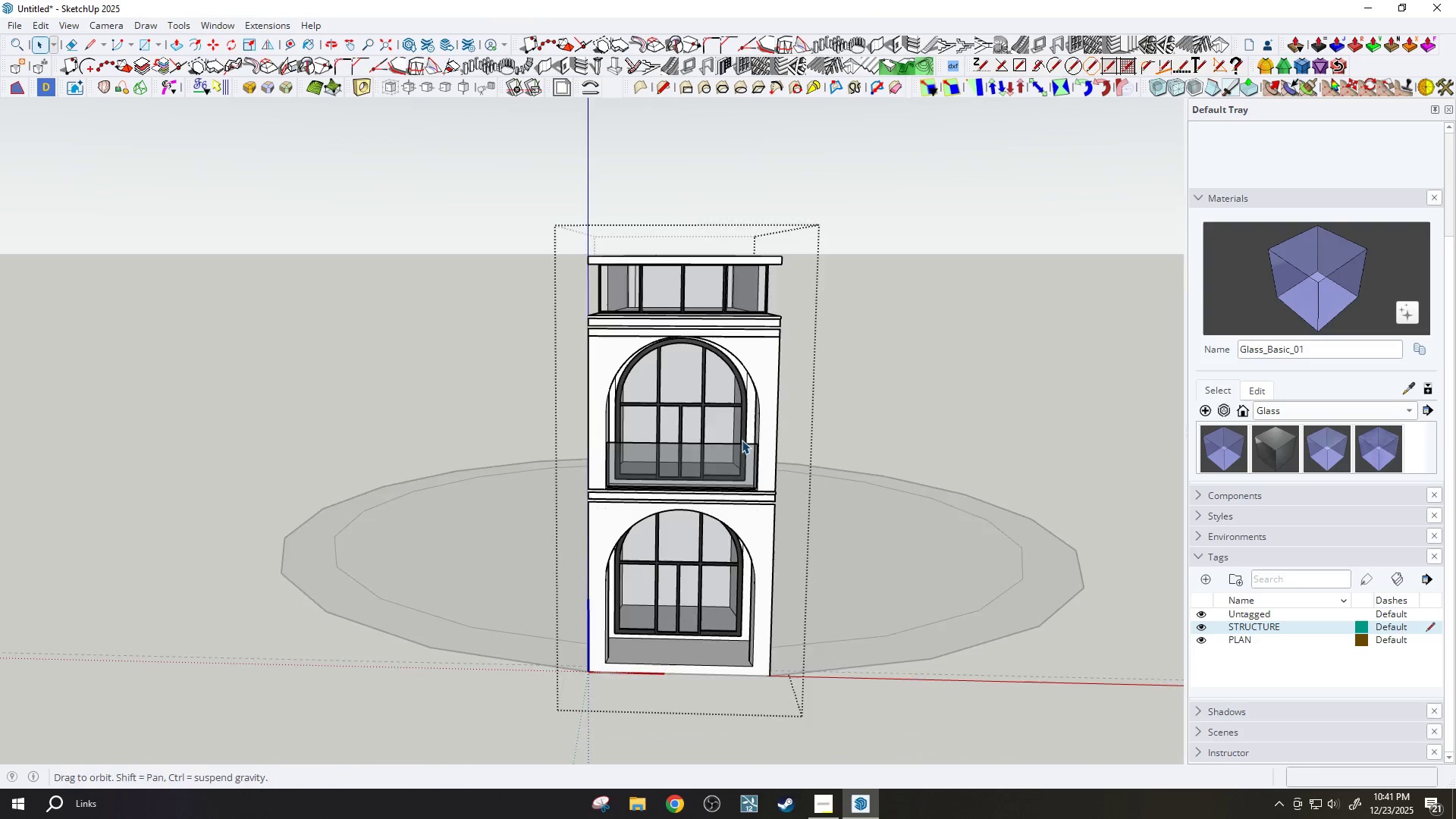 
key(Escape)
 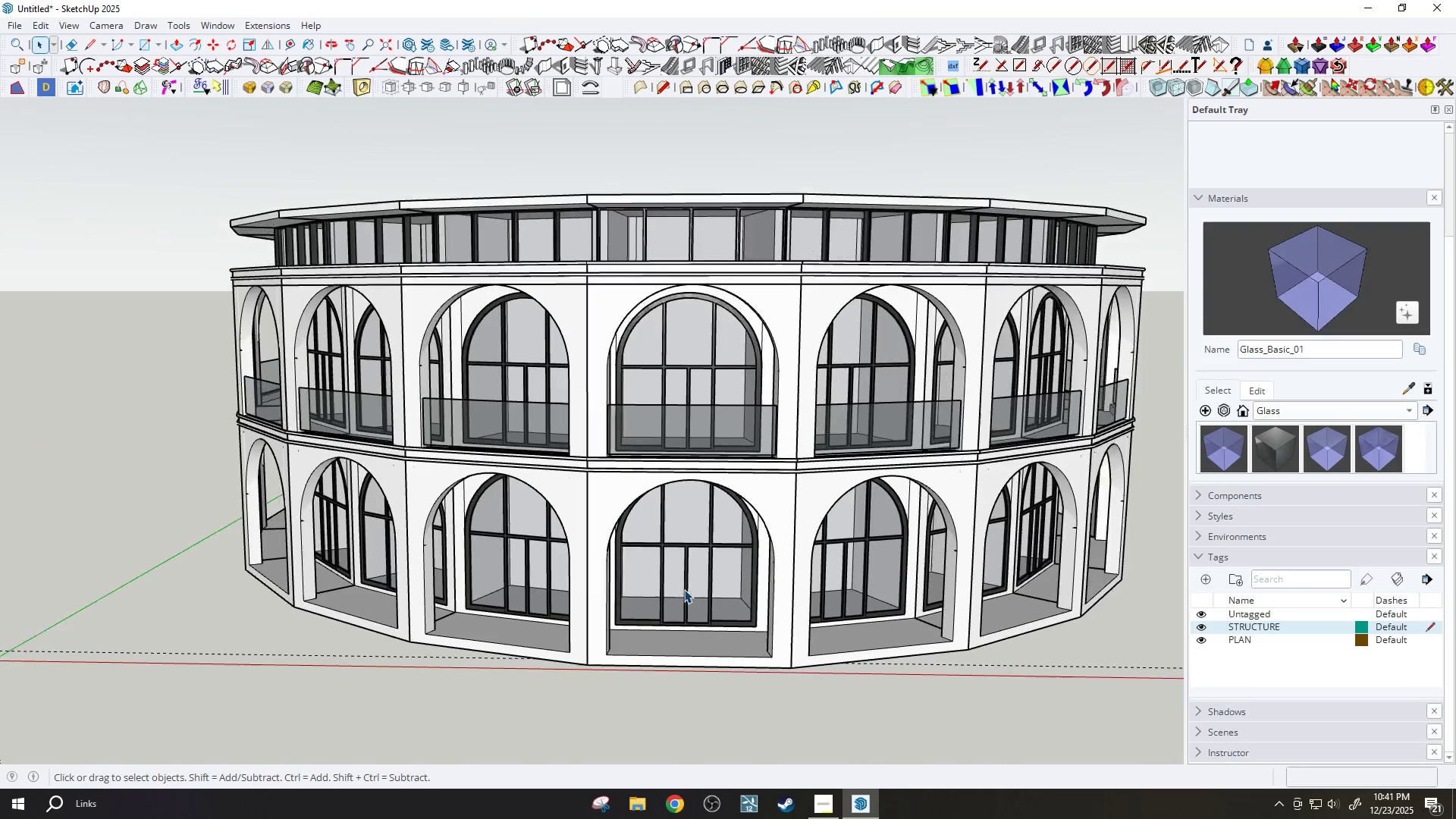 
scroll: coordinate [685, 589], scroll_direction: up, amount: 2.0
 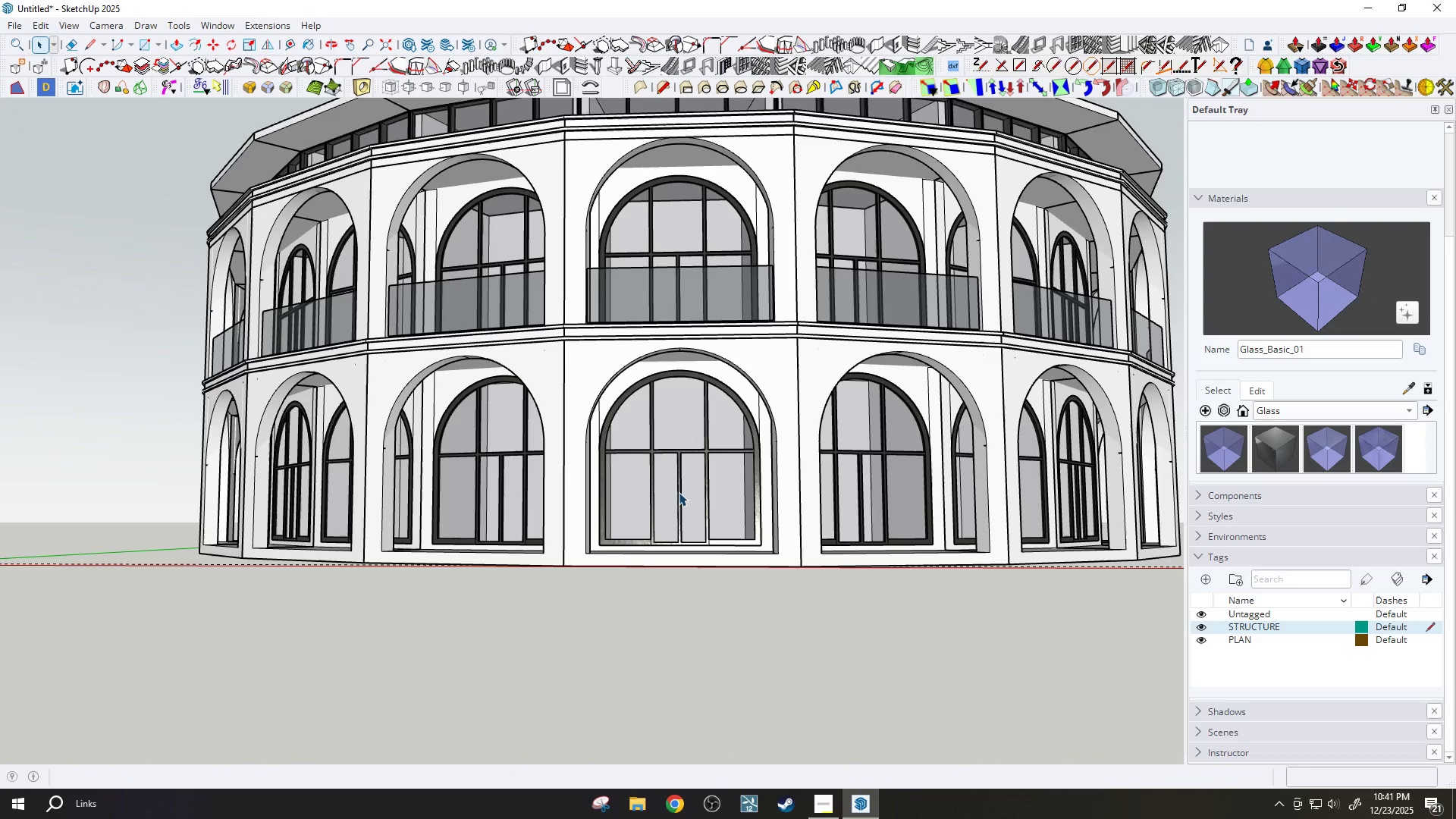 
key(H)
 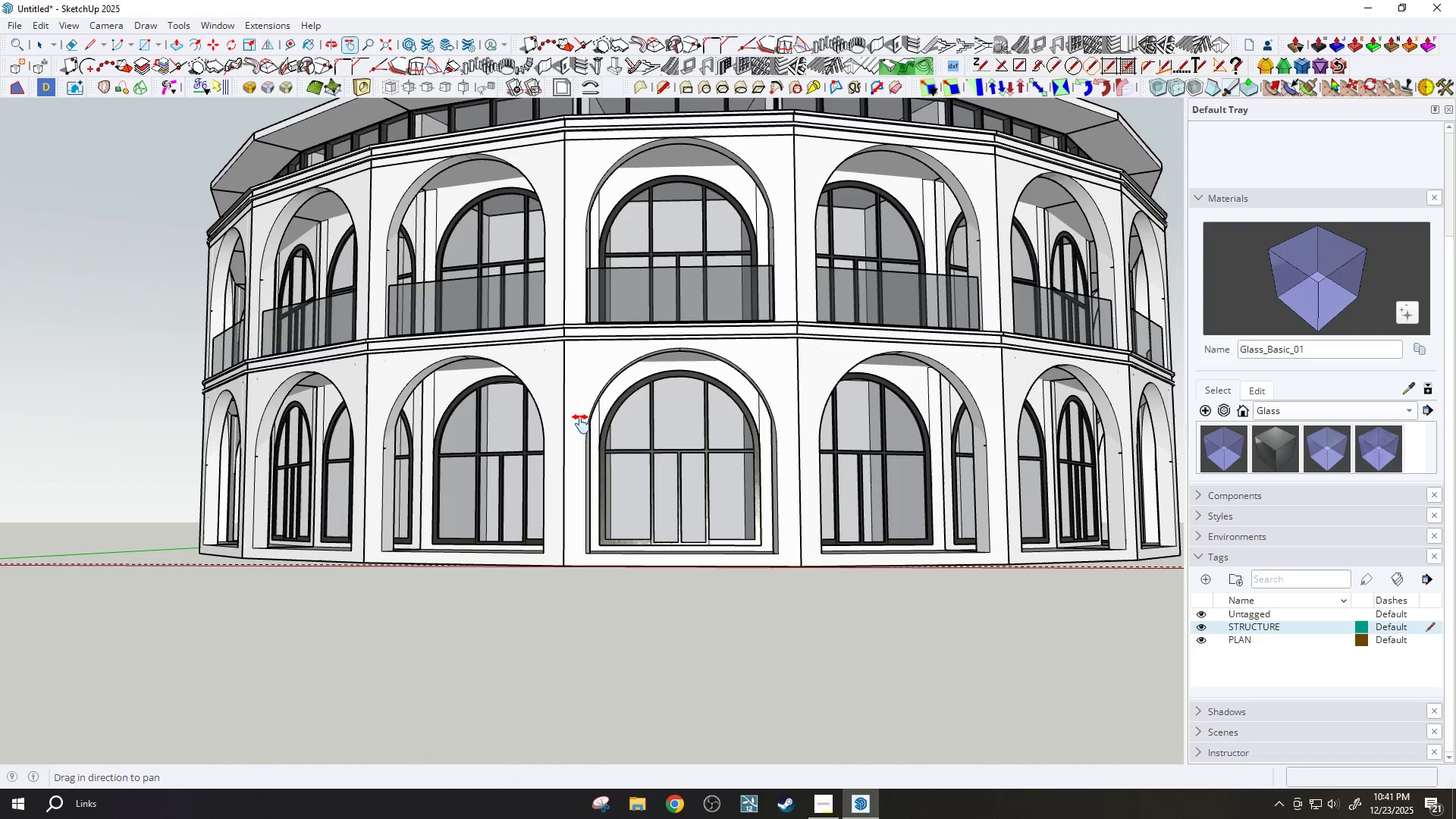 
left_click_drag(start_coordinate=[576, 425], to_coordinate=[568, 369])
 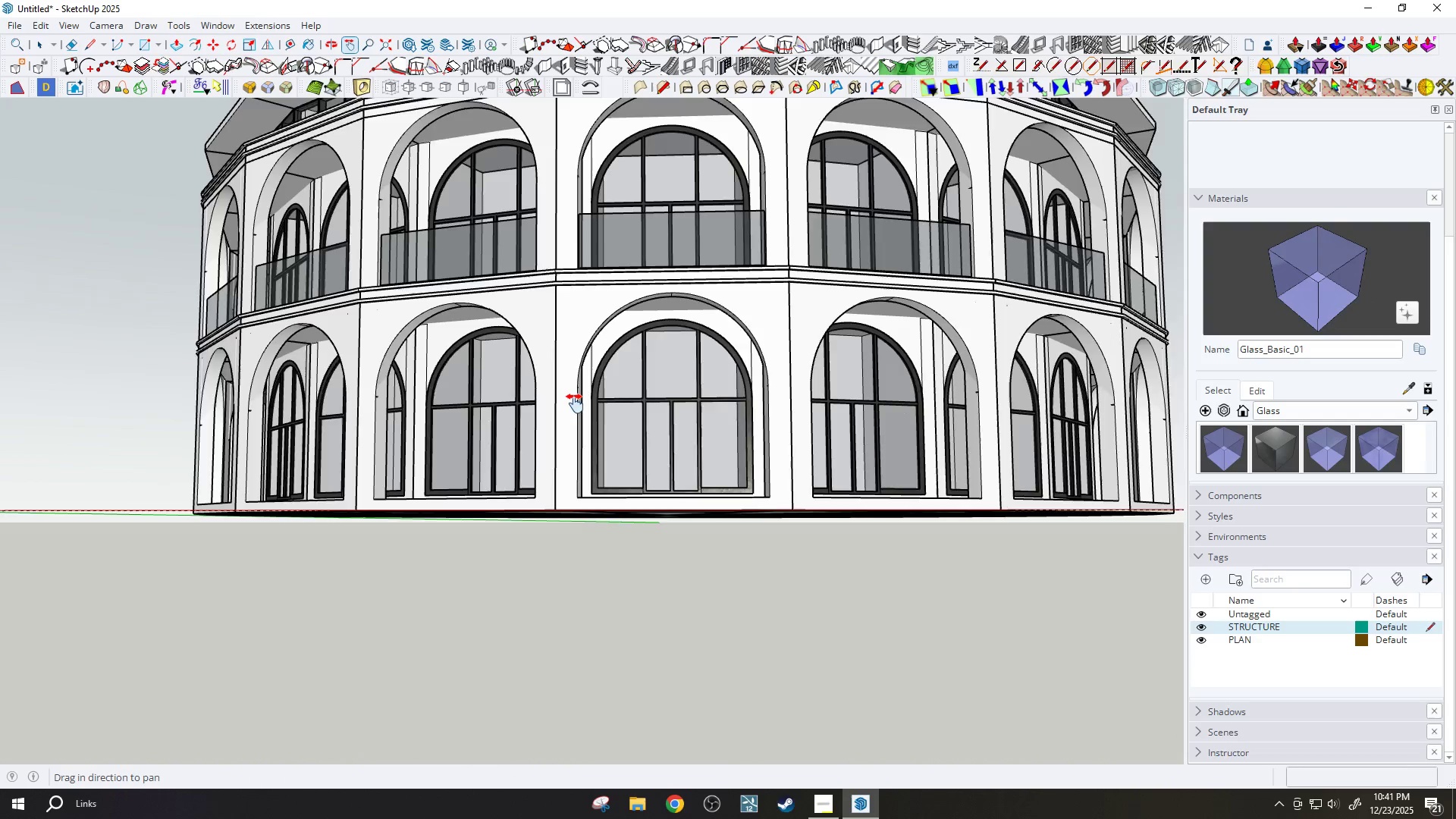 
scroll: coordinate [575, 403], scroll_direction: up, amount: 2.0
 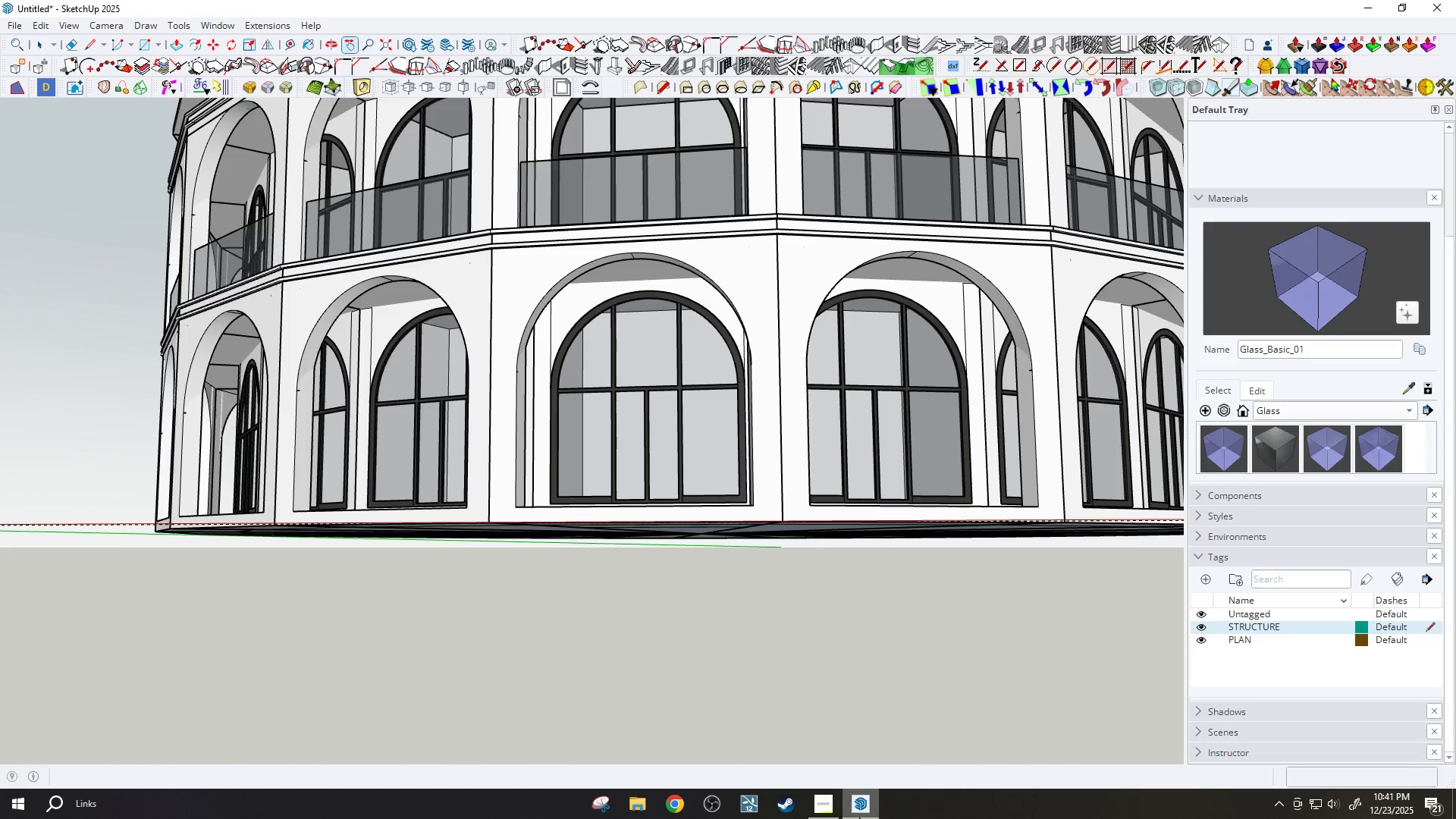 
left_click_drag(start_coordinate=[825, 793], to_coordinate=[831, 789])
 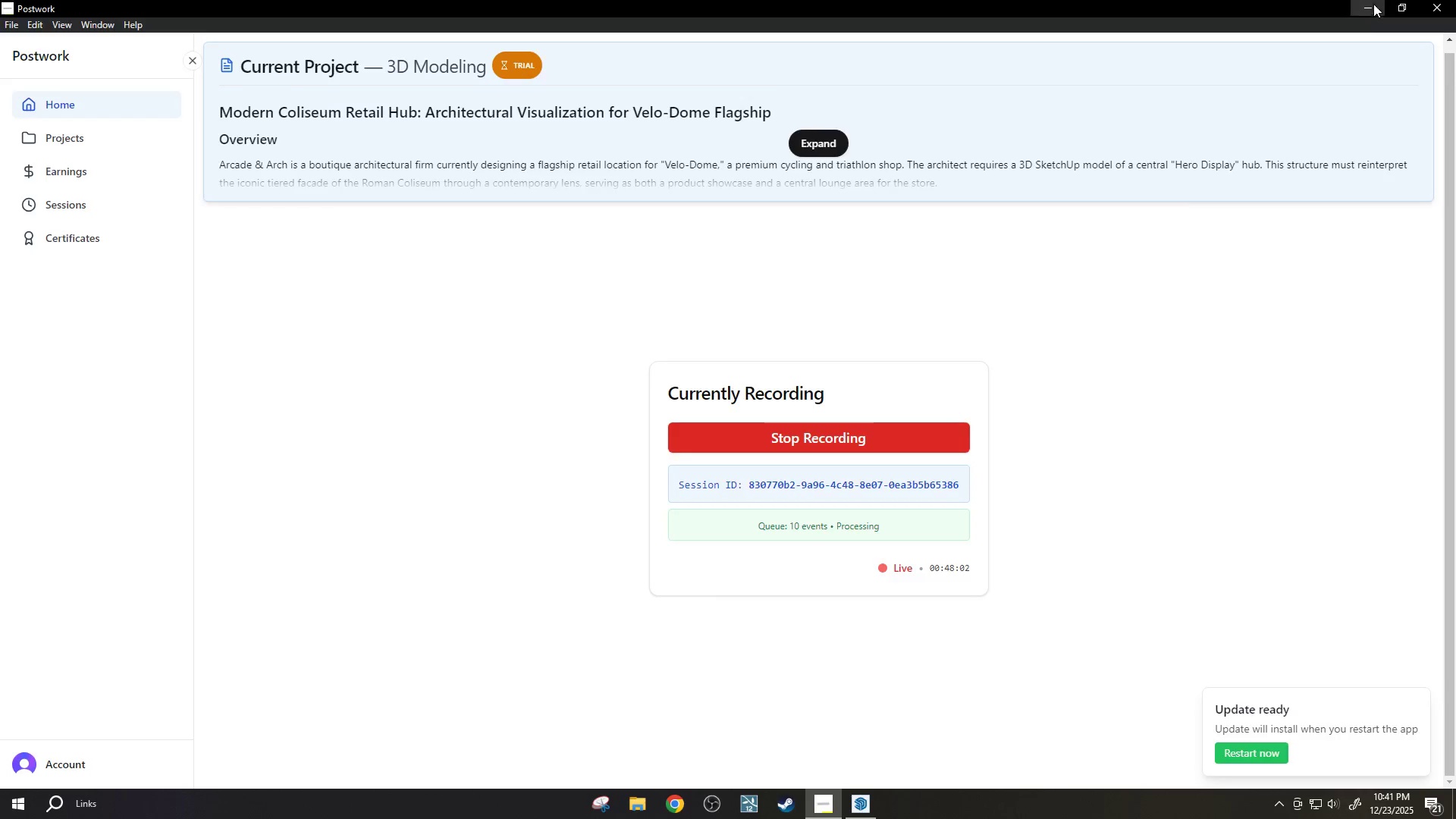 
scroll: coordinate [283, 458], scroll_direction: up, amount: 1.0
 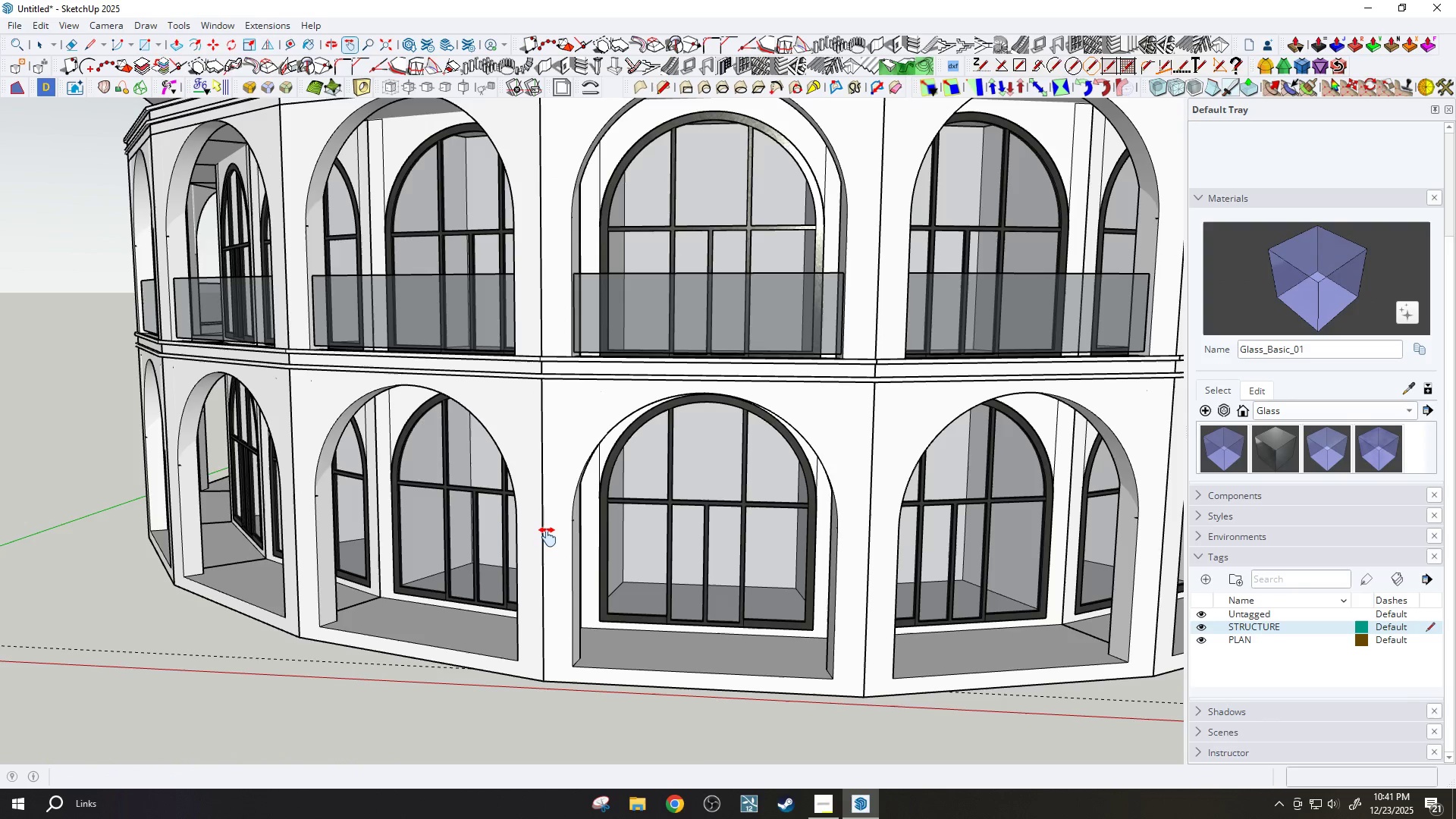 
scroll: coordinate [554, 518], scroll_direction: down, amount: 1.0
 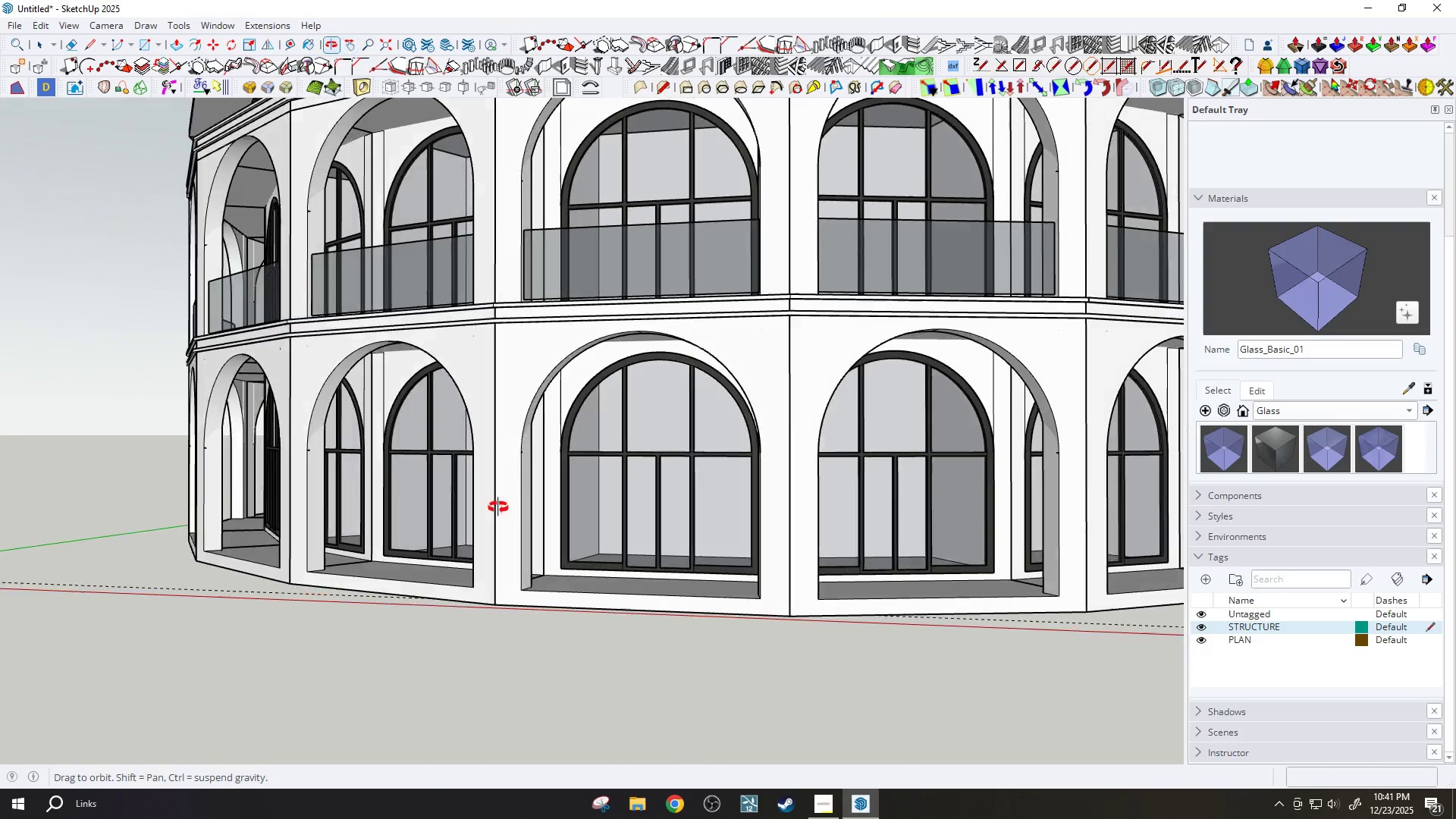 
key(Space)
 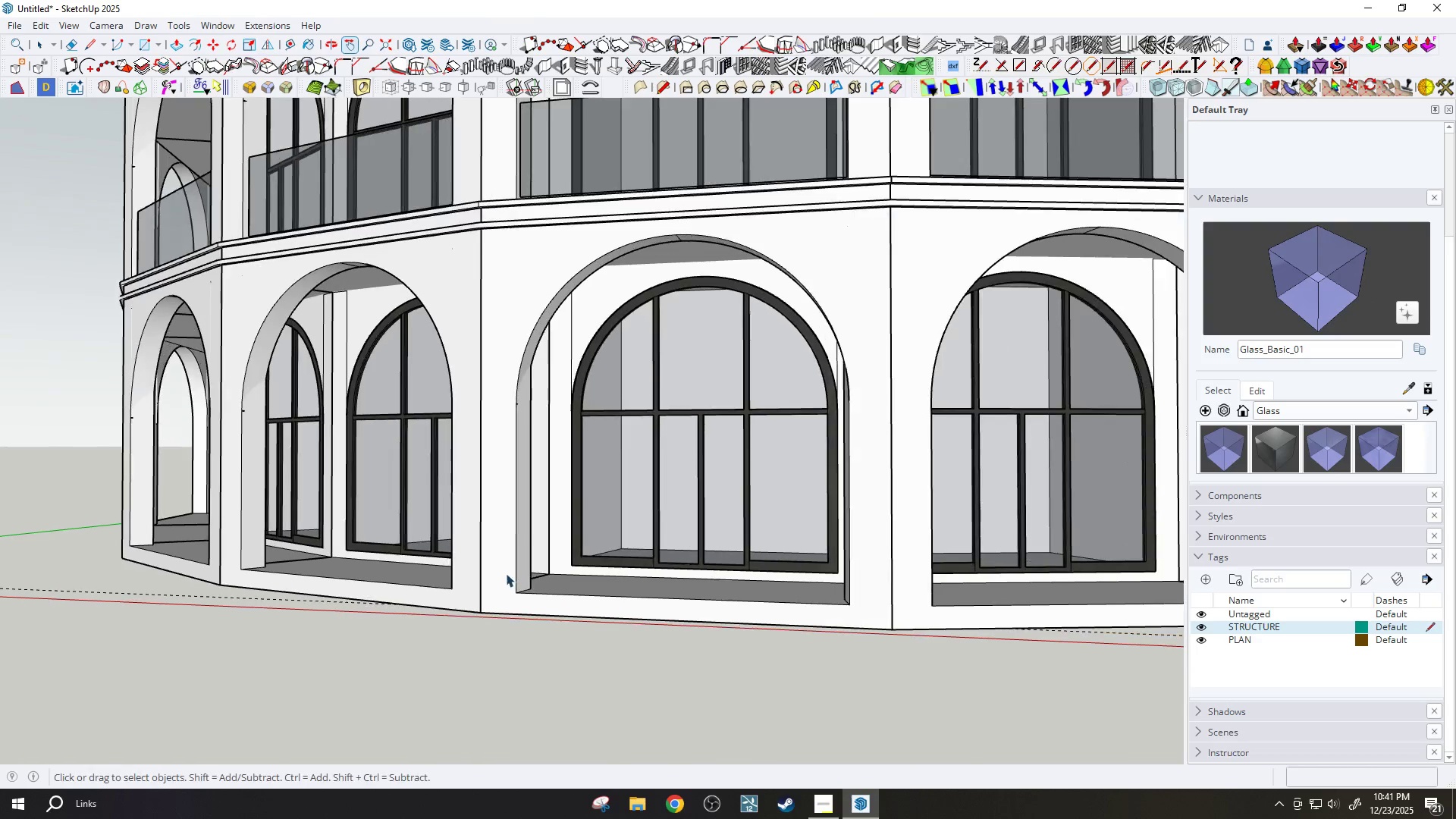 
left_click([506, 573])
 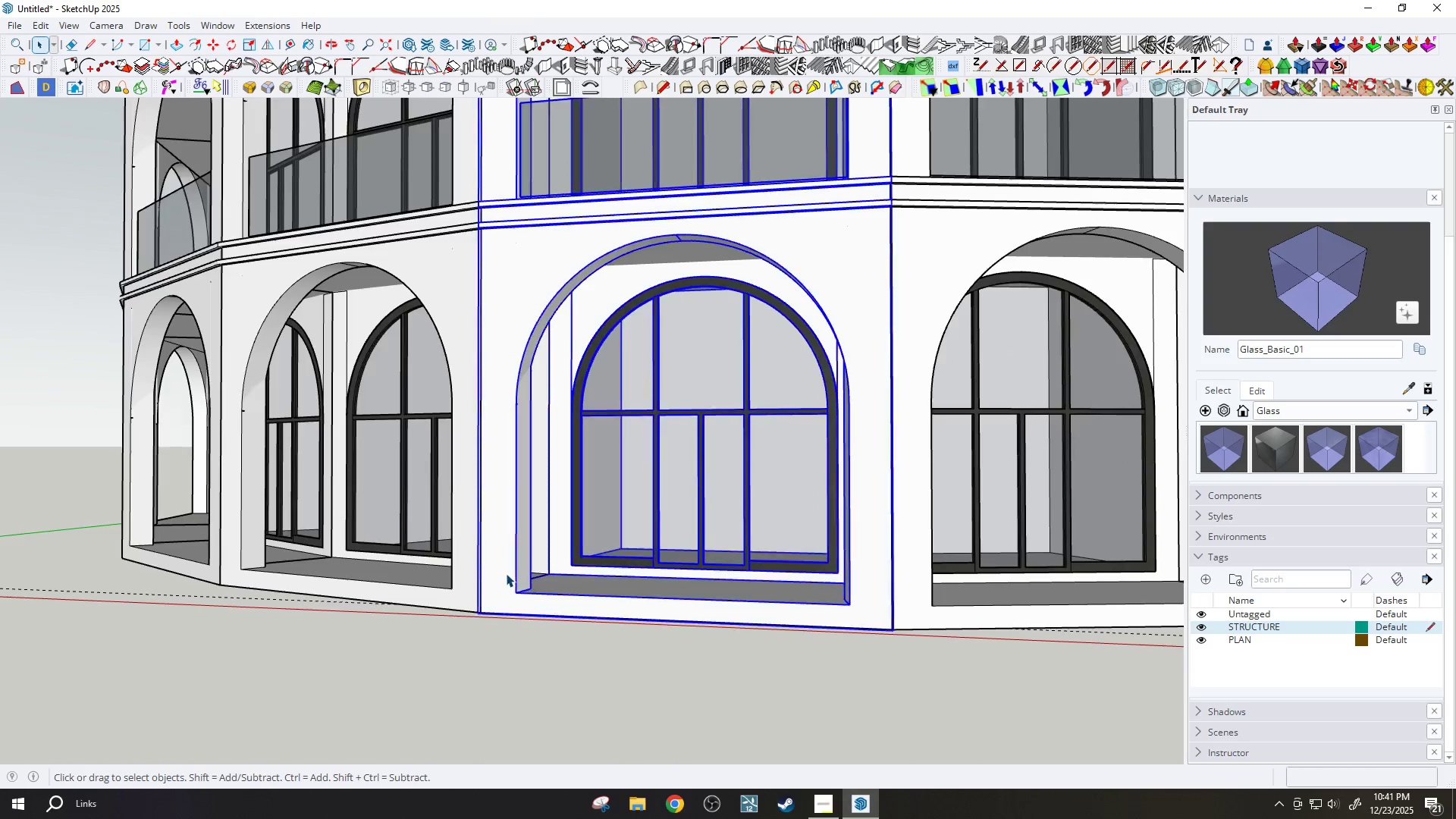 
double_click([506, 573])
 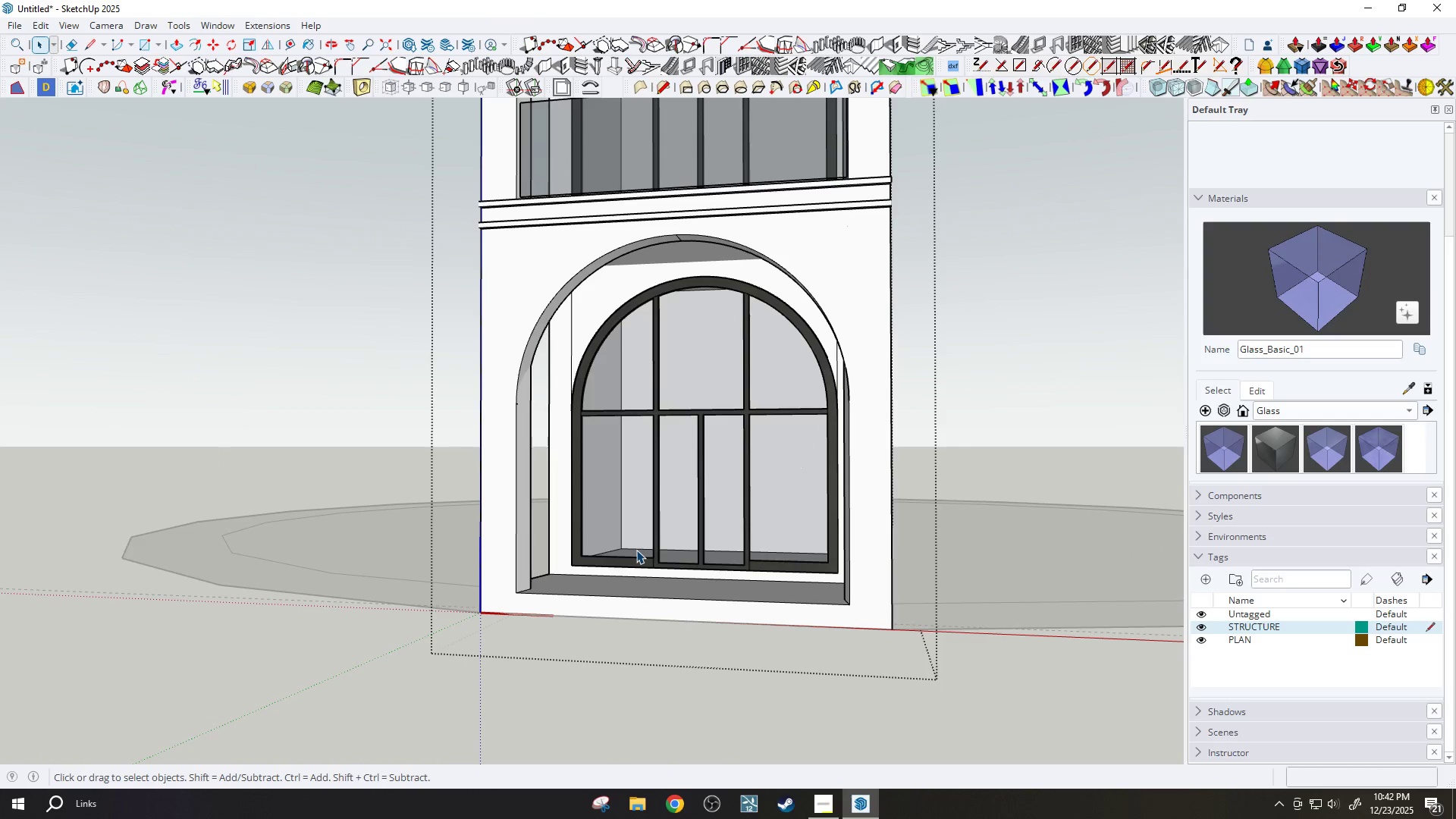 
scroll: coordinate [503, 565], scroll_direction: up, amount: 3.0
 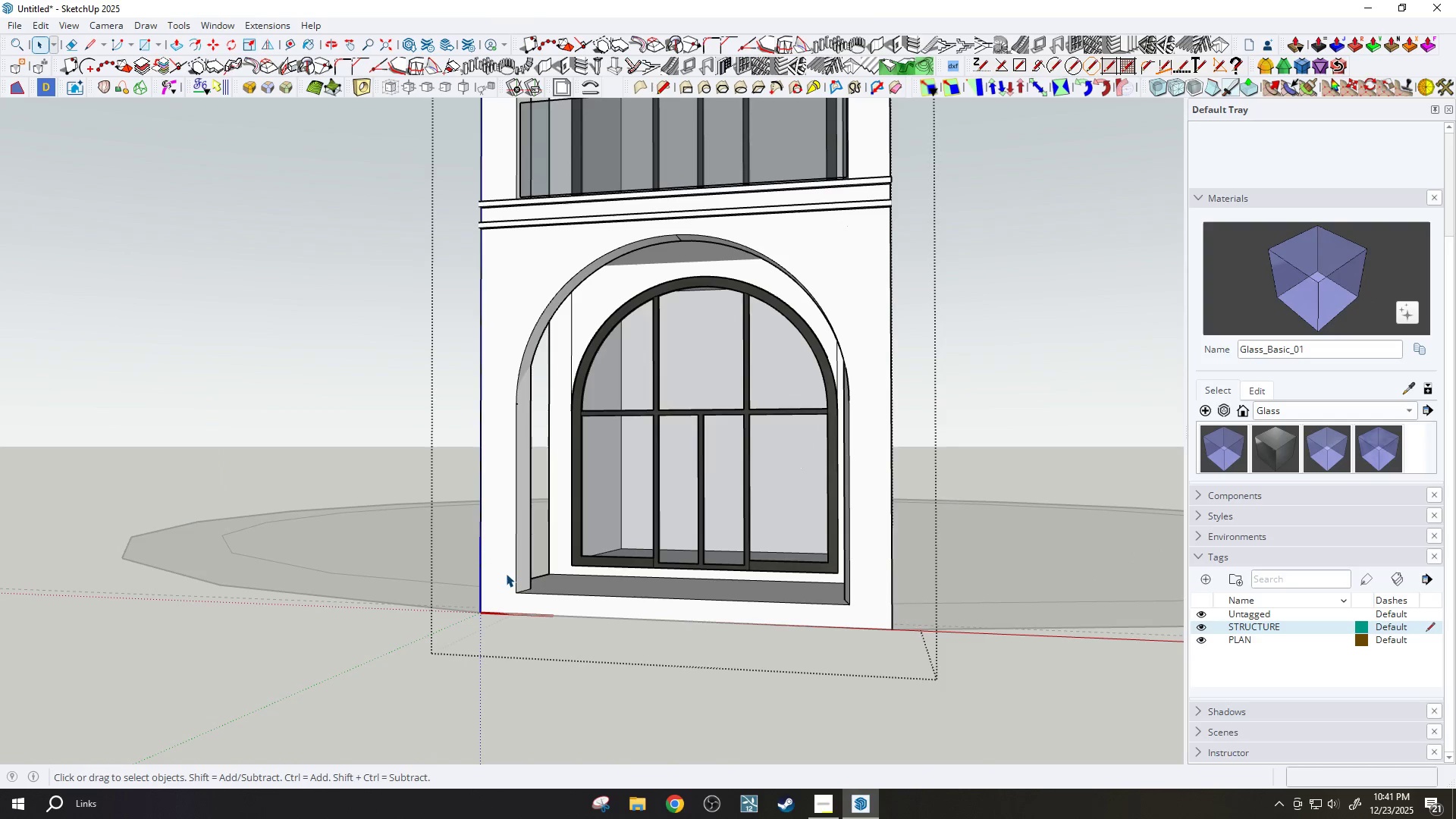 
wait(9.87)
 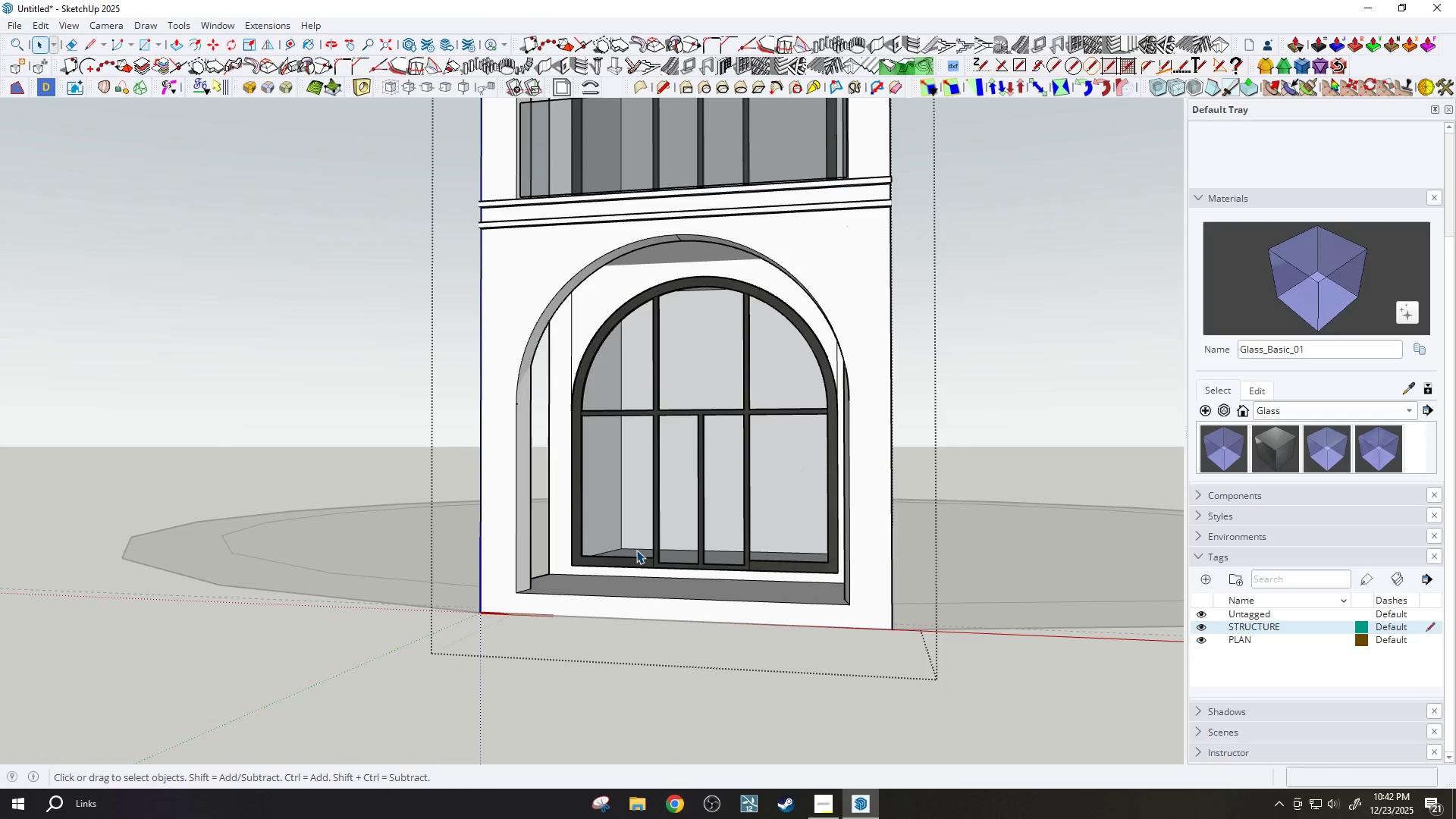 
left_click([1272, 412])
 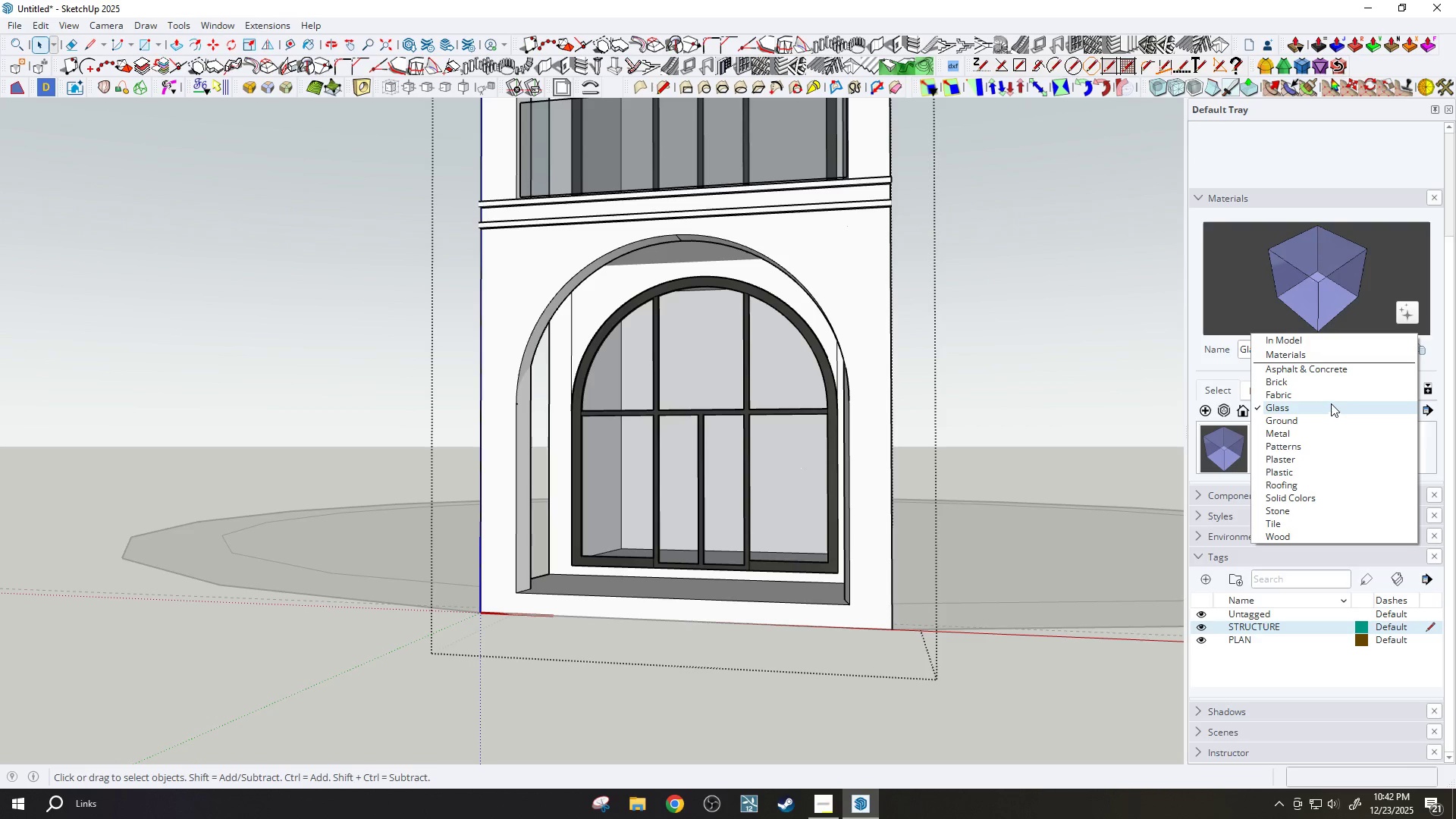 
left_click([1328, 436])
 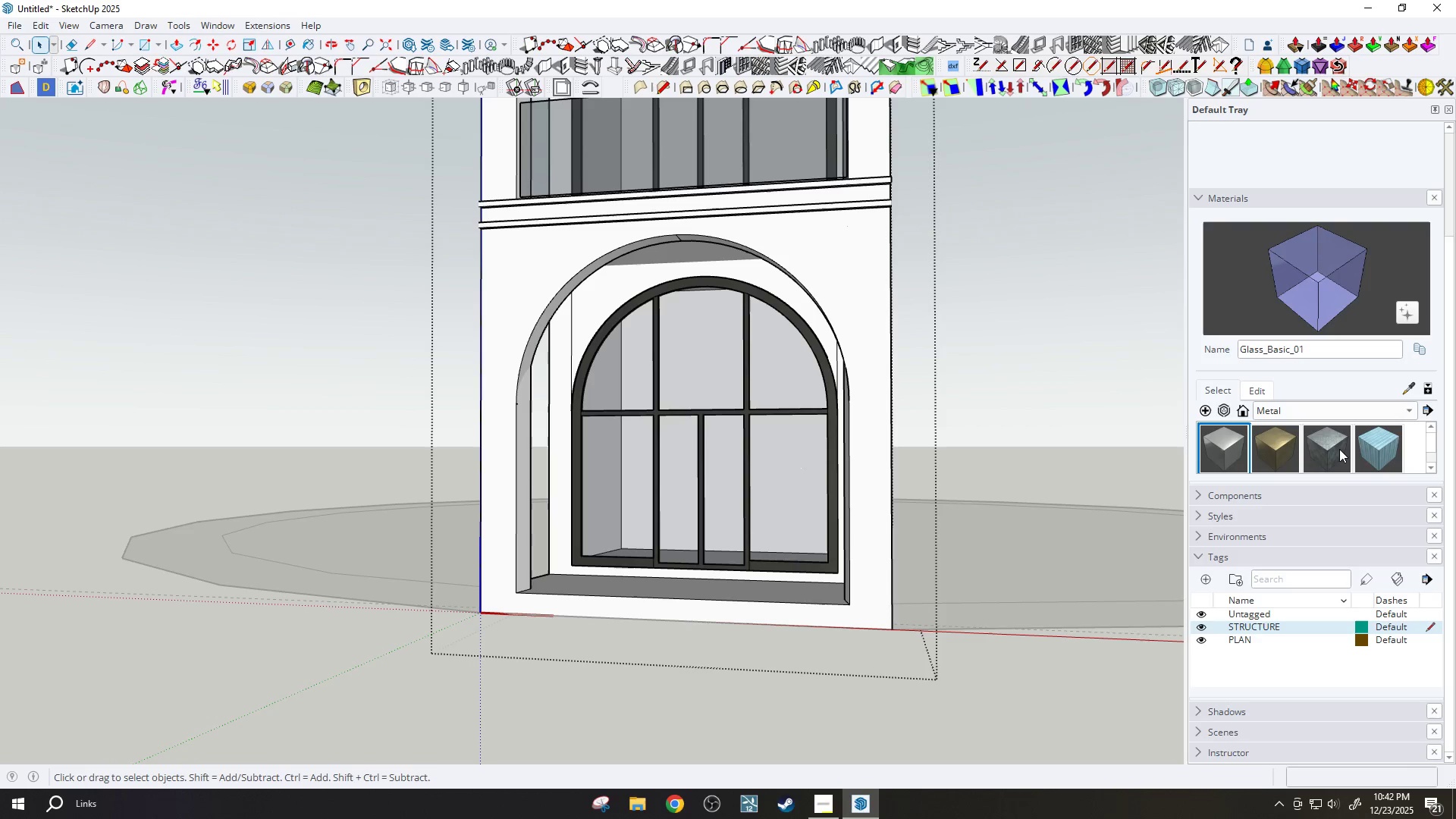 
left_click([1339, 448])
 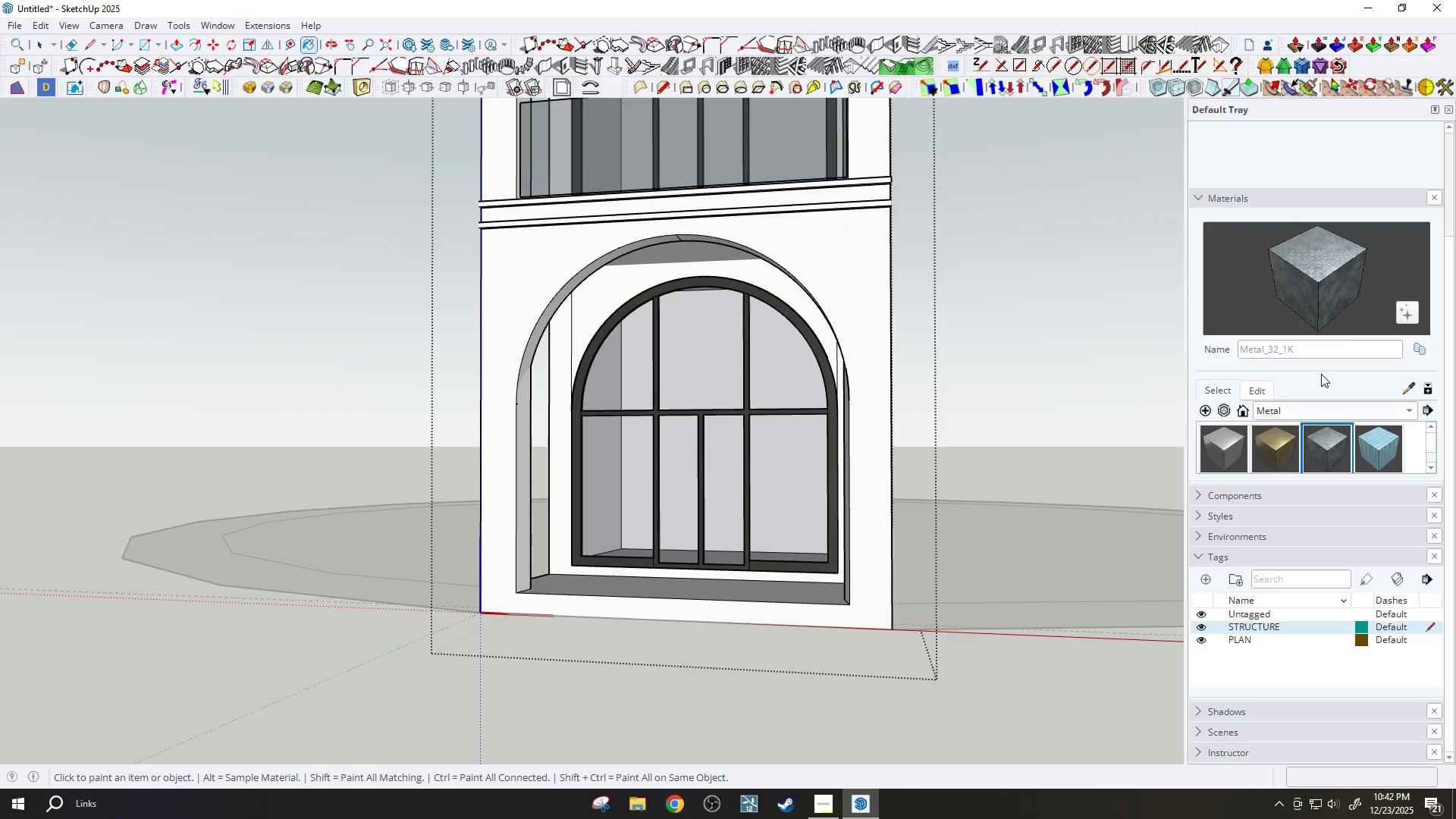 
left_click([1258, 396])
 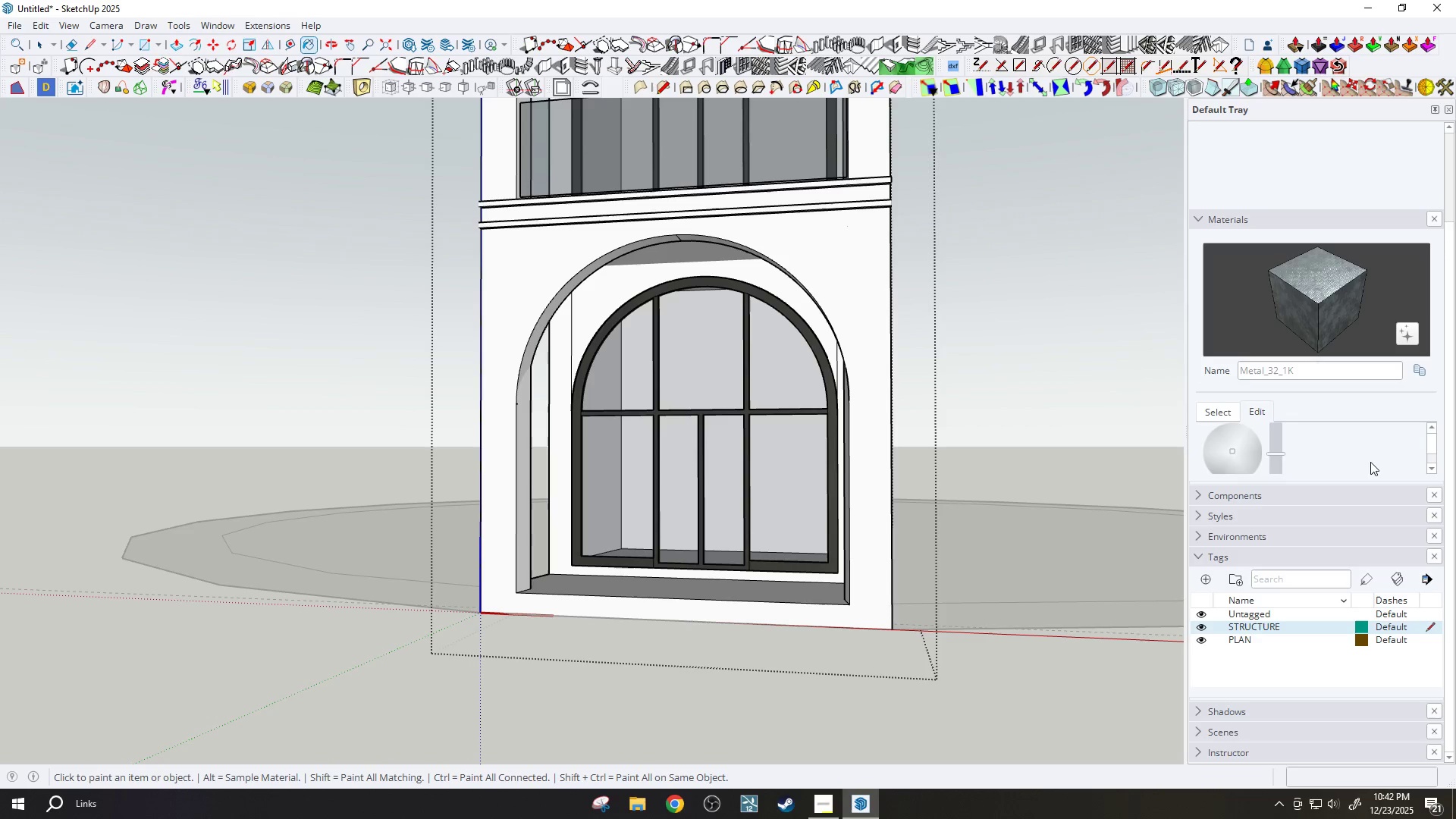 
scroll: coordinate [1349, 439], scroll_direction: up, amount: 4.0
 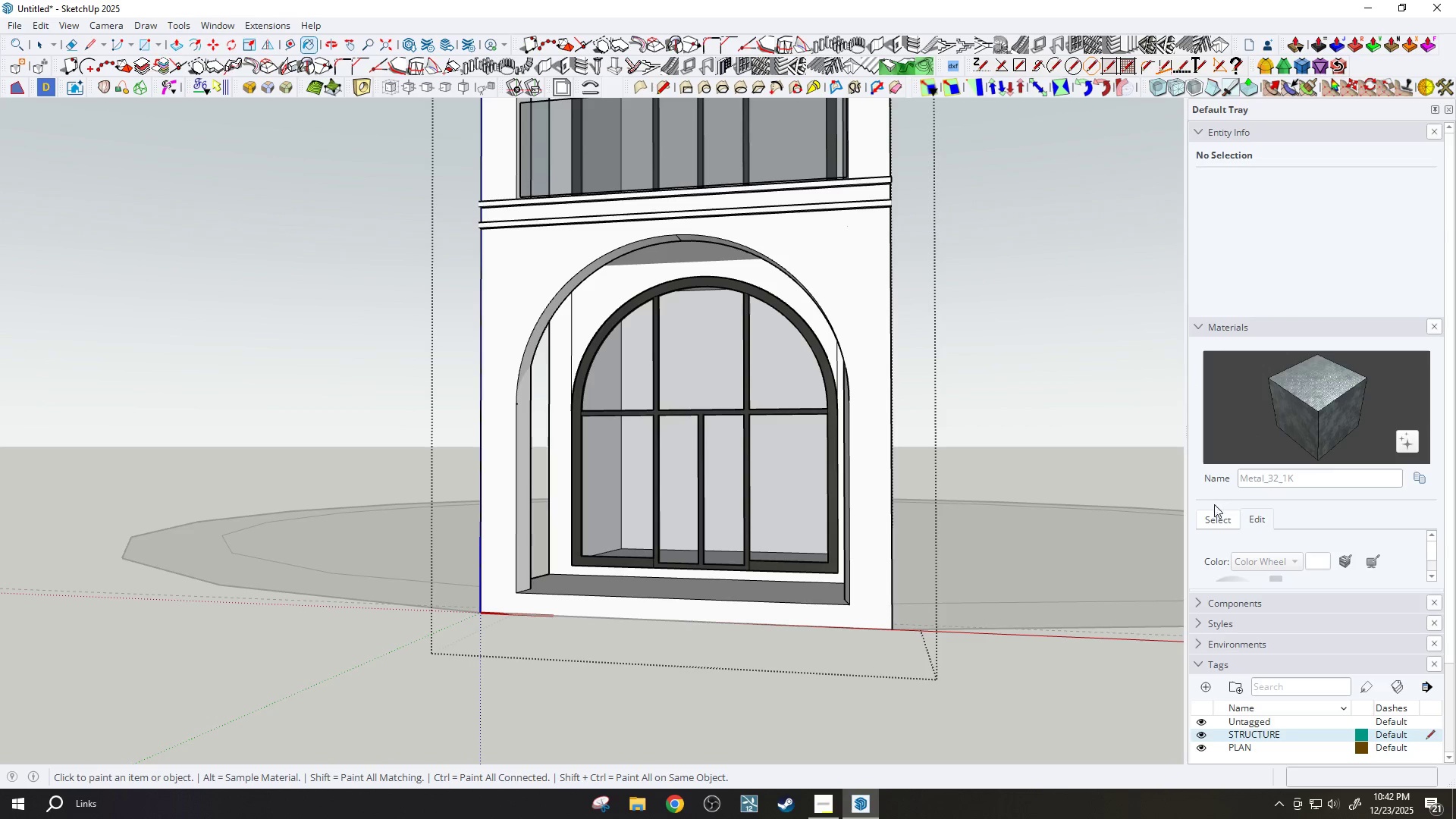 
left_click([1210, 519])
 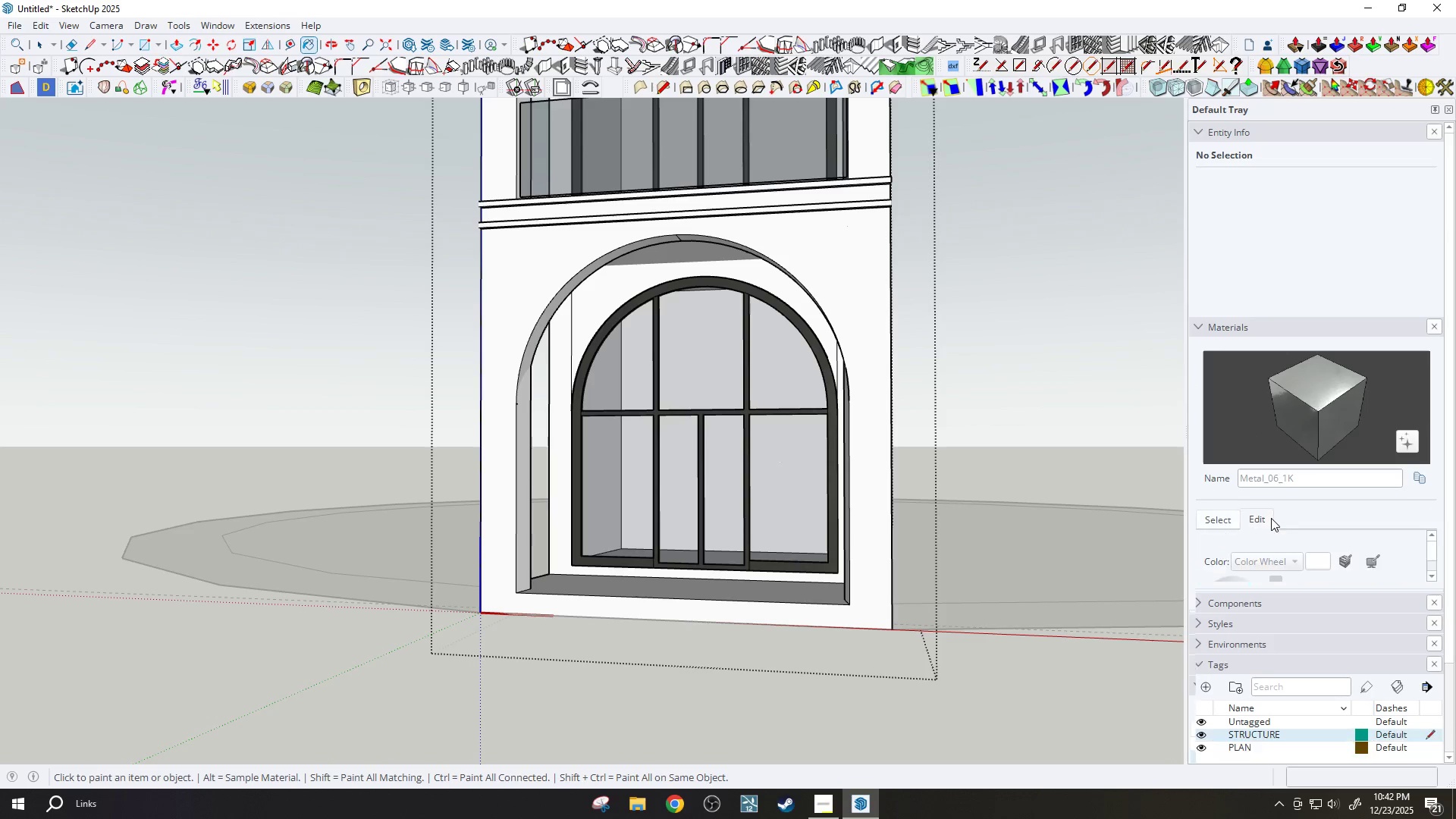 
left_click([1222, 517])
 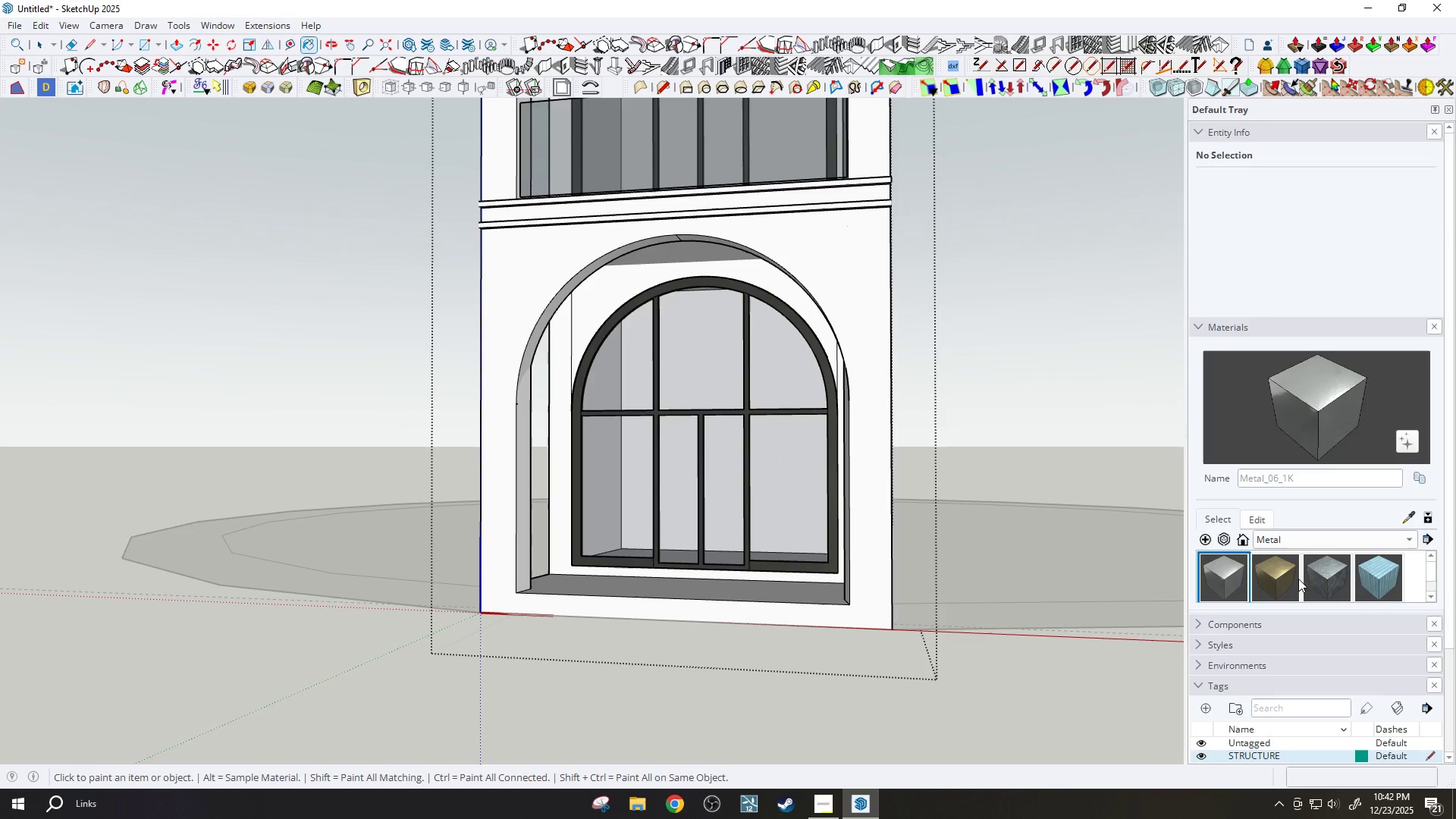 
left_click([1315, 584])
 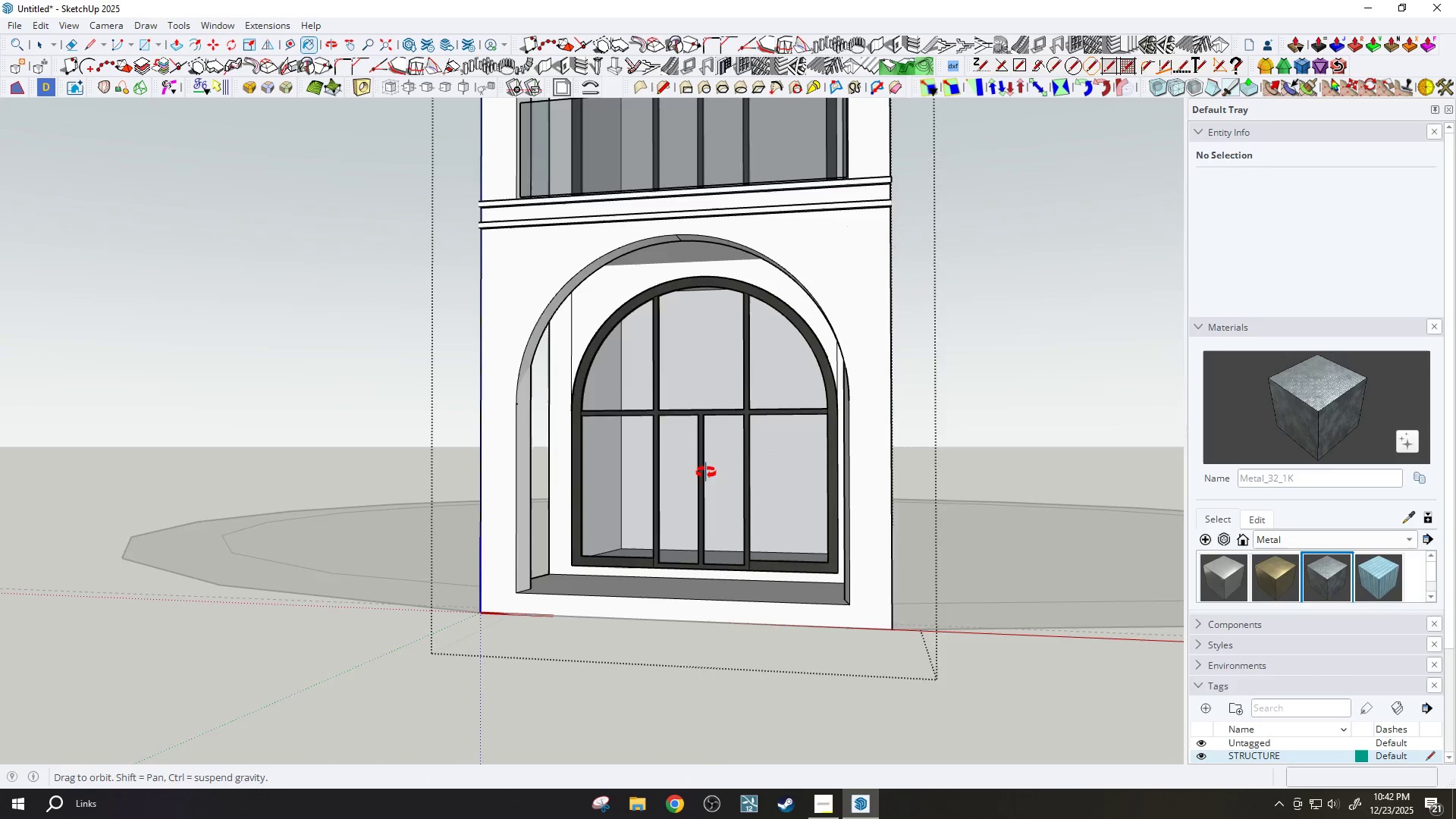 
key(Space)
 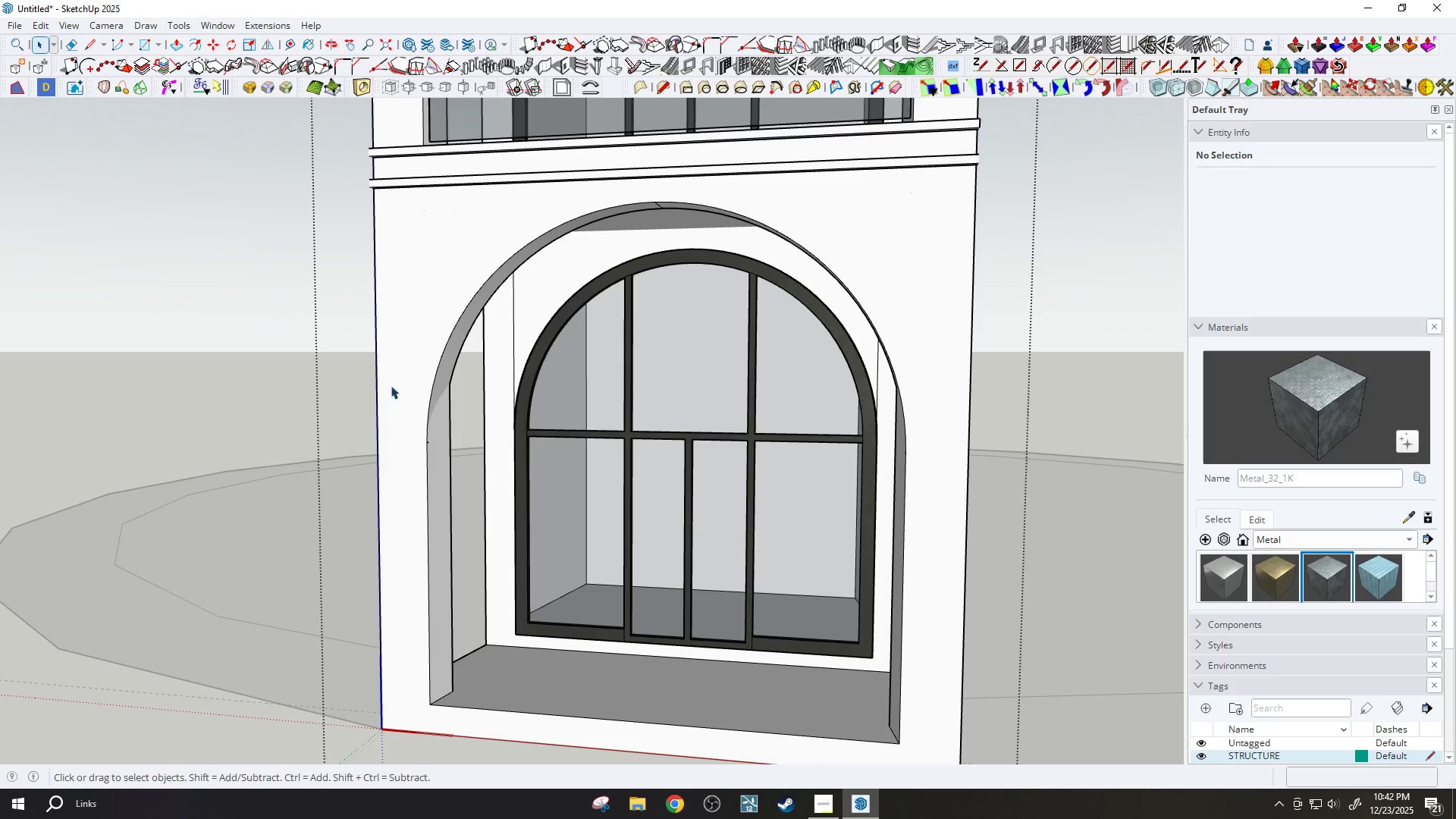 
scroll: coordinate [740, 391], scroll_direction: up, amount: 3.0
 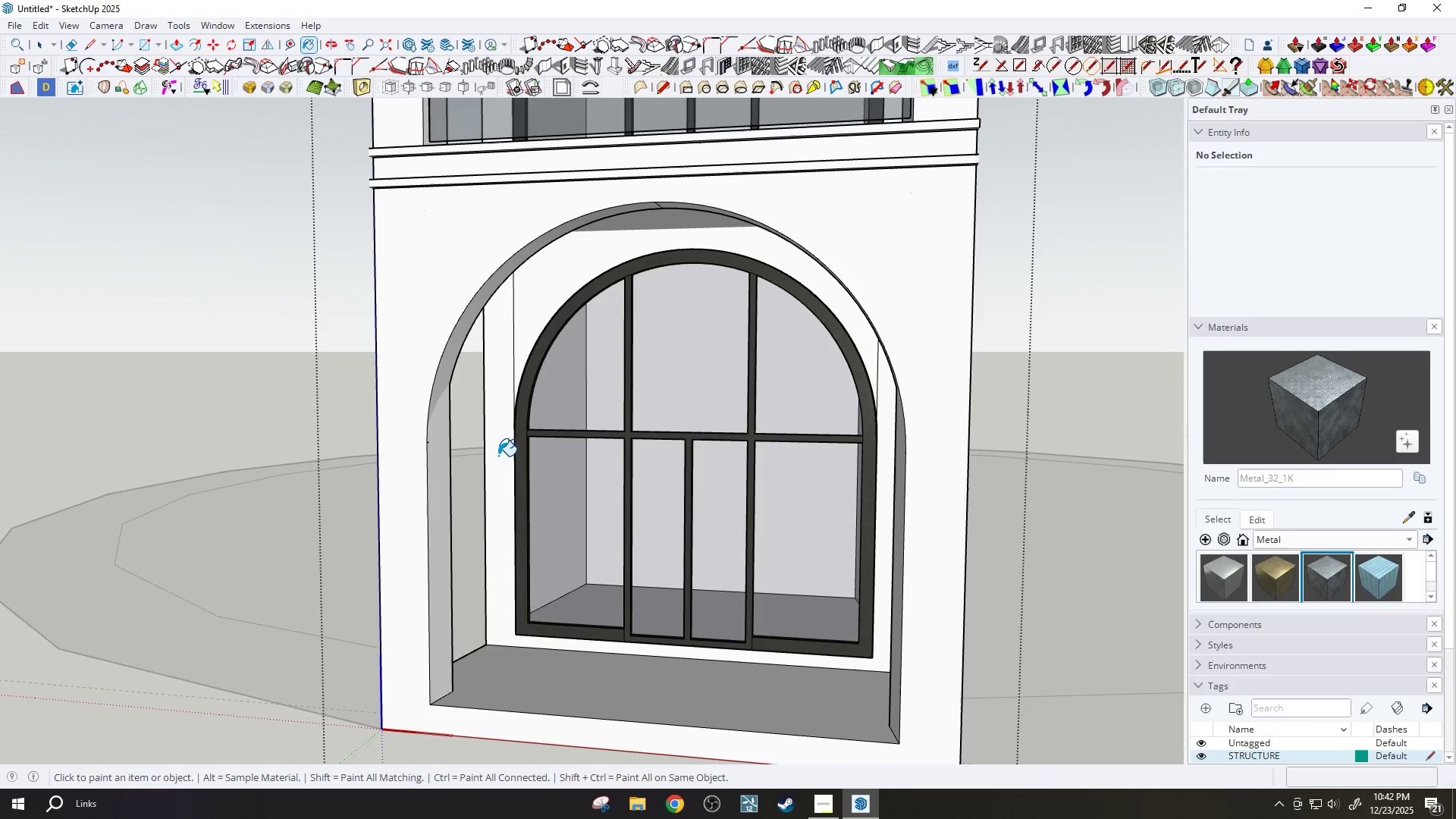 
left_click([404, 375])
 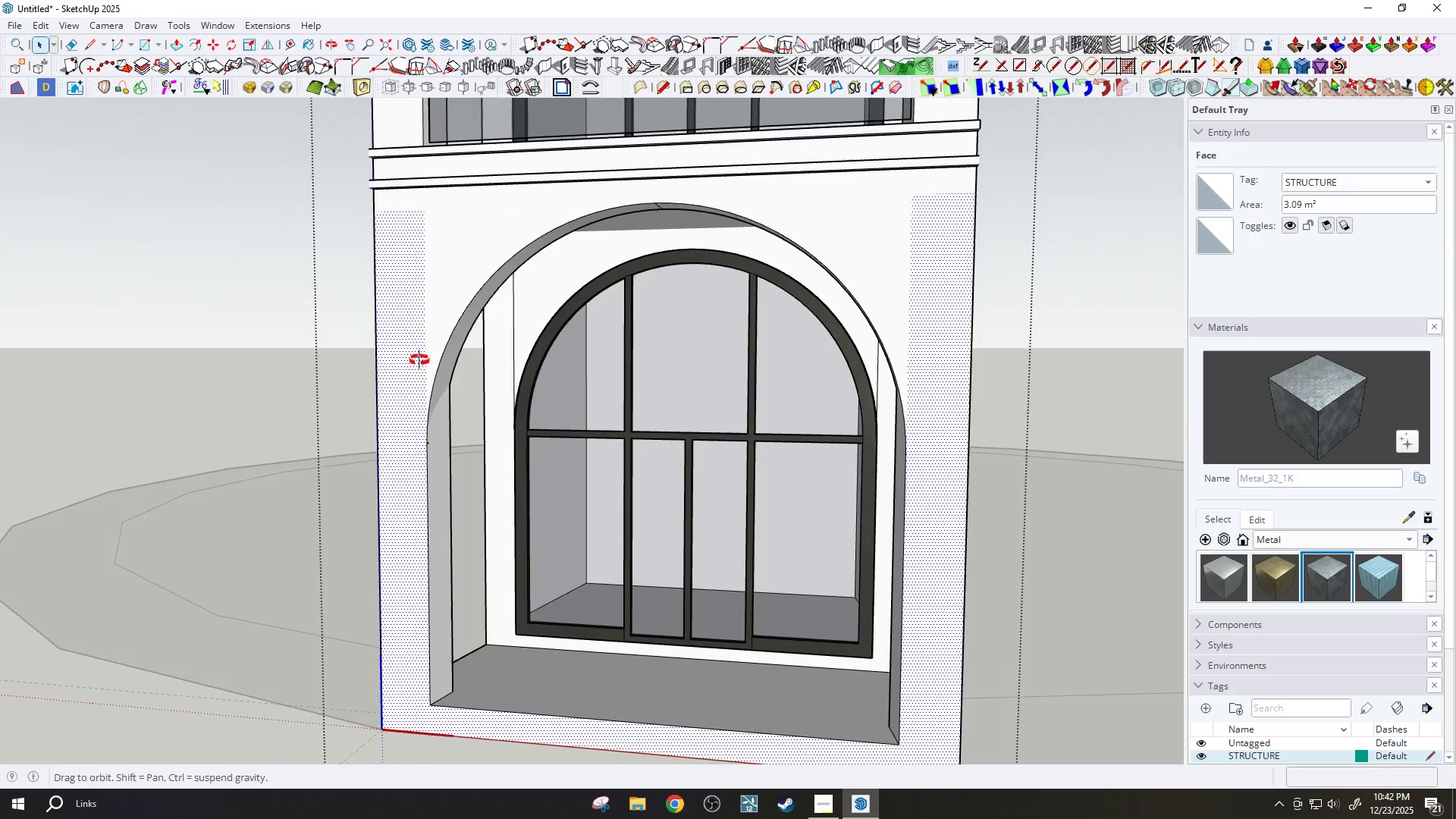 
key(B)
 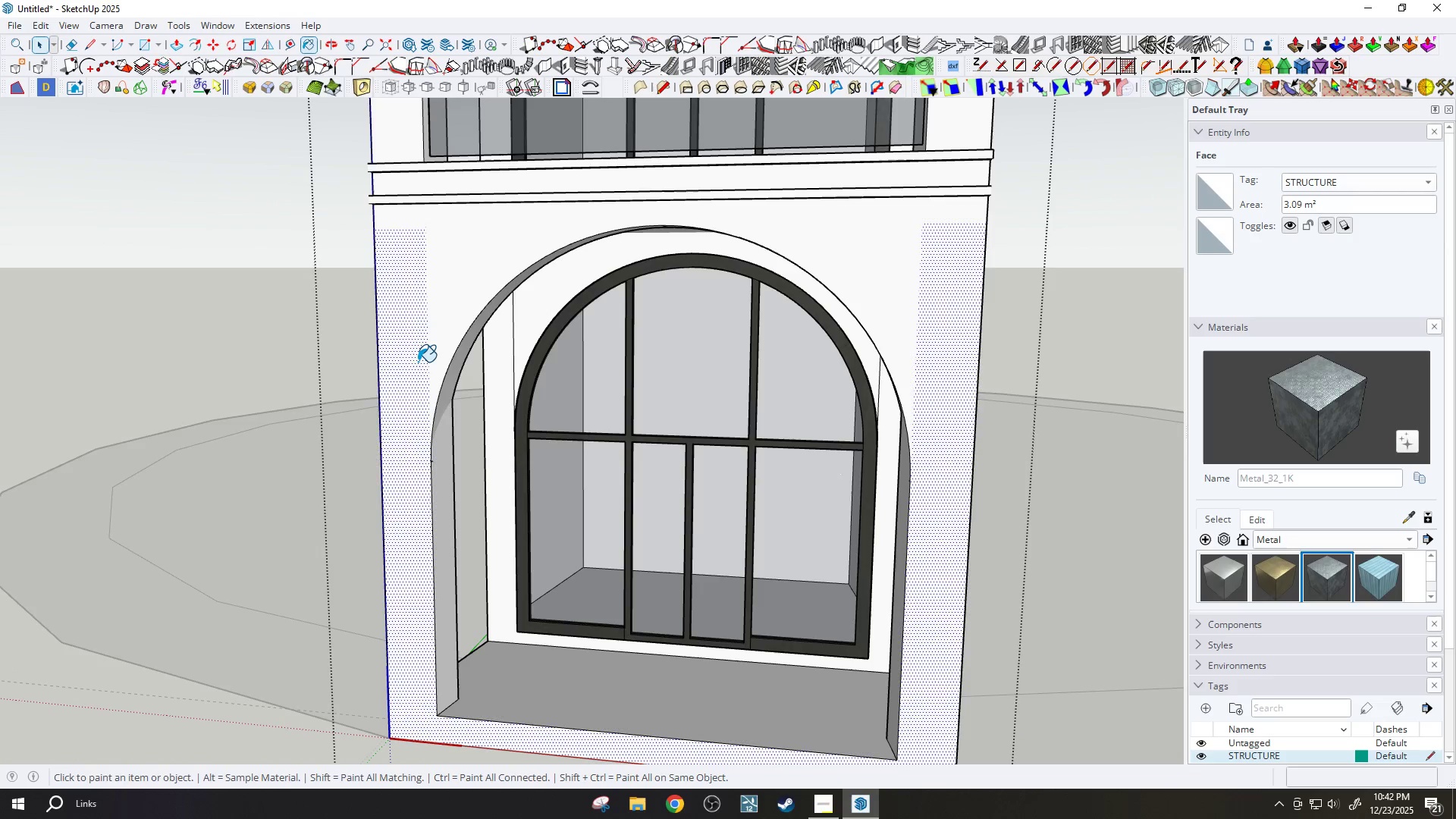 
left_click([418, 362])
 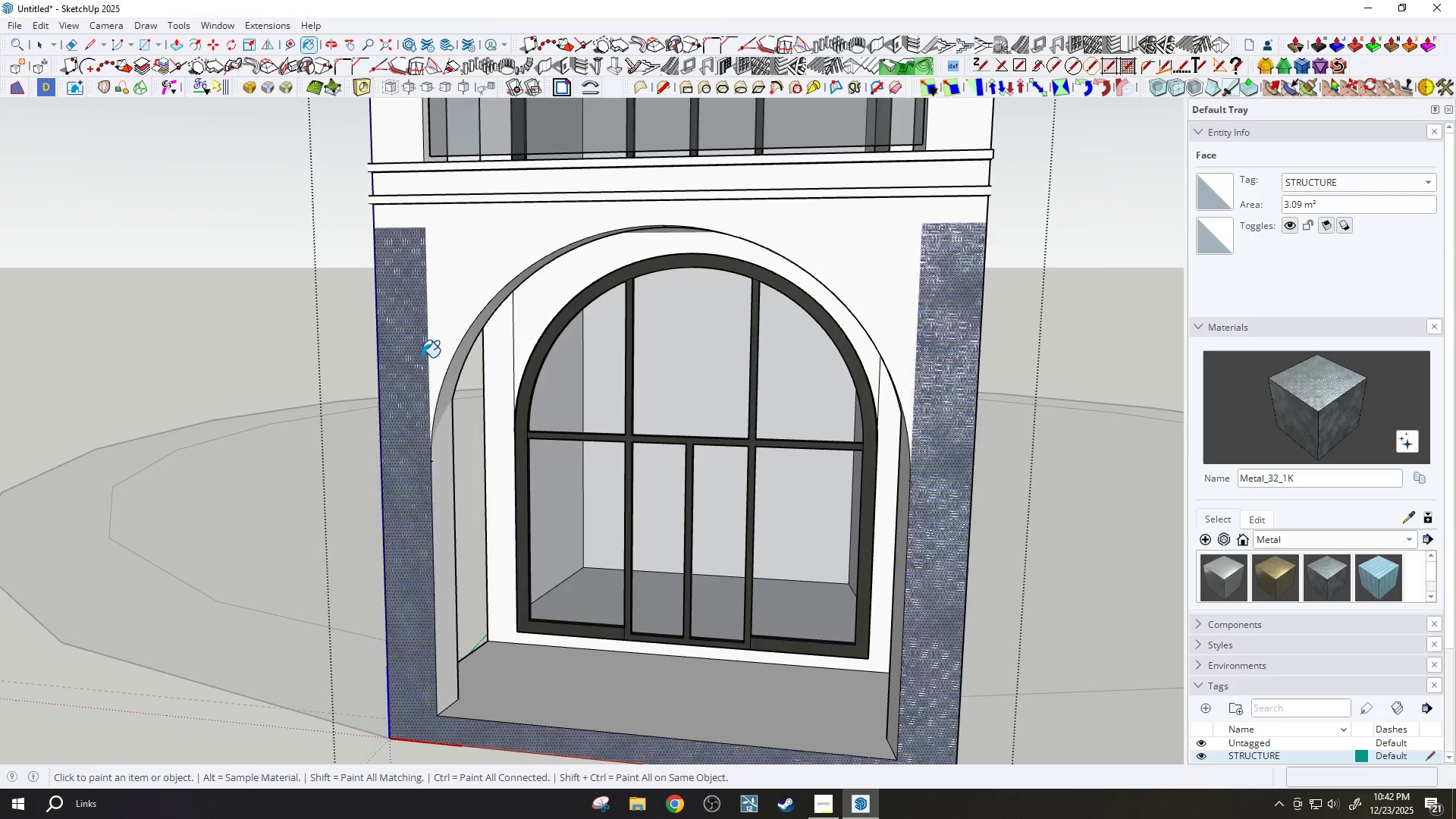 
key(Space)
 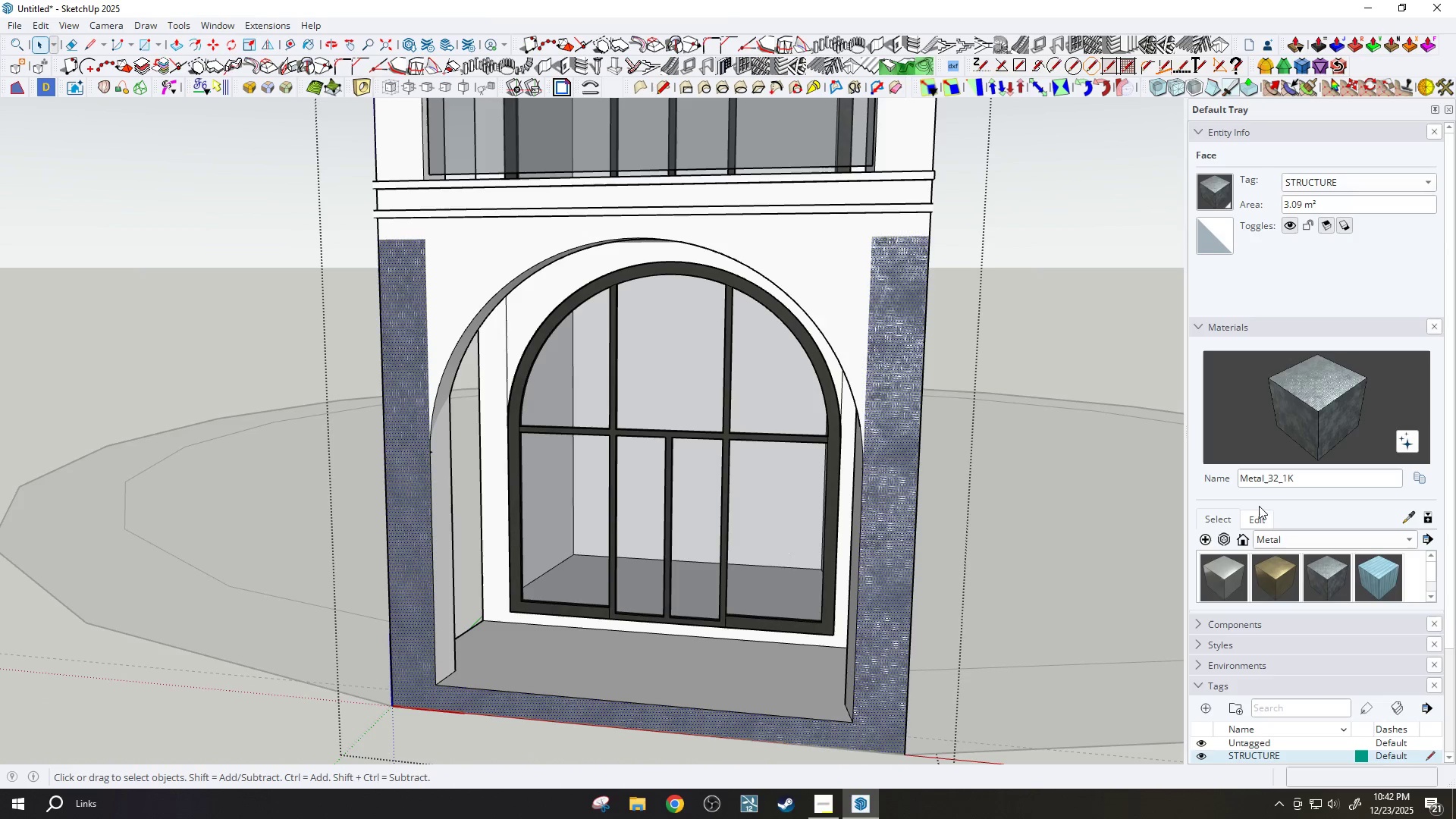 
scroll: coordinate [422, 357], scroll_direction: down, amount: 1.0
 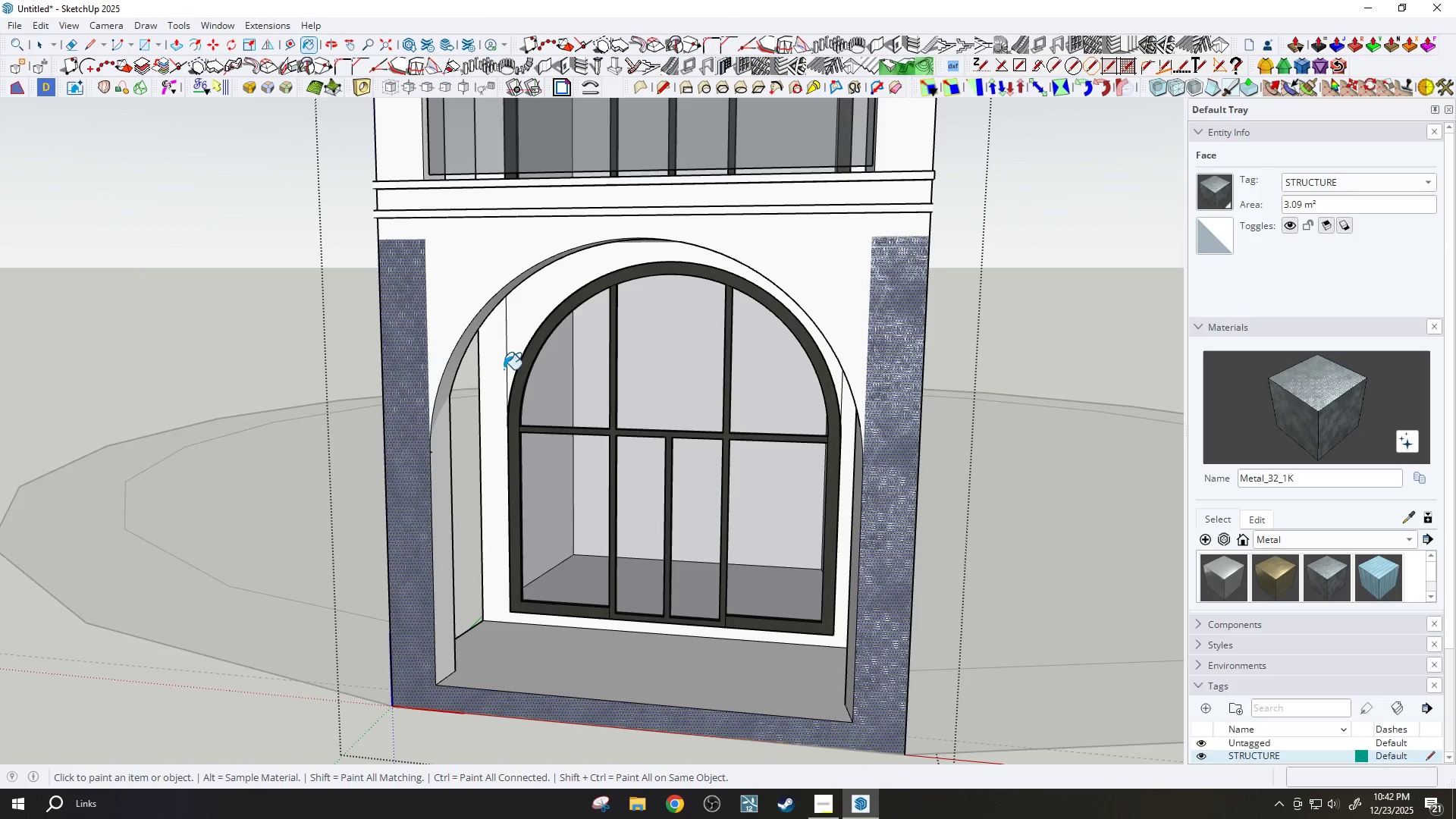 
left_click([1256, 519])
 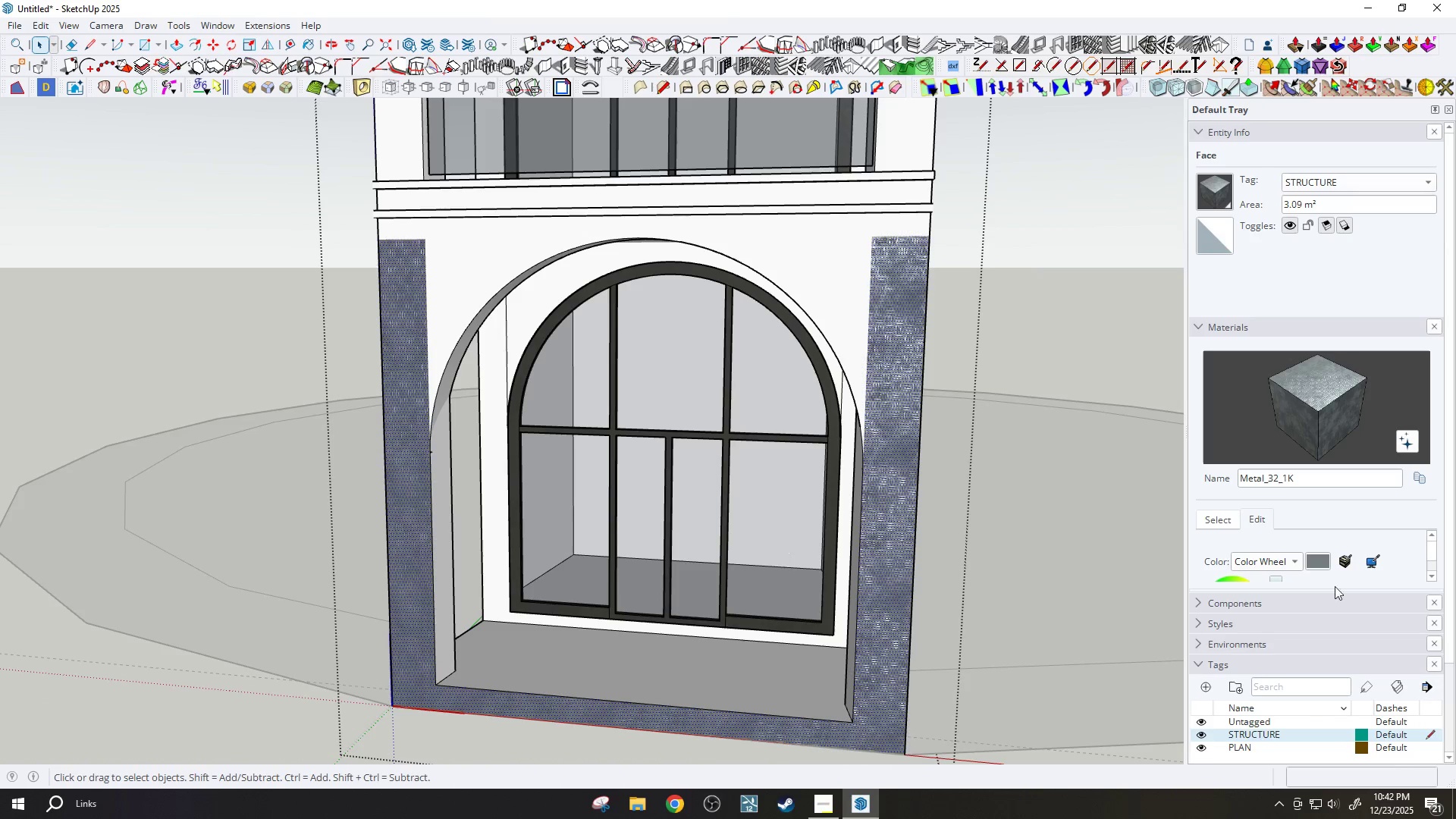 
scroll: coordinate [1387, 530], scroll_direction: down, amount: 5.0
 